 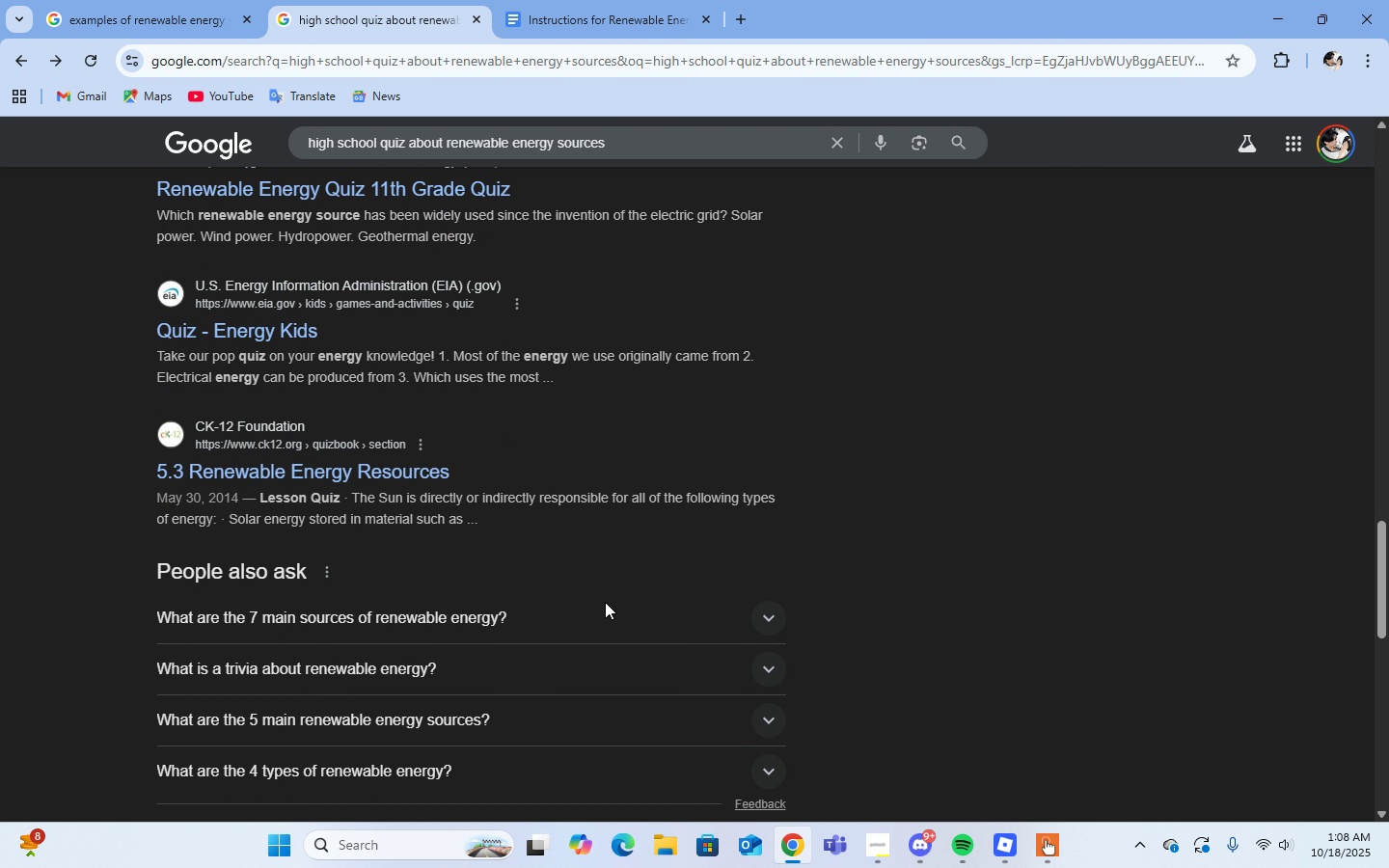 
scroll: coordinate [605, 602], scroll_direction: down, amount: 4.0
 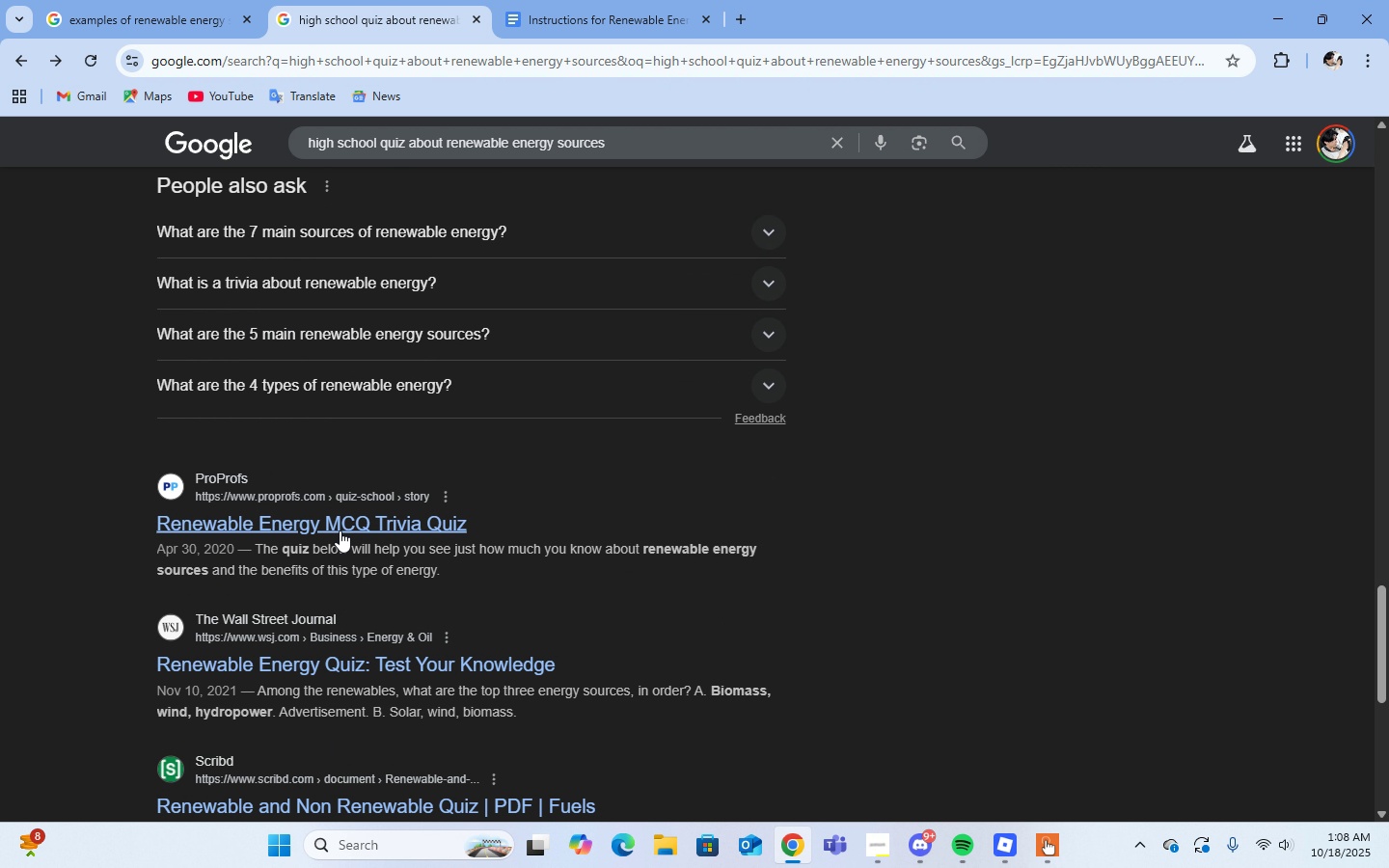 
left_click([334, 528])
 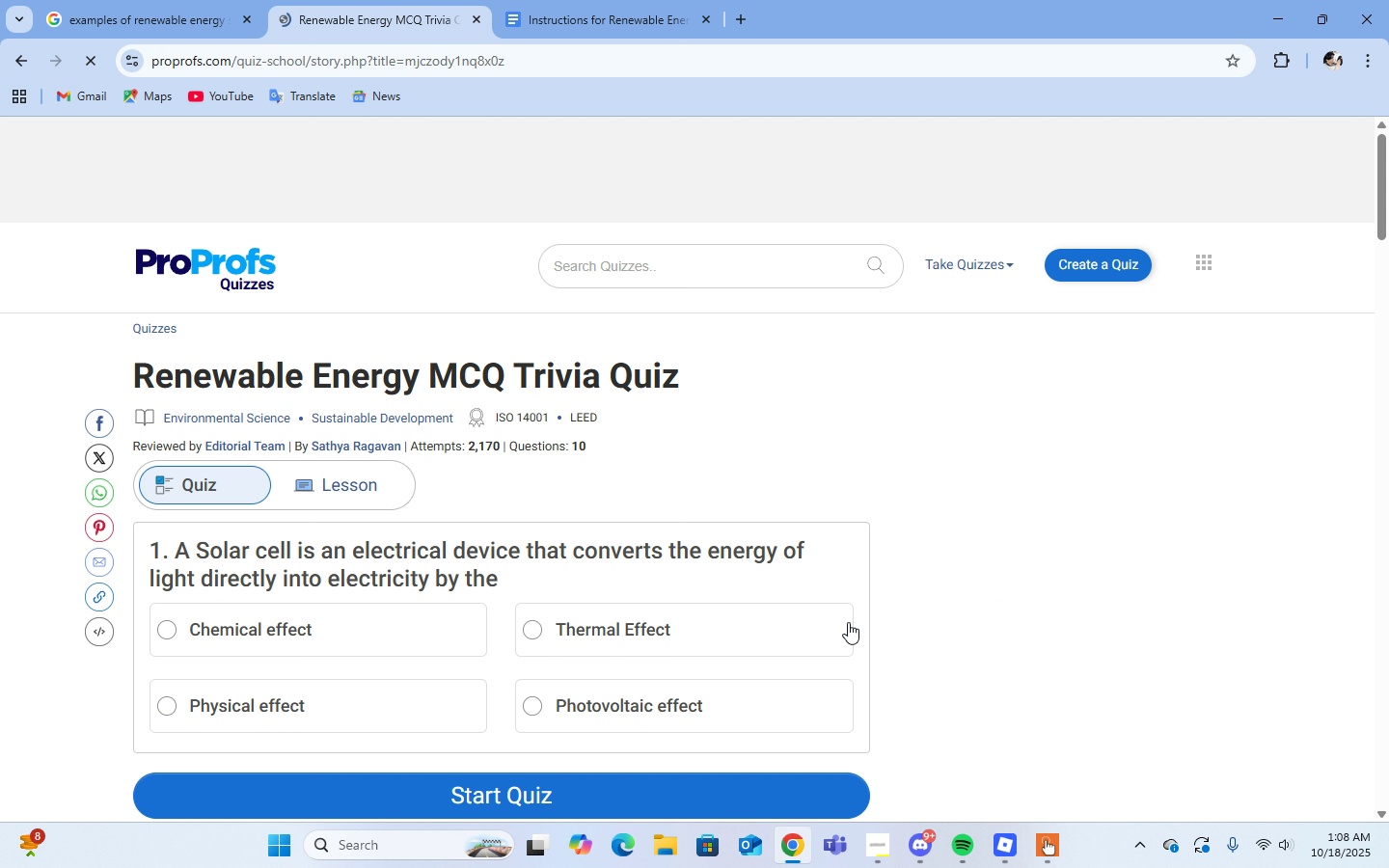 
scroll: coordinate [803, 693], scroll_direction: down, amount: 8.0
 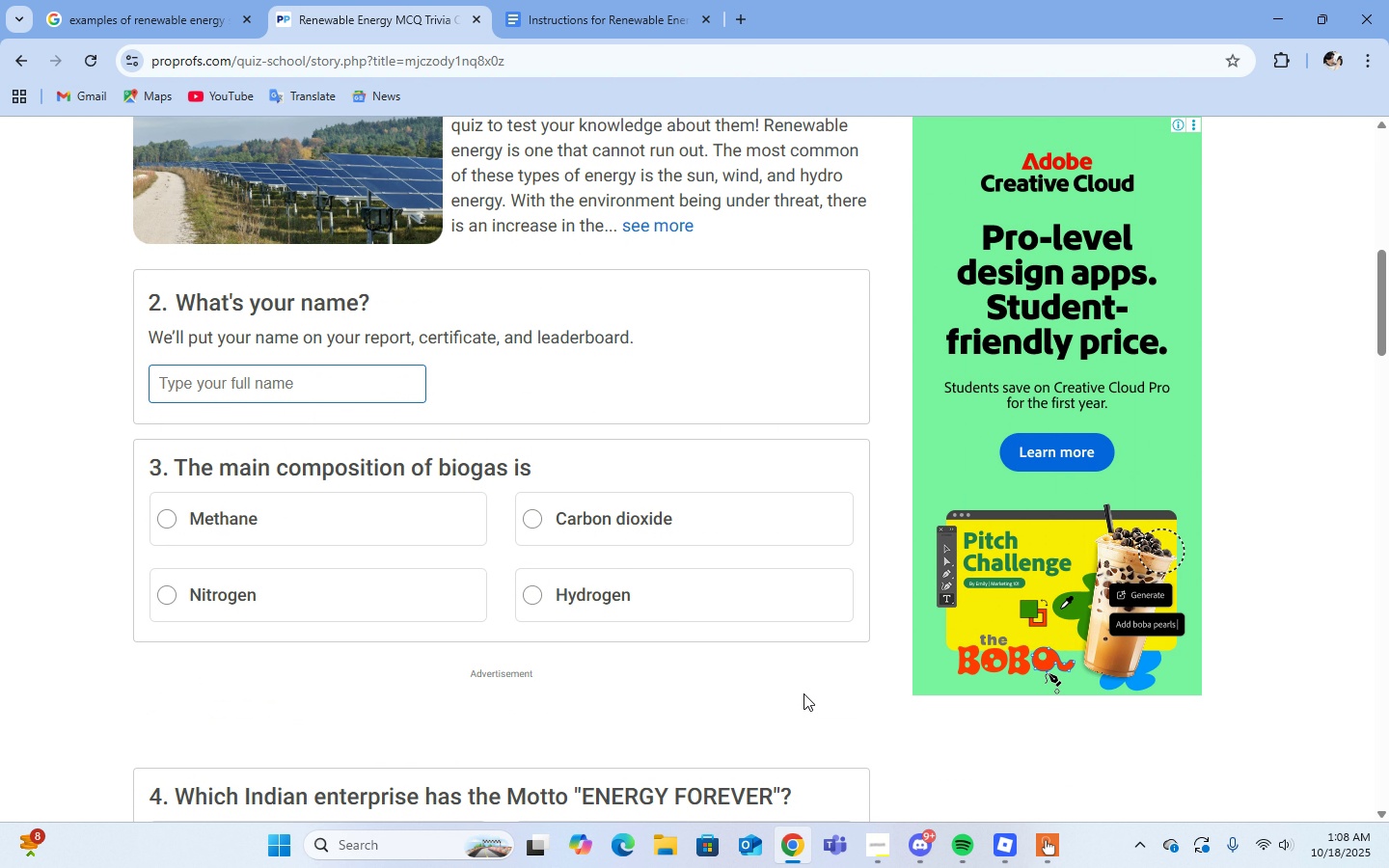 
scroll: coordinate [803, 693], scroll_direction: up, amount: 2.0
 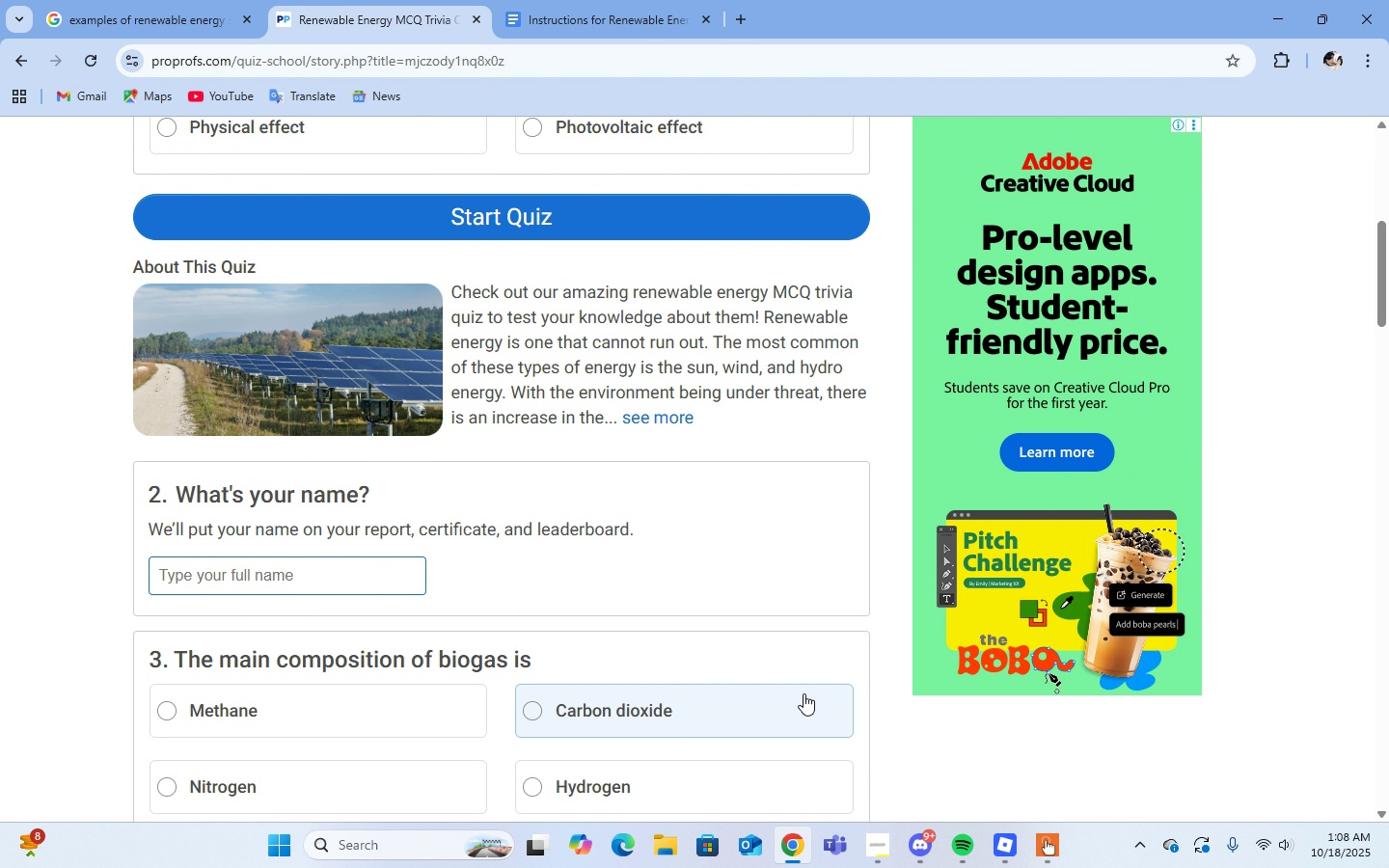 
scroll: coordinate [718, 695], scroll_direction: down, amount: 5.0
 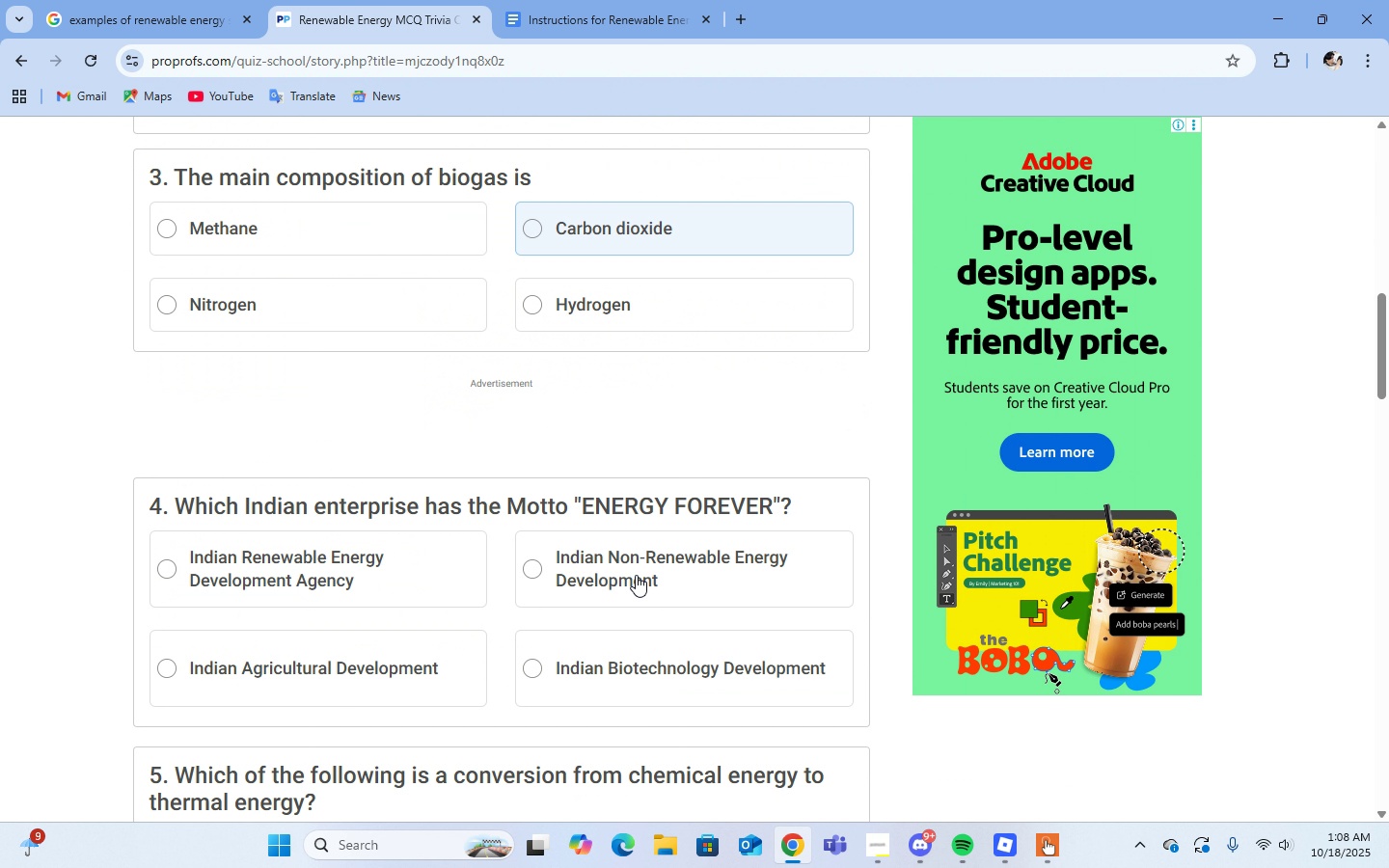 
scroll: coordinate [627, 559], scroll_direction: up, amount: 6.0
 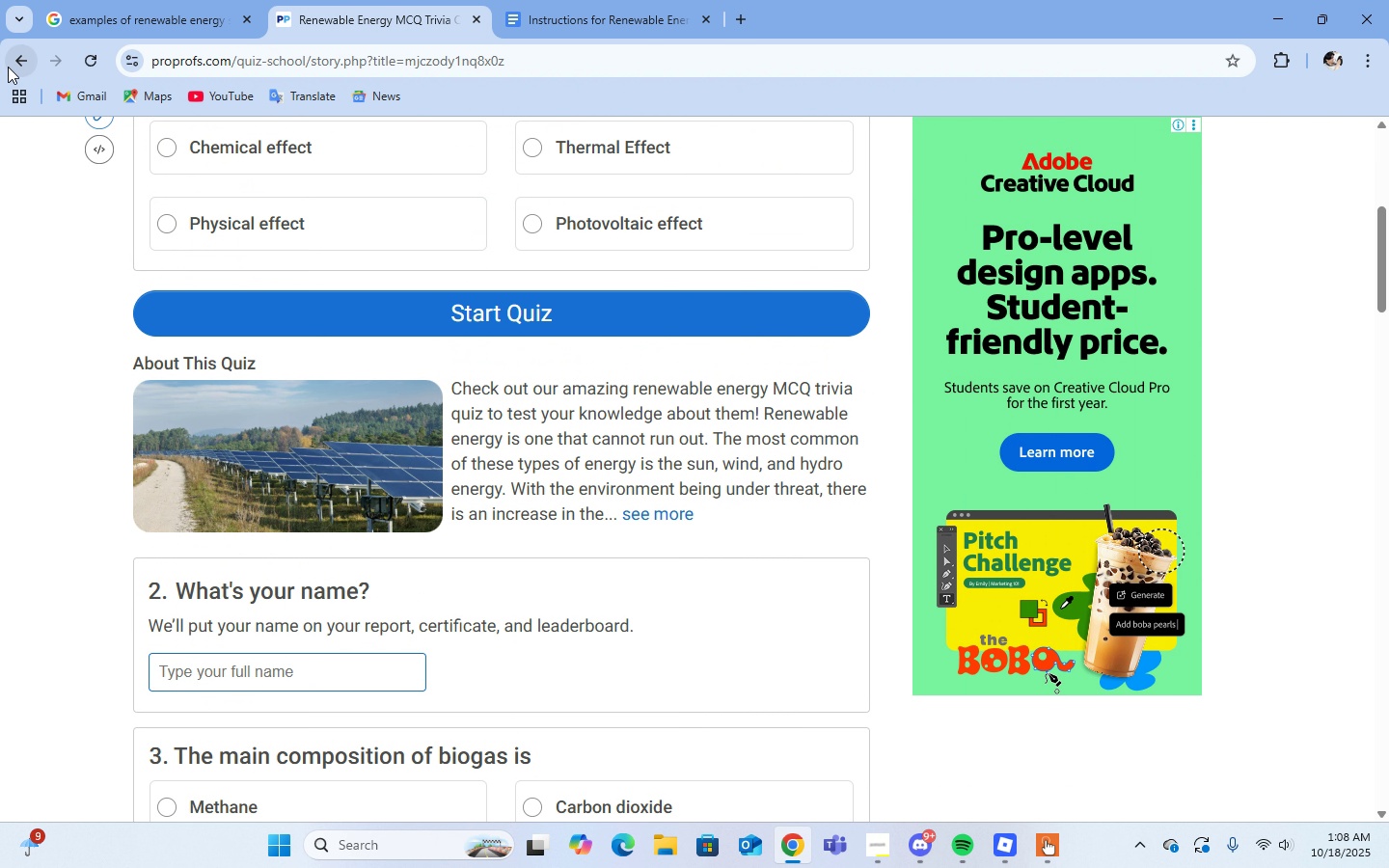 
left_click([8, 67])
 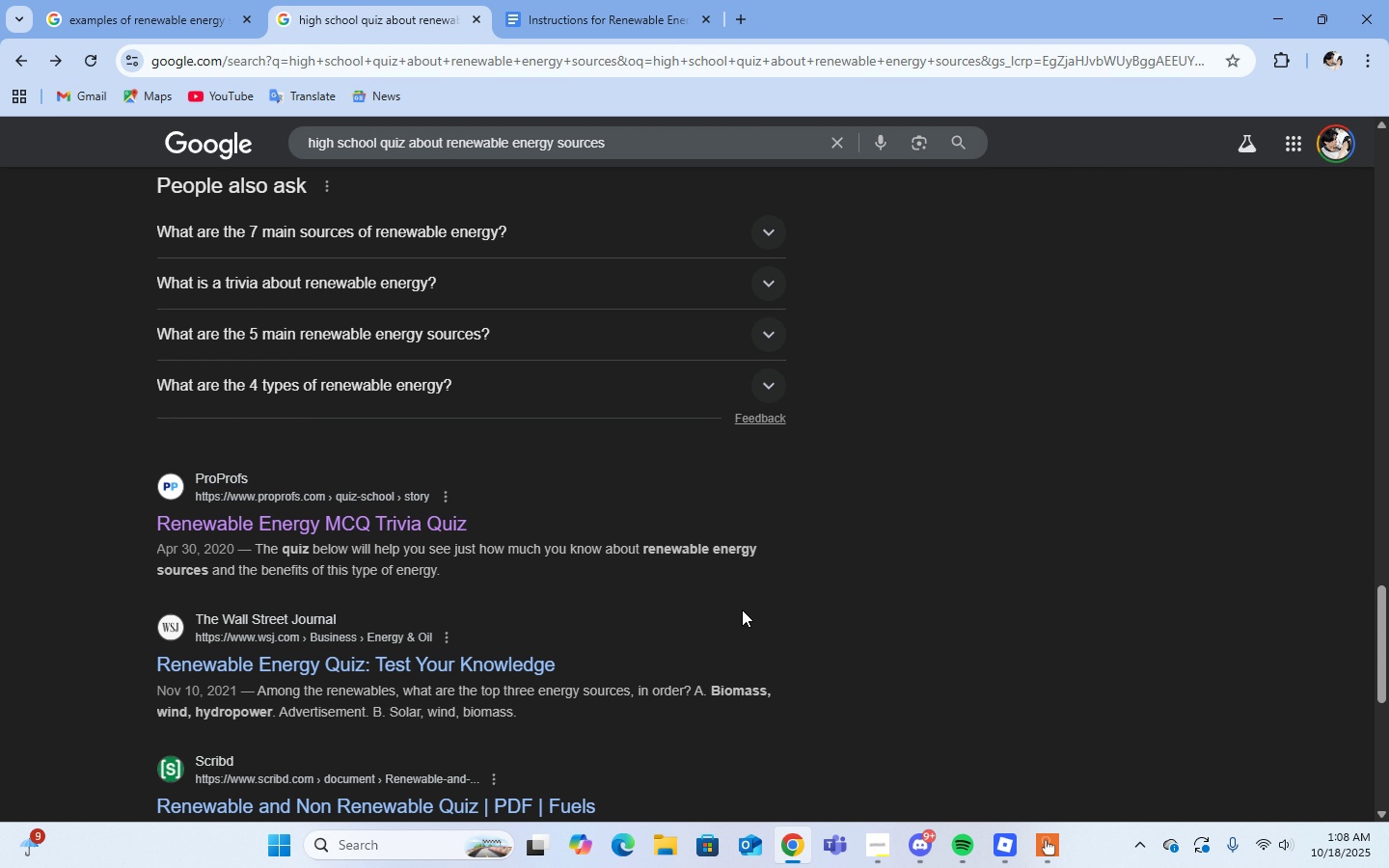 
scroll: coordinate [752, 582], scroll_direction: up, amount: 8.0
 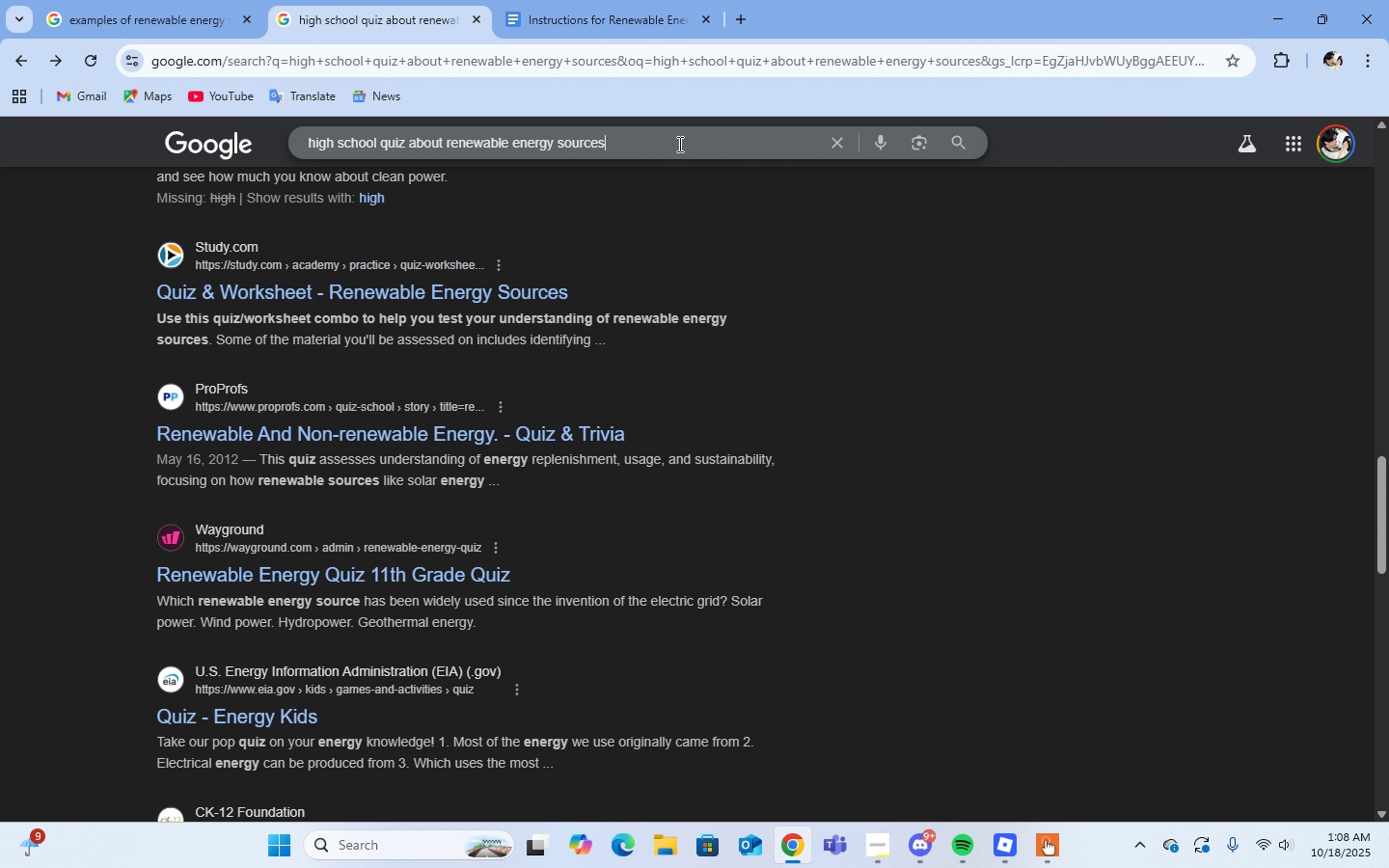 
left_click([678, 144])
 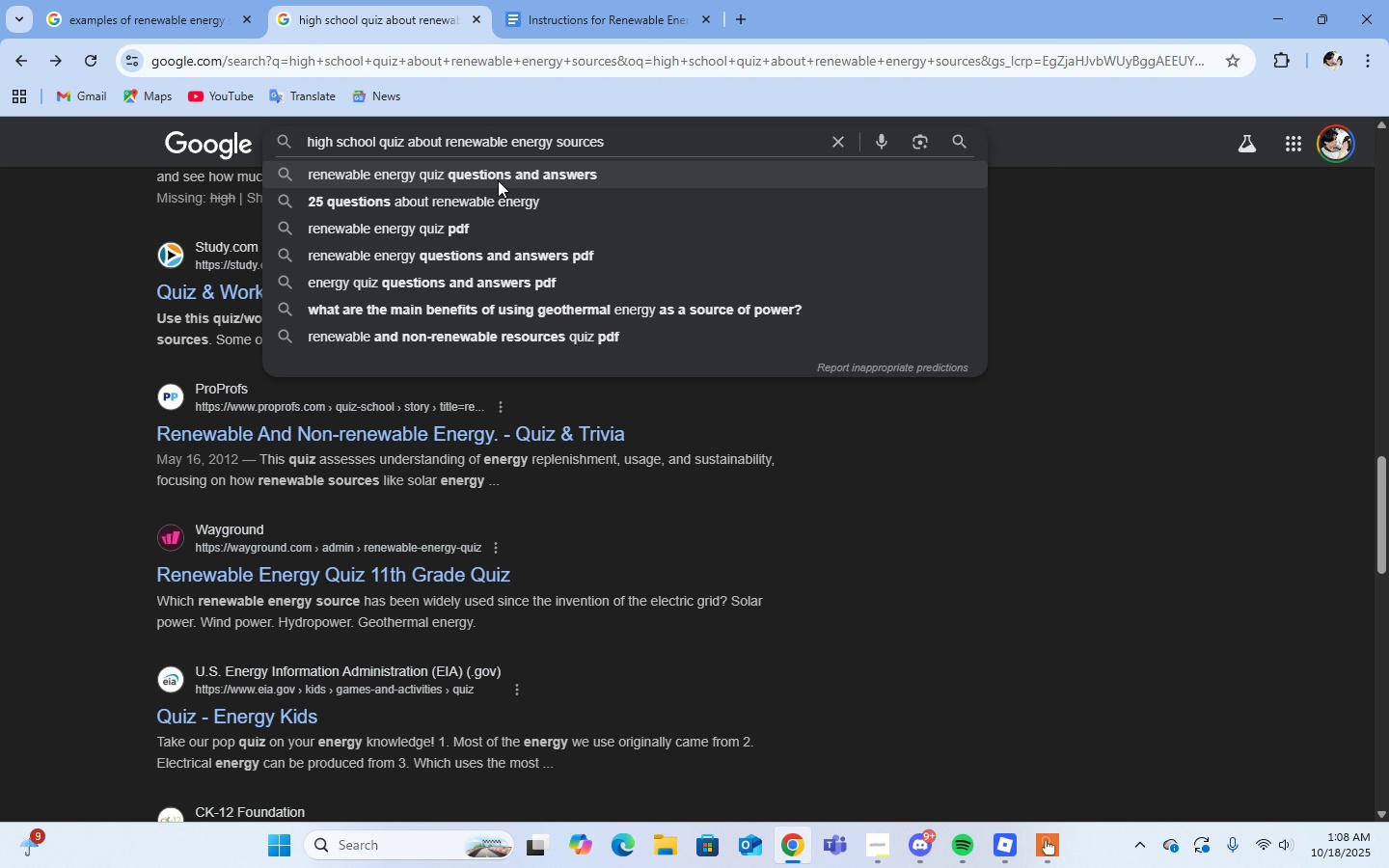 
left_click([497, 179])
 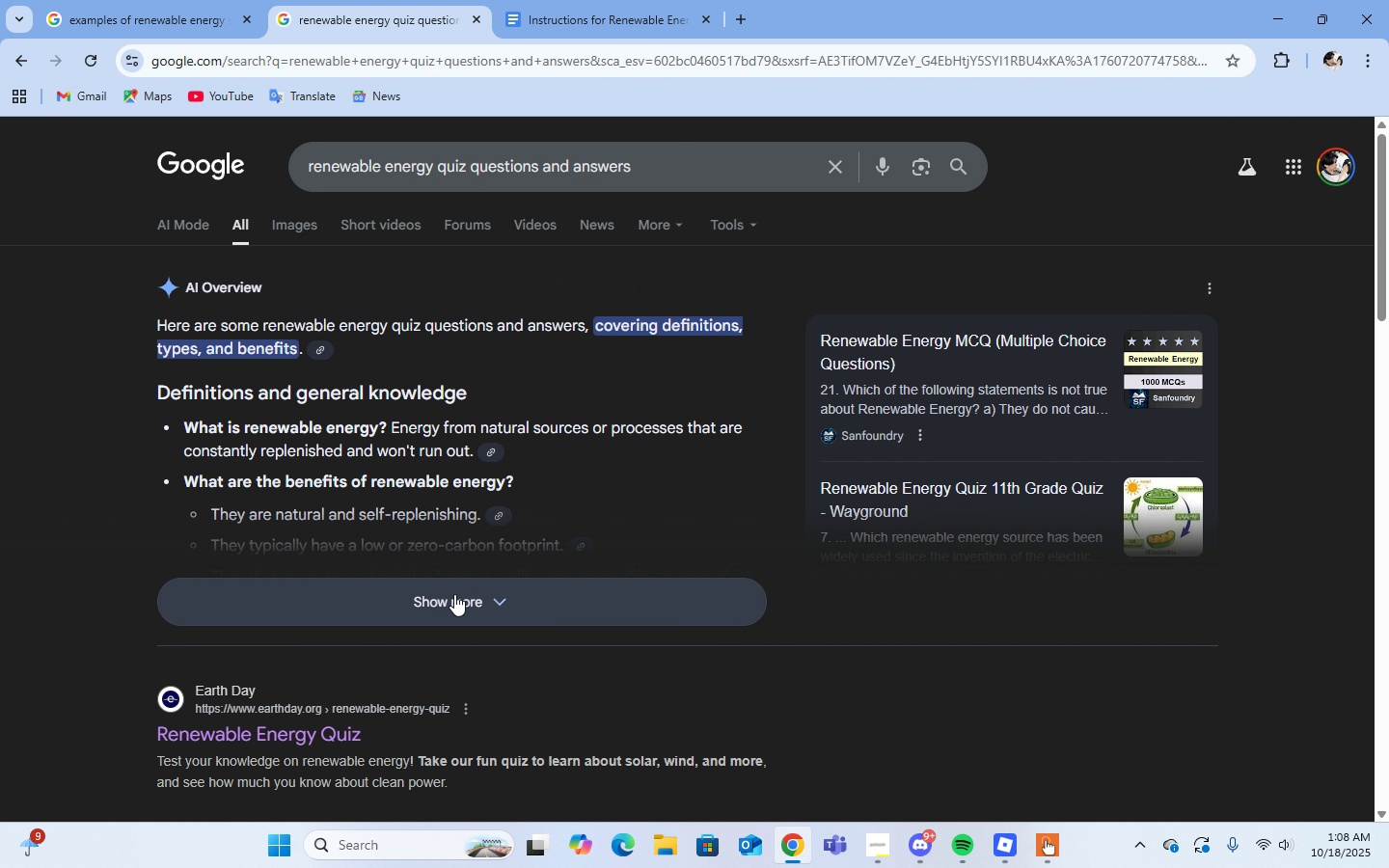 
wait(5.01)
 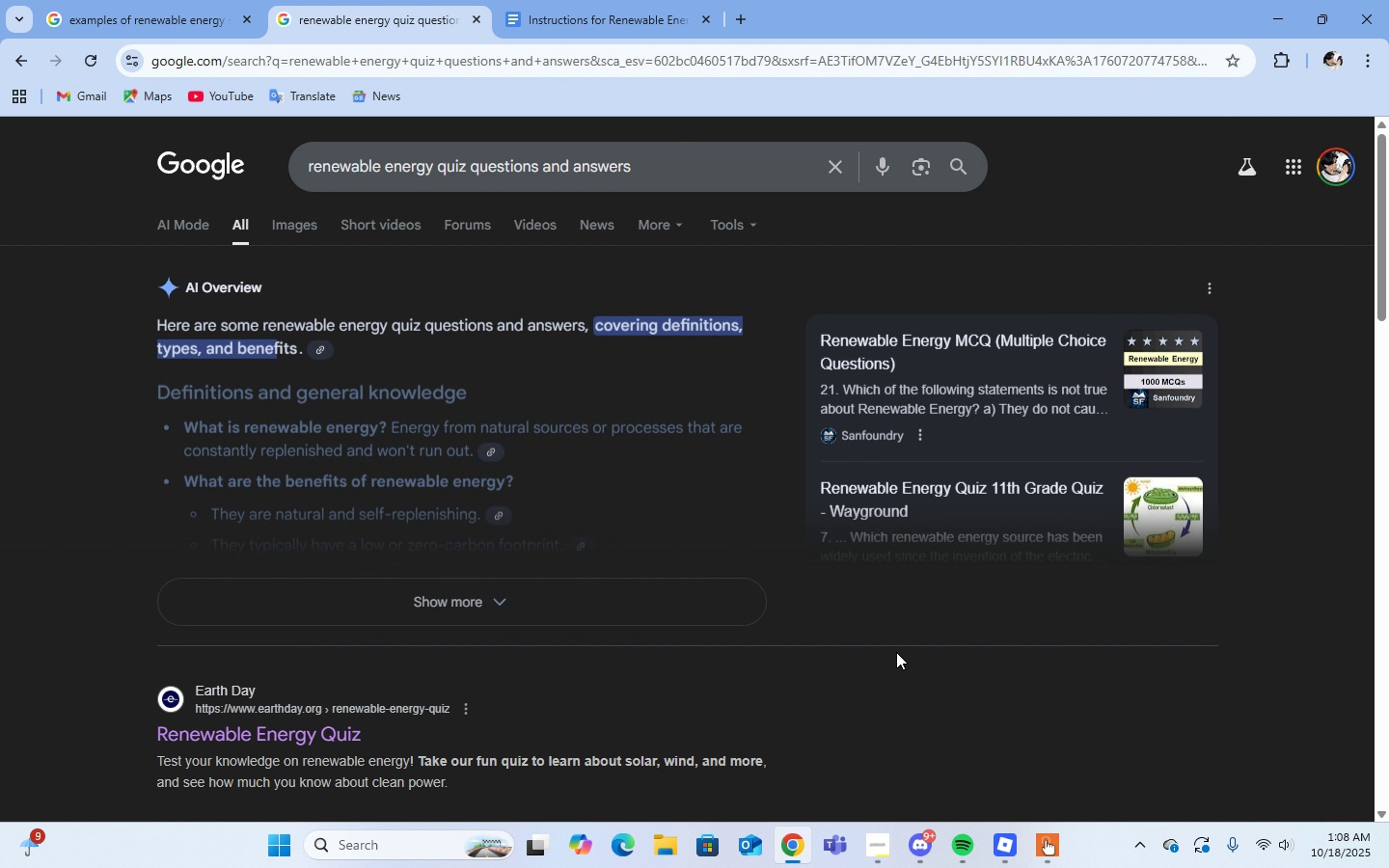 
scroll: coordinate [747, 638], scroll_direction: down, amount: 8.0
 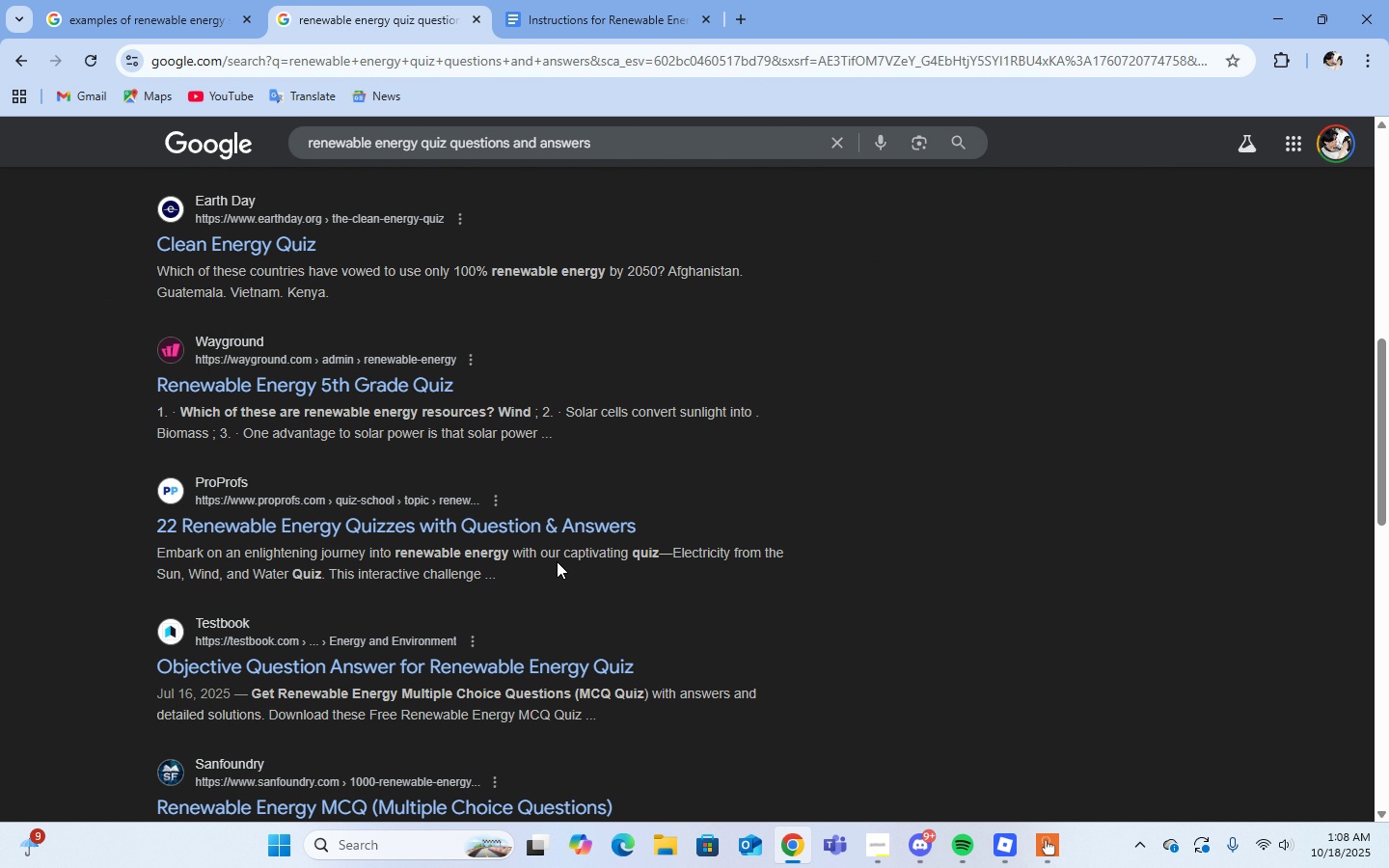 
left_click([493, 534])
 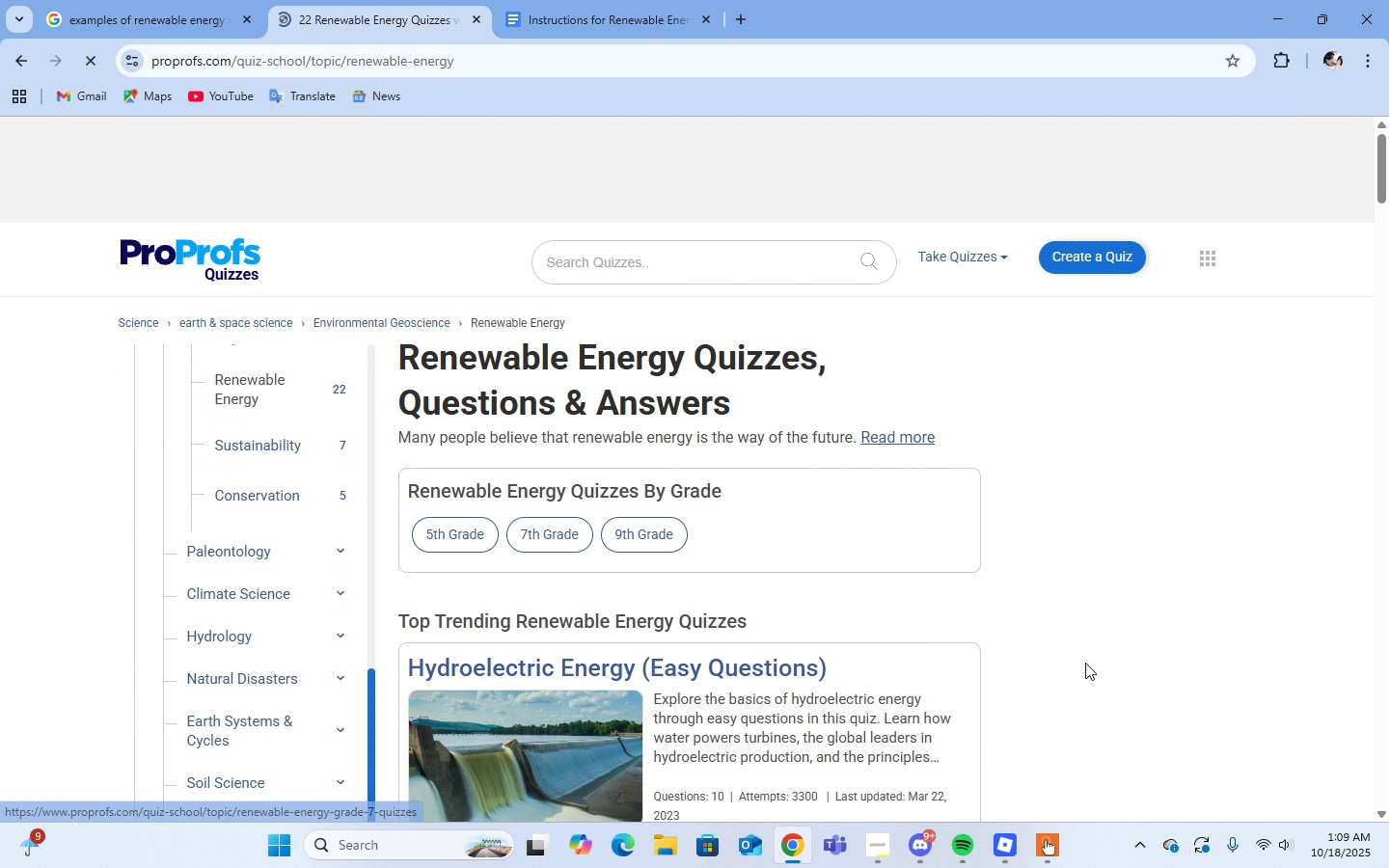 
scroll: coordinate [850, 654], scroll_direction: down, amount: 19.0
 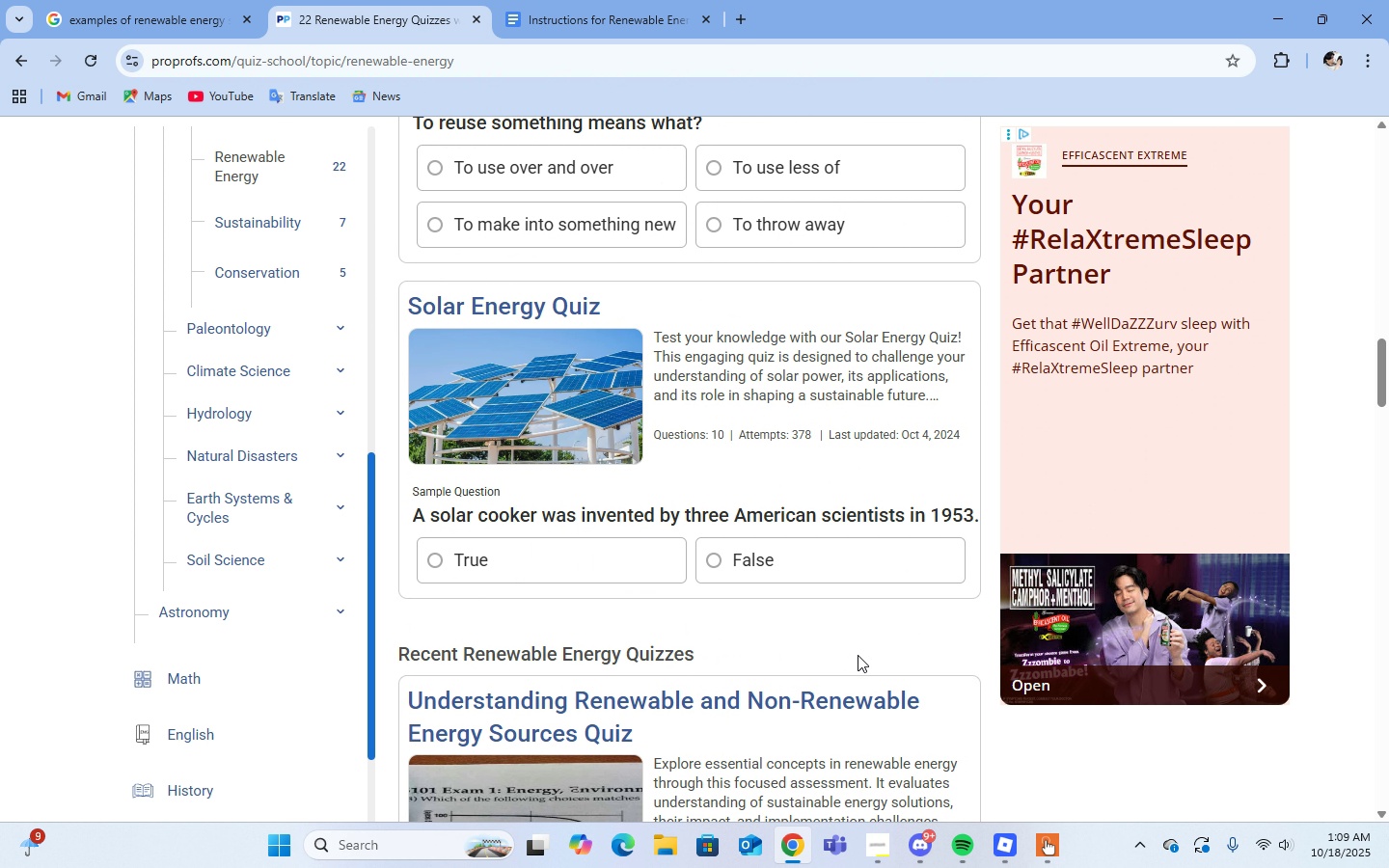 
scroll: coordinate [856, 692], scroll_direction: down, amount: 34.0
 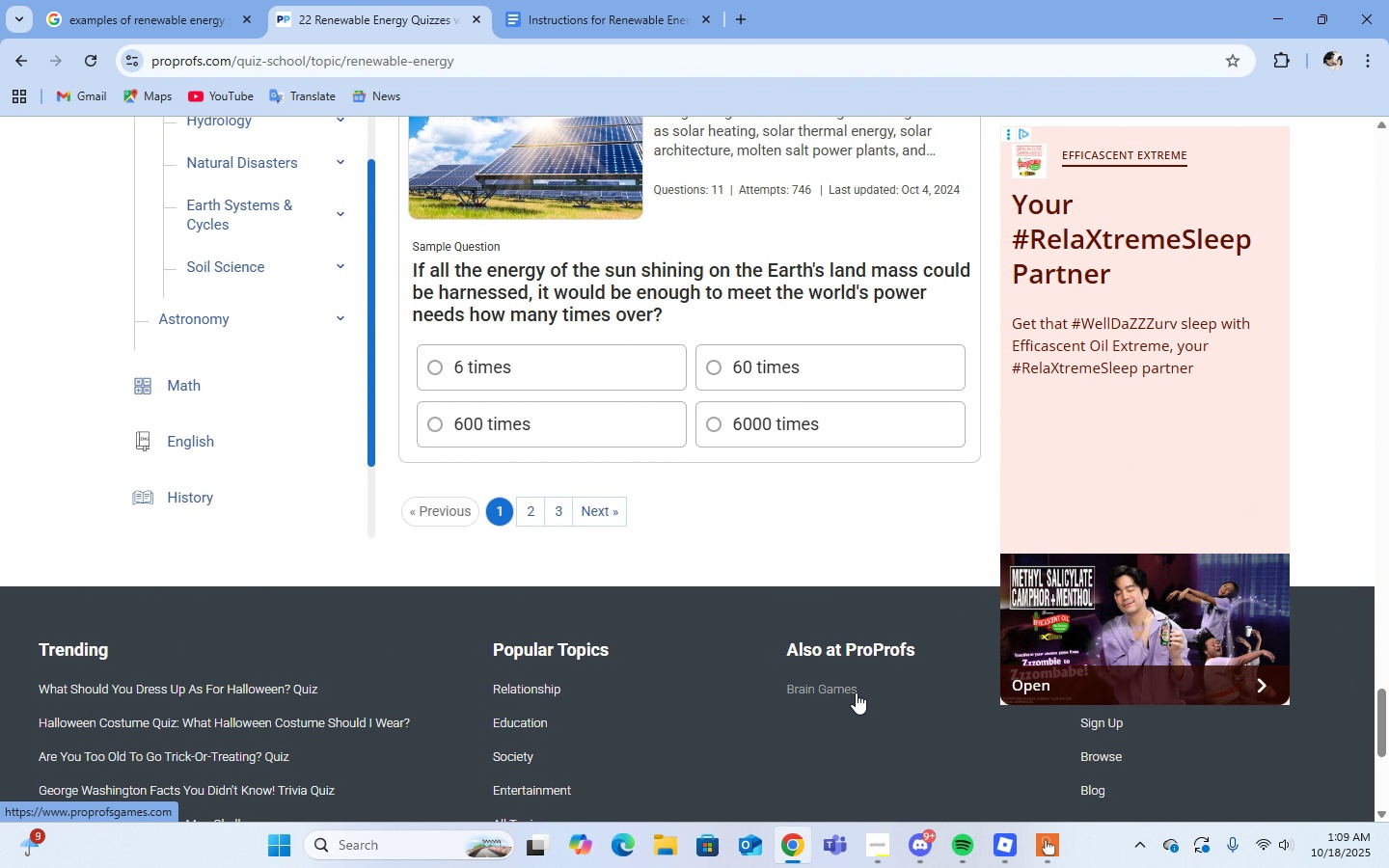 
scroll: coordinate [856, 692], scroll_direction: up, amount: 1.0
 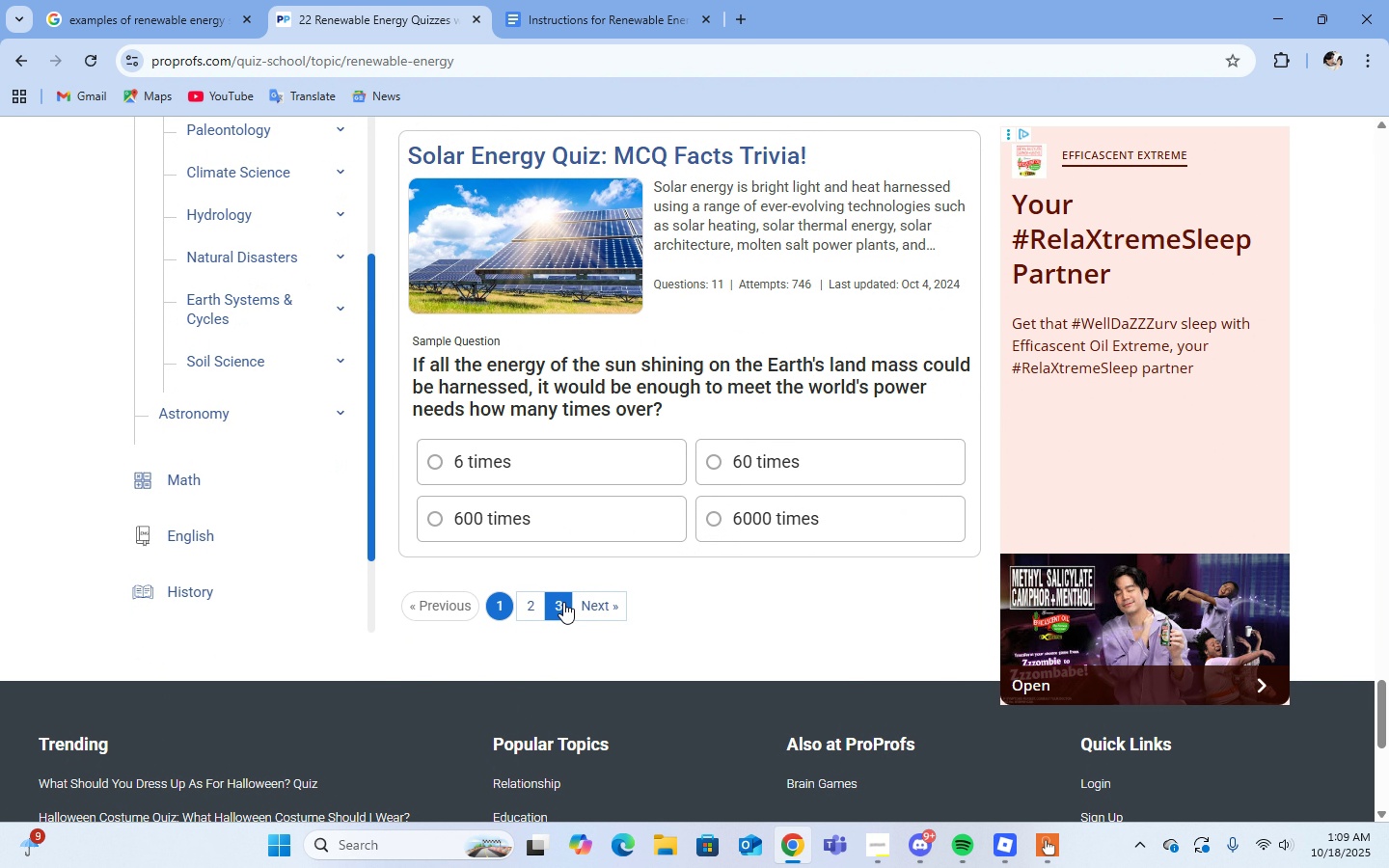 
left_click([563, 602])
 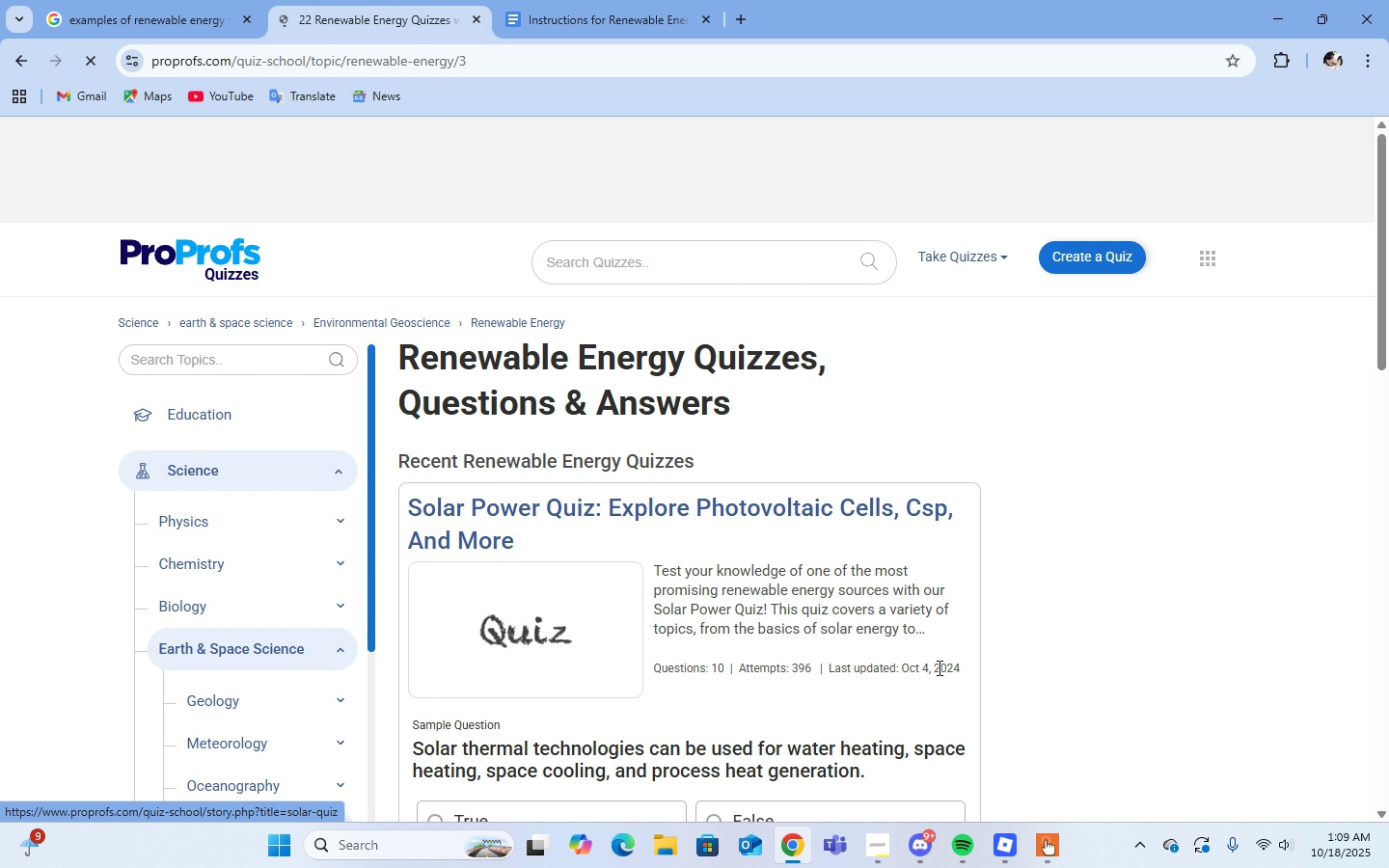 
scroll: coordinate [941, 713], scroll_direction: down, amount: 8.0
 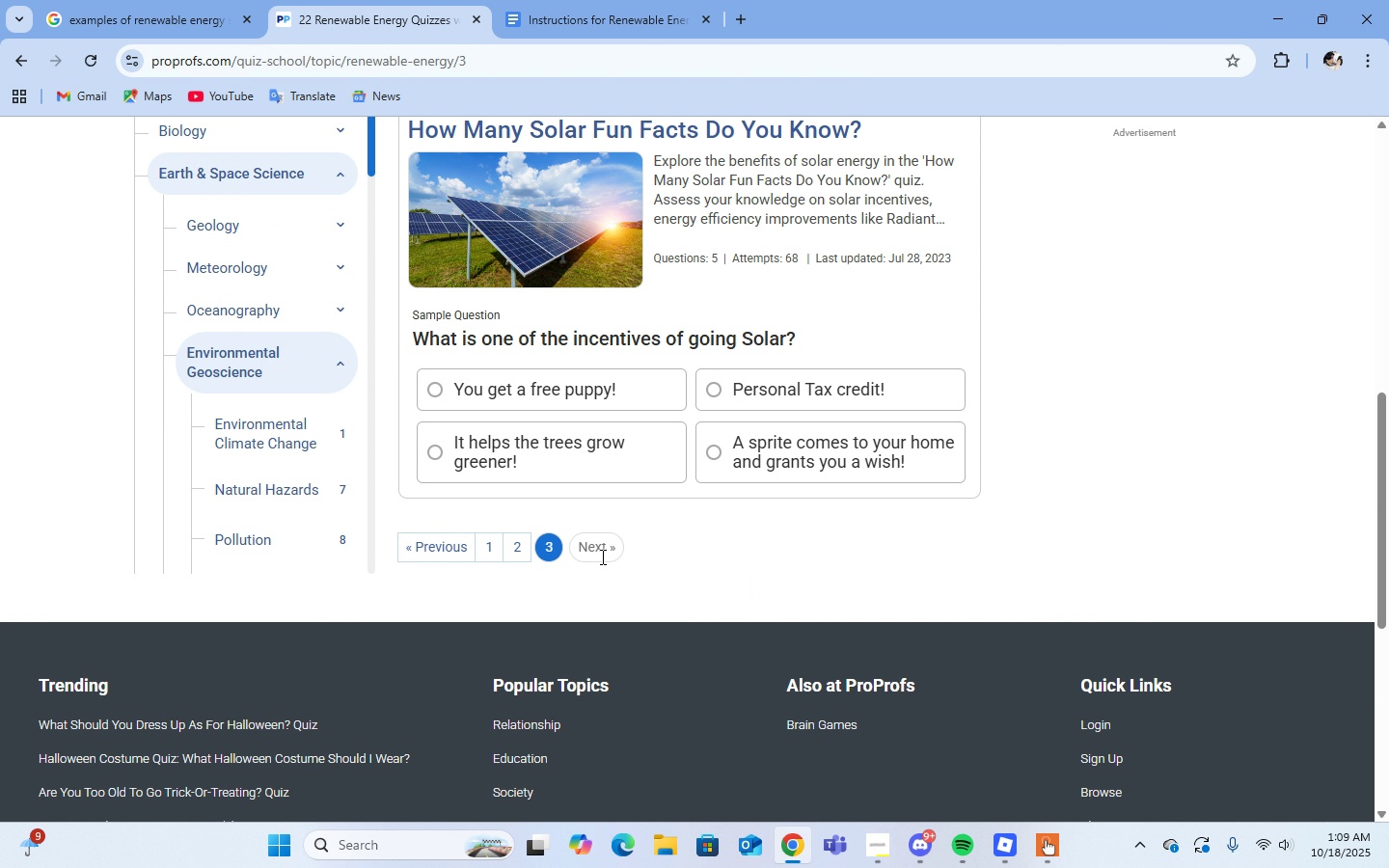 
left_click([594, 546])
 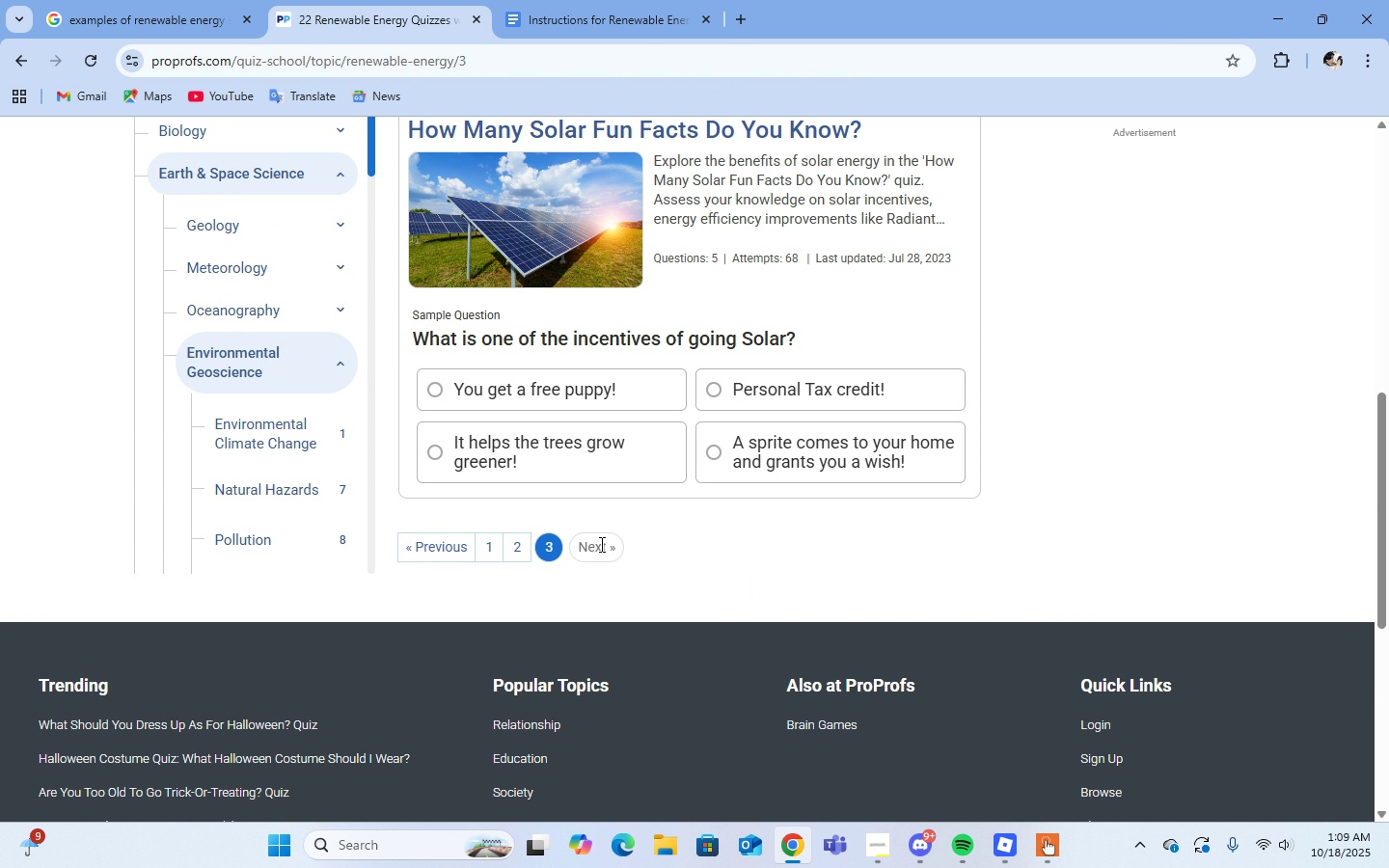 
left_click([600, 544])
 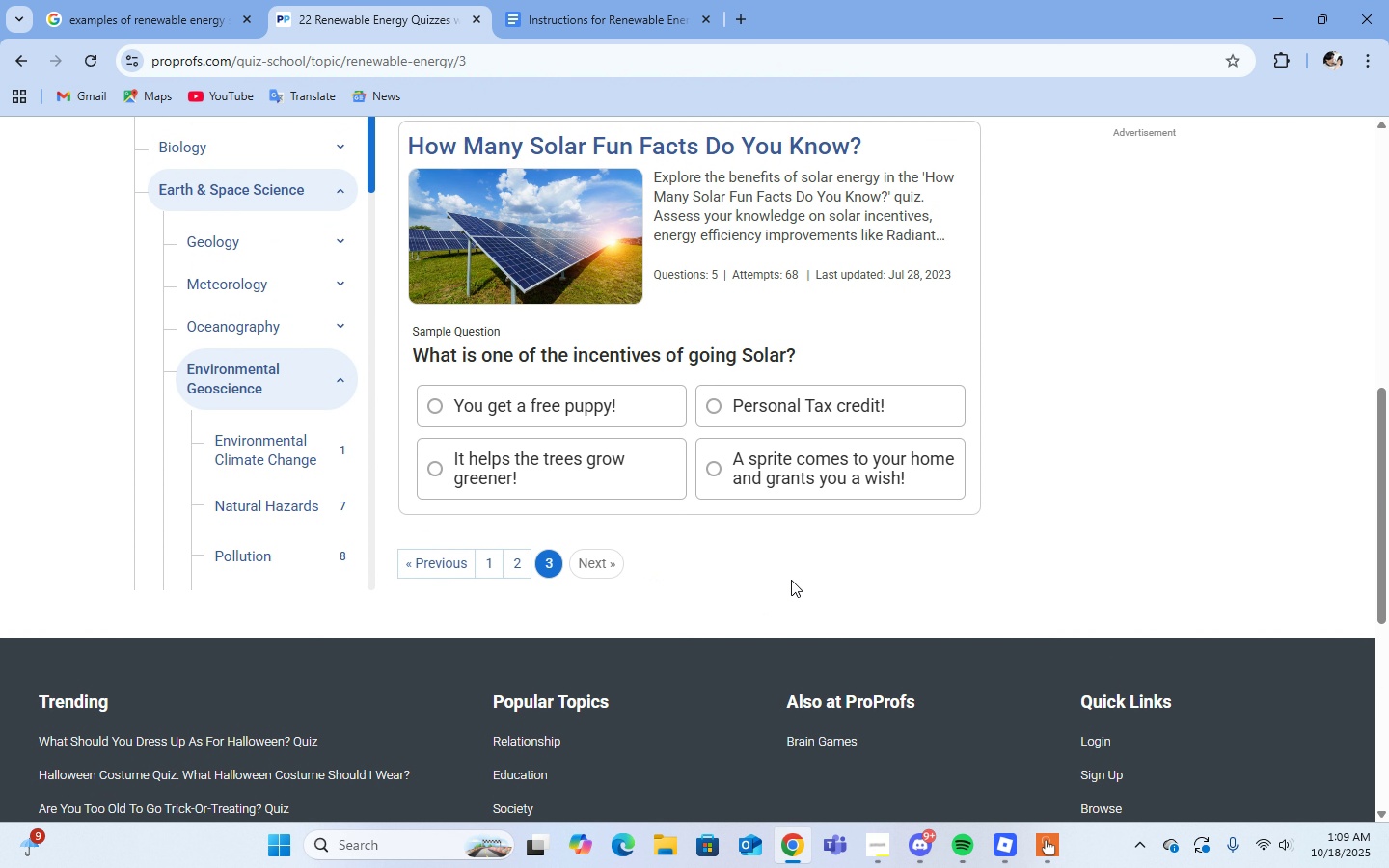 
scroll: coordinate [791, 580], scroll_direction: up, amount: 13.0
 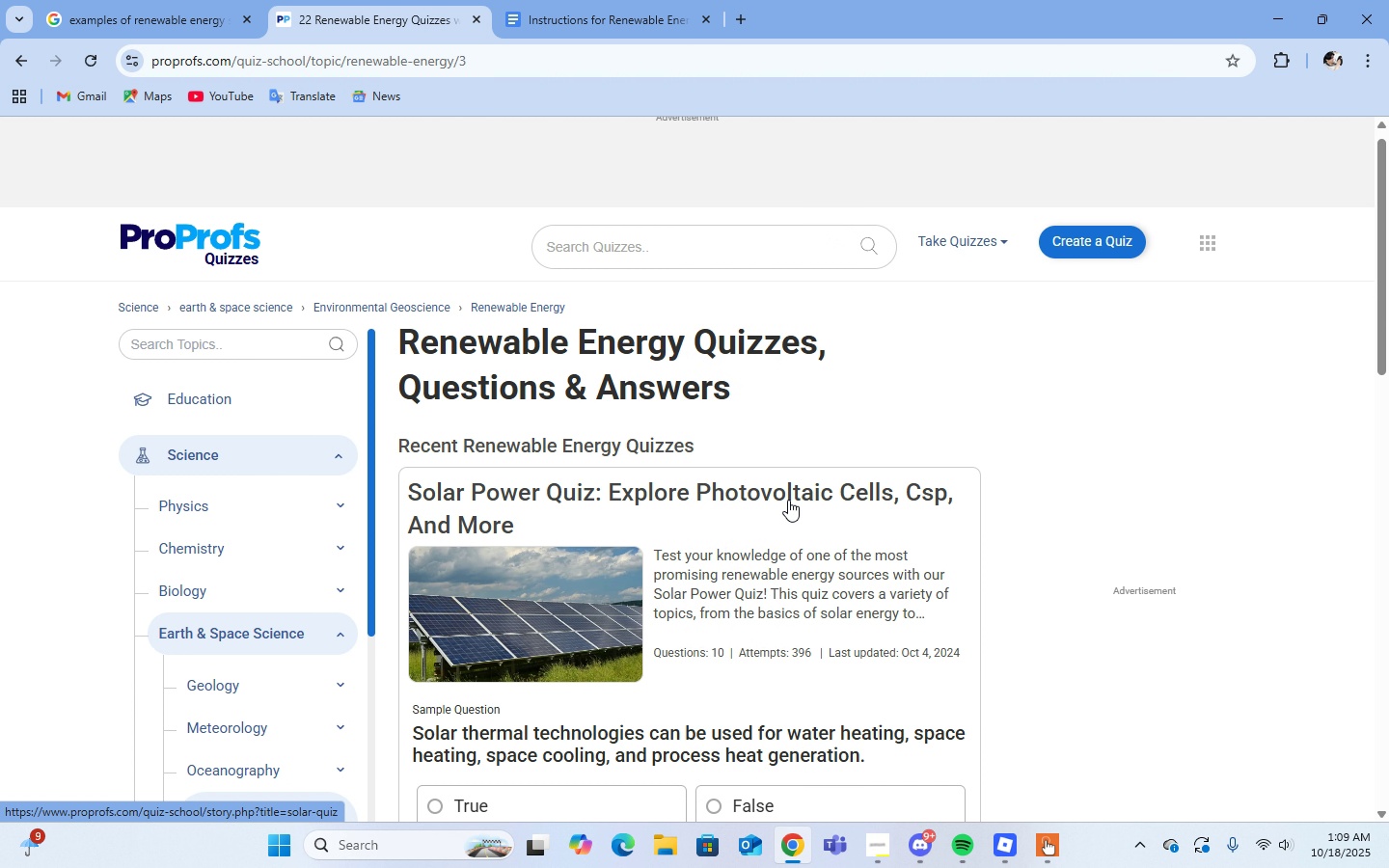 
scroll: coordinate [788, 500], scroll_direction: down, amount: 7.0
 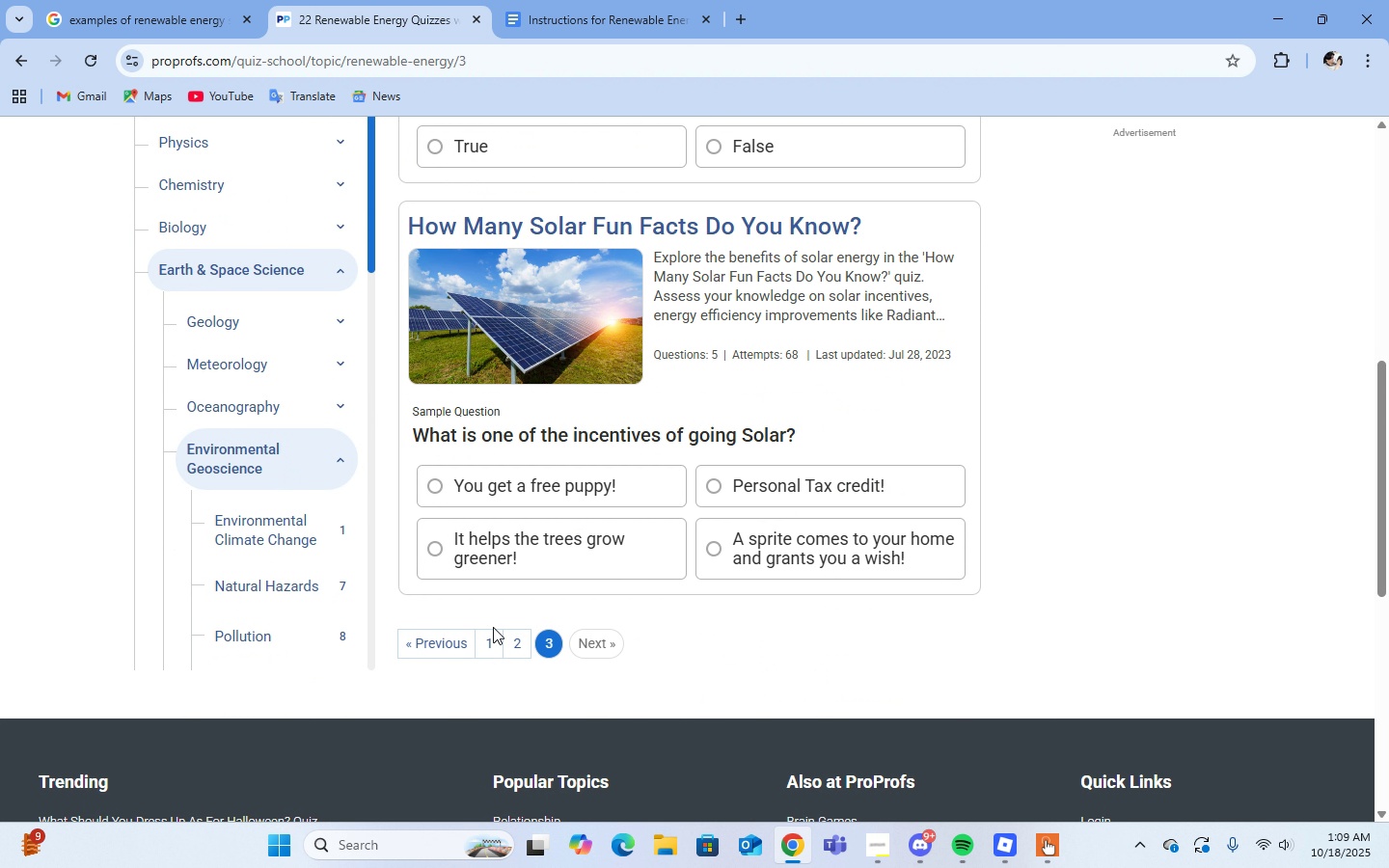 
left_click([492, 643])
 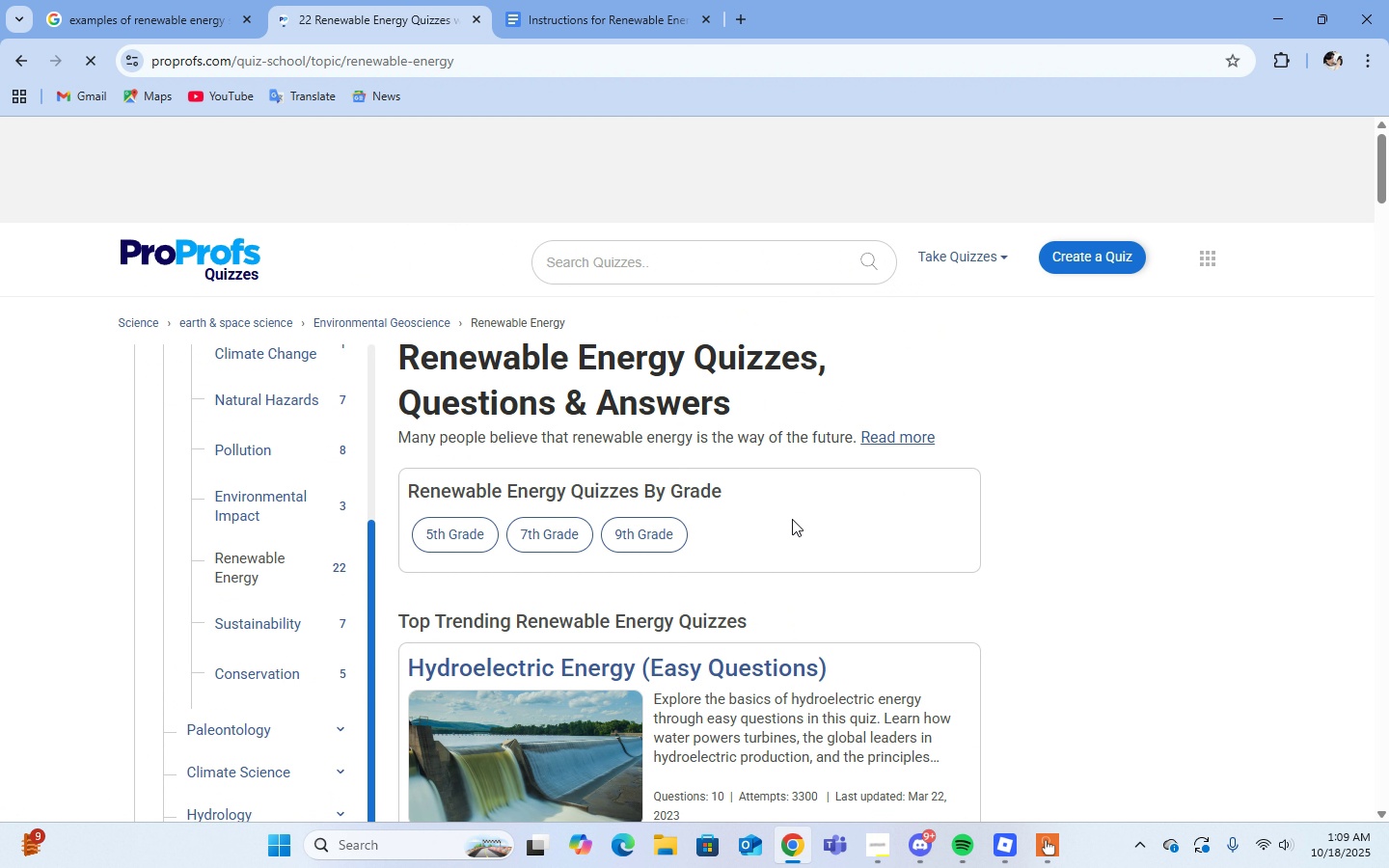 
scroll: coordinate [906, 545], scroll_direction: down, amount: 4.0
 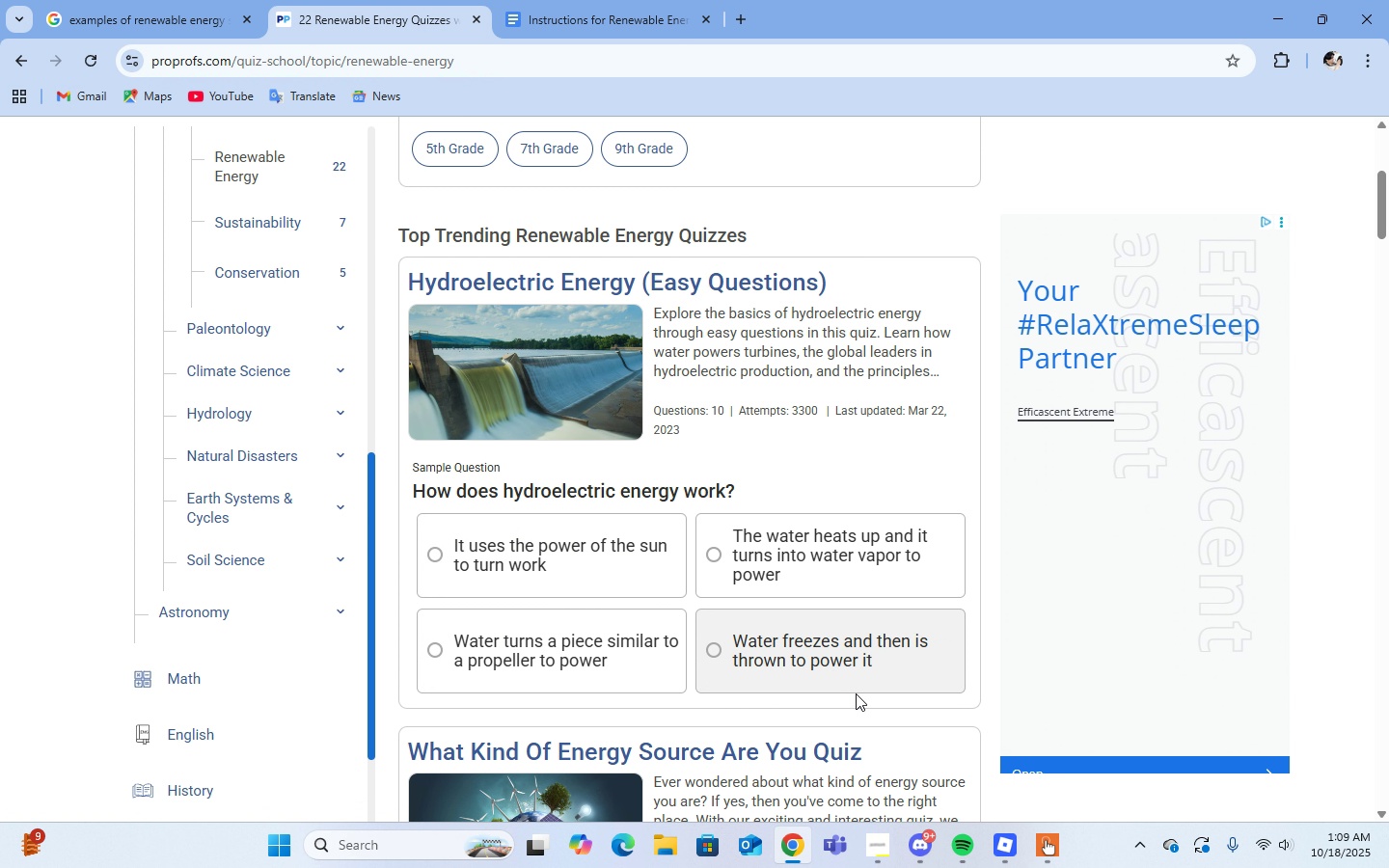 
wait(12.44)
 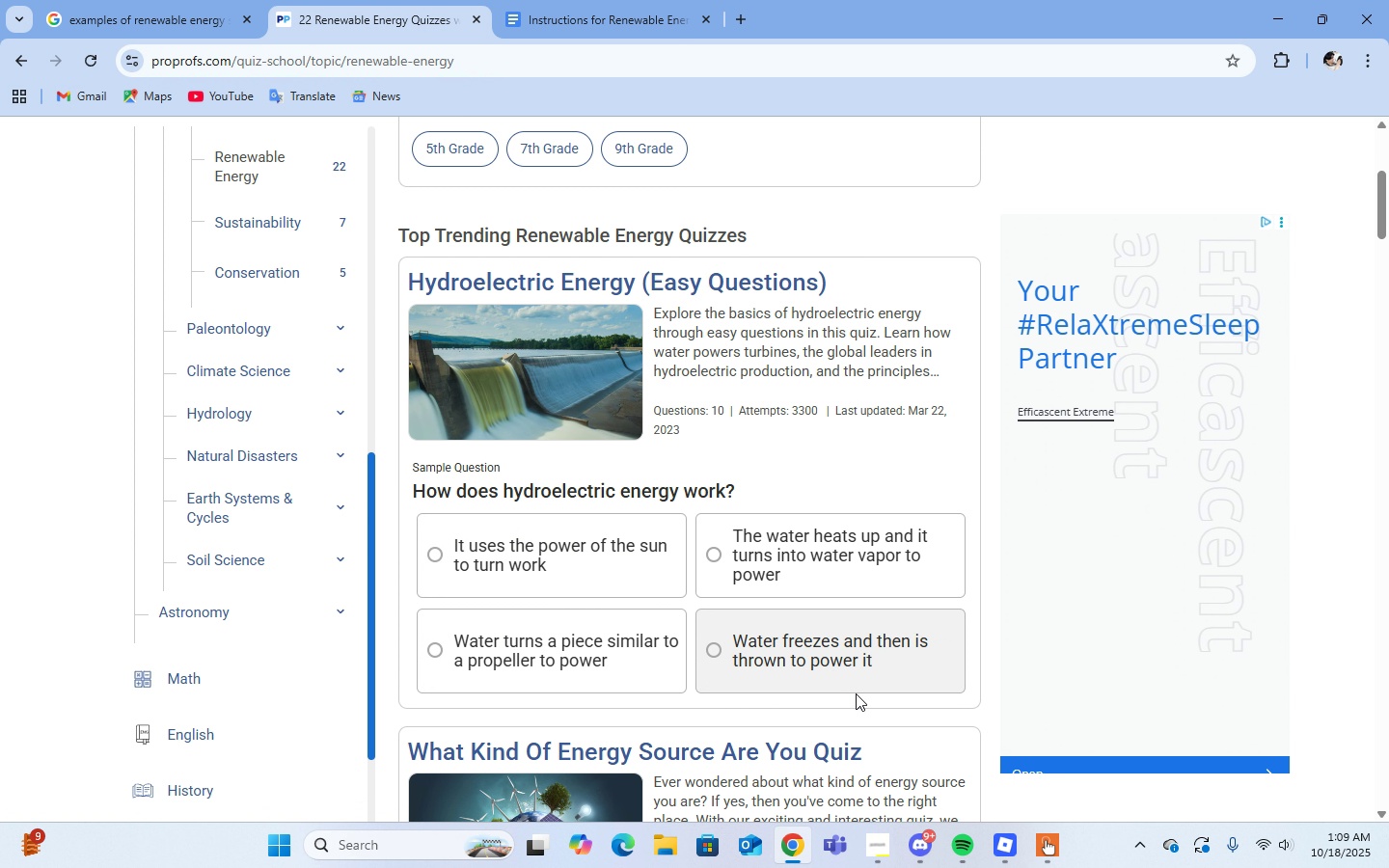 
scroll: coordinate [549, 698], scroll_direction: down, amount: 3.0
 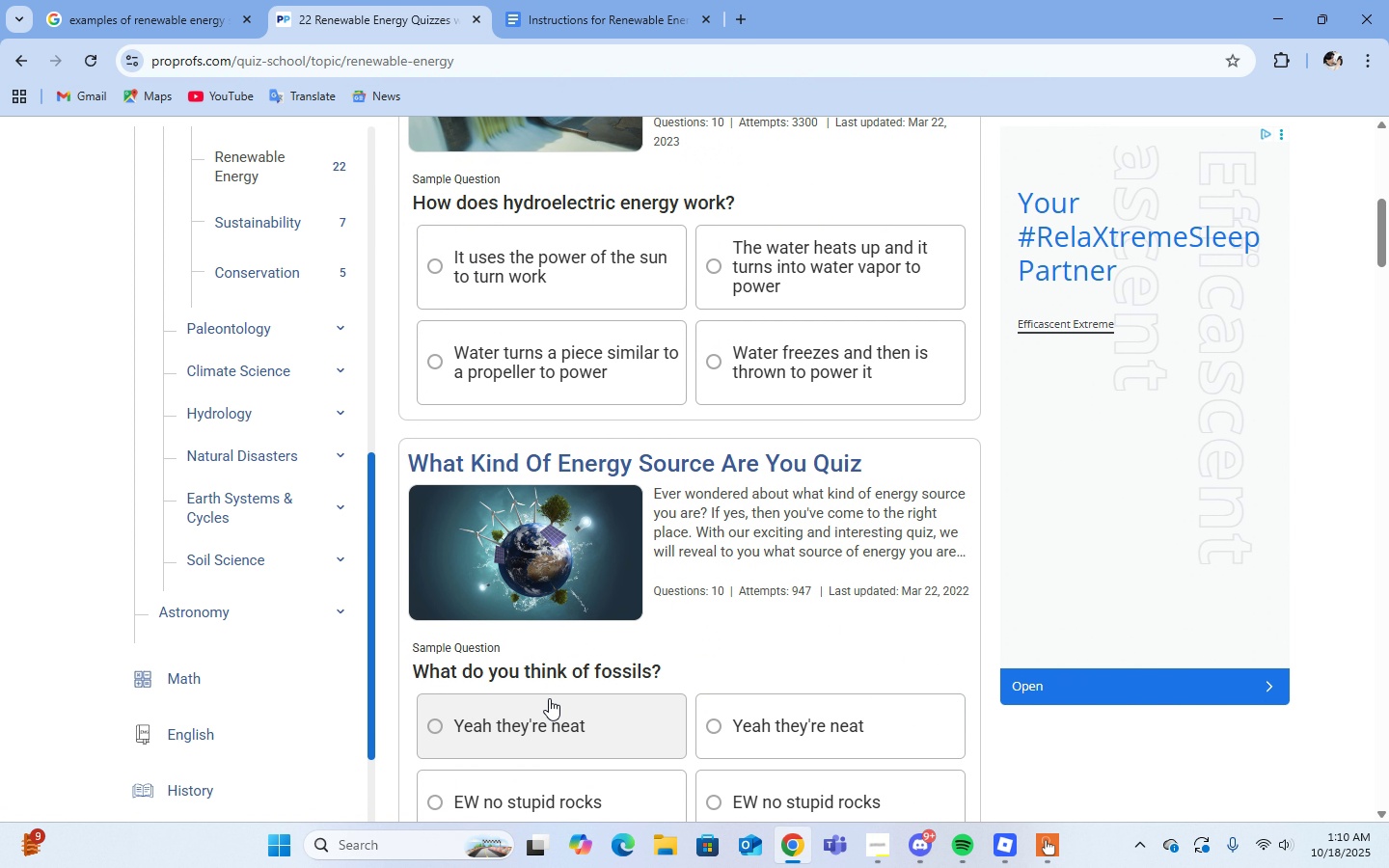 
scroll: coordinate [549, 698], scroll_direction: up, amount: 3.0
 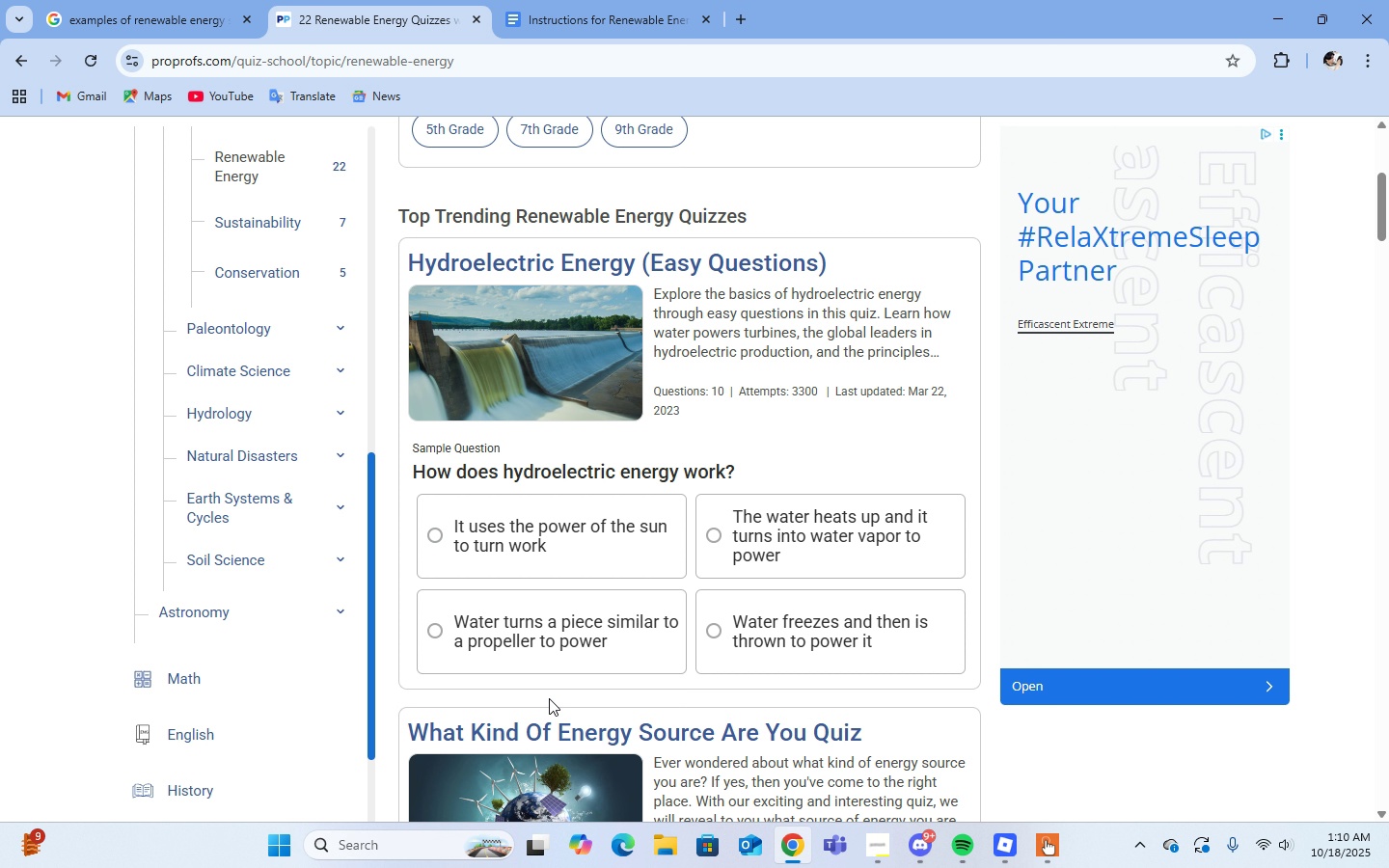 
scroll: coordinate [877, 621], scroll_direction: down, amount: 9.0
 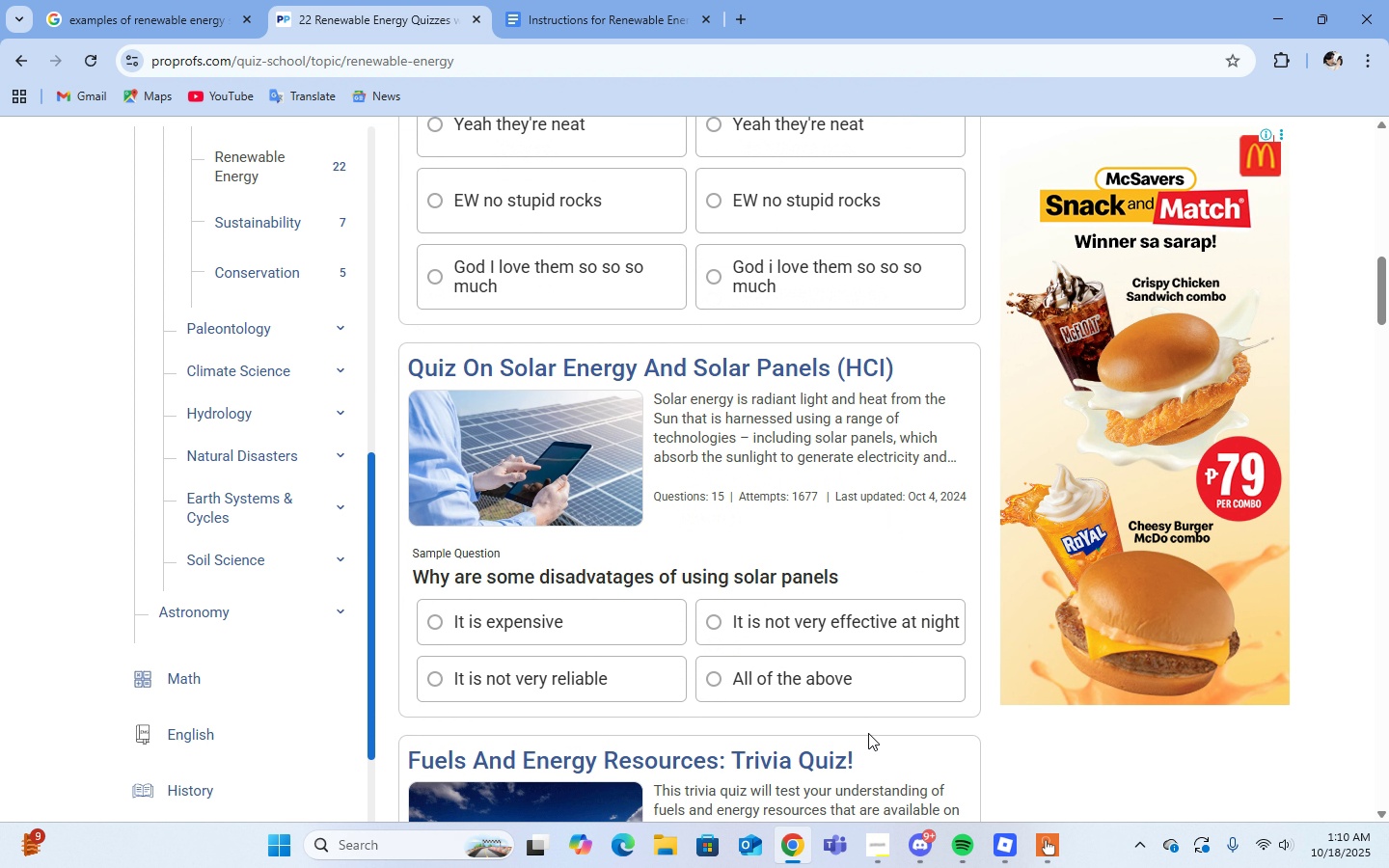 
wait(5.07)
 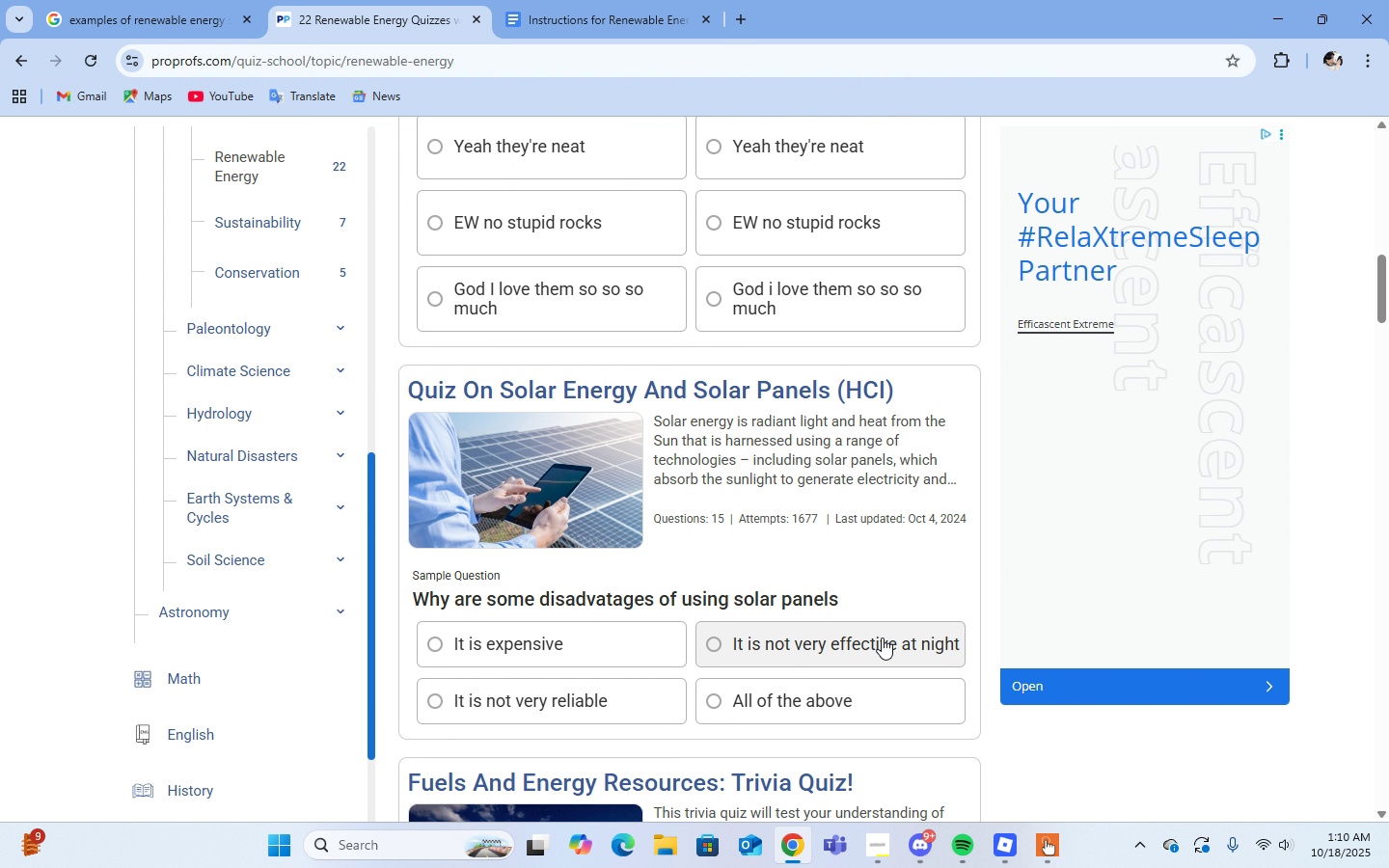 
scroll: coordinate [772, 487], scroll_direction: down, amount: 12.0
 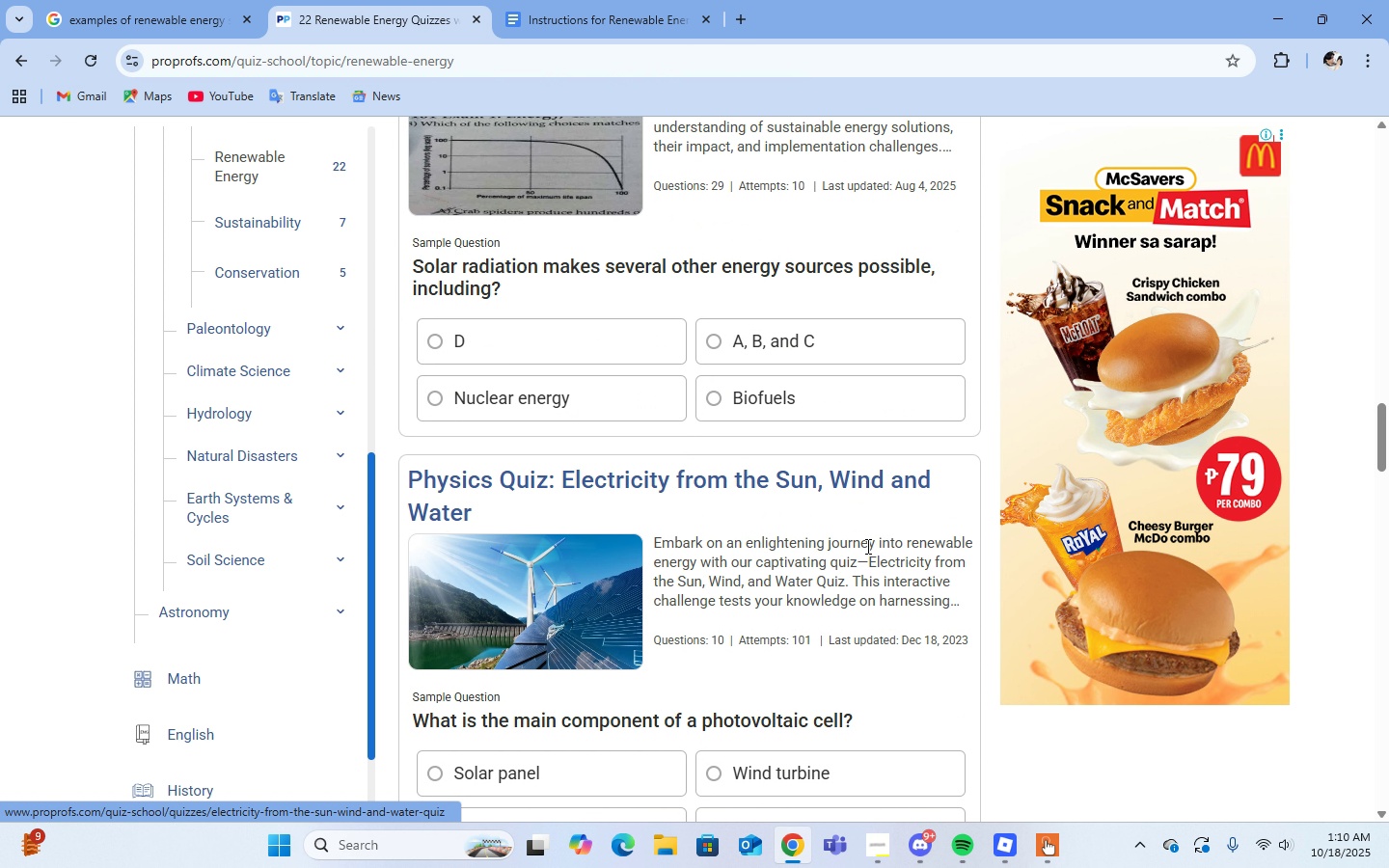 
scroll: coordinate [860, 543], scroll_direction: down, amount: 2.0
 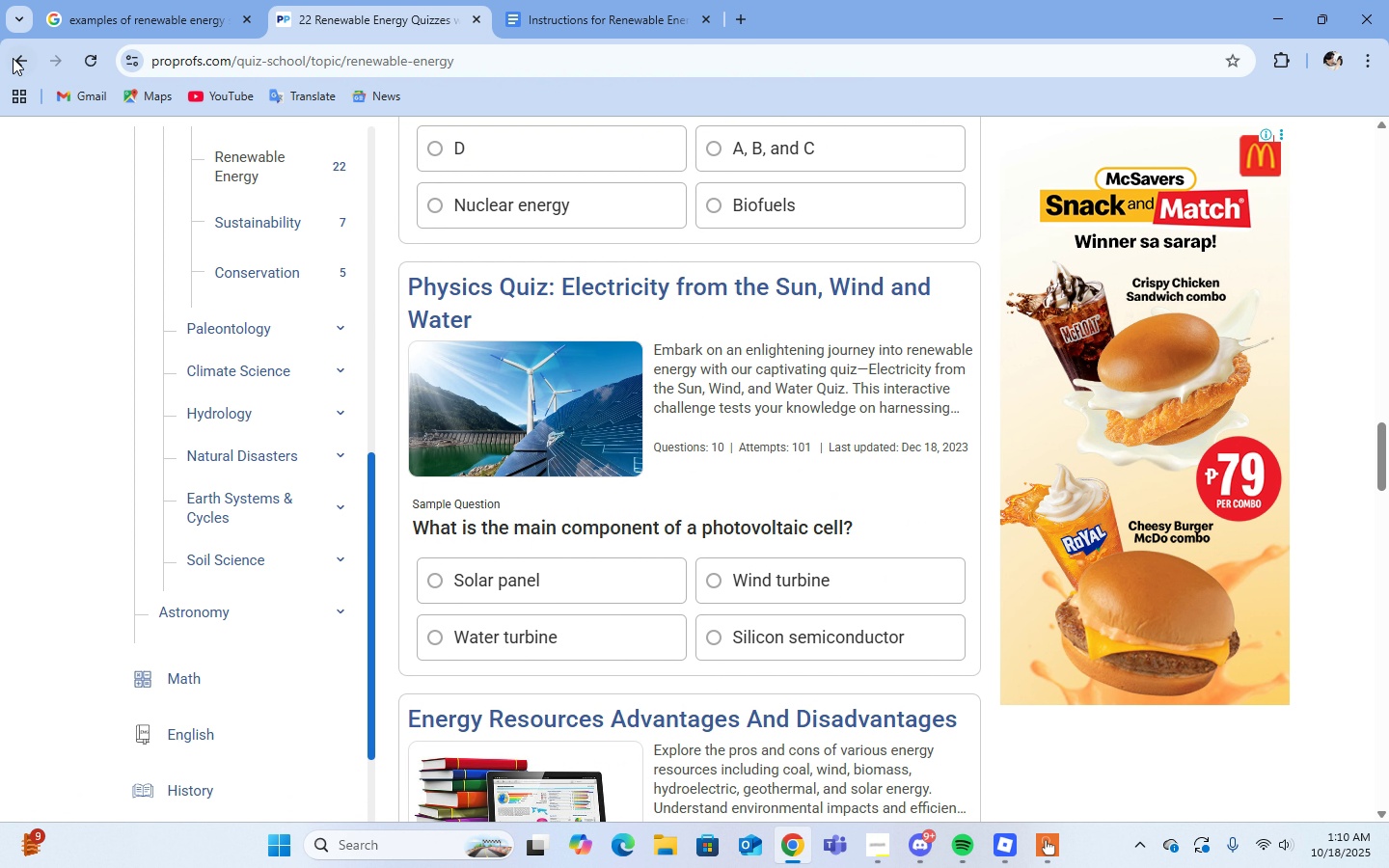 
left_click([13, 58])
 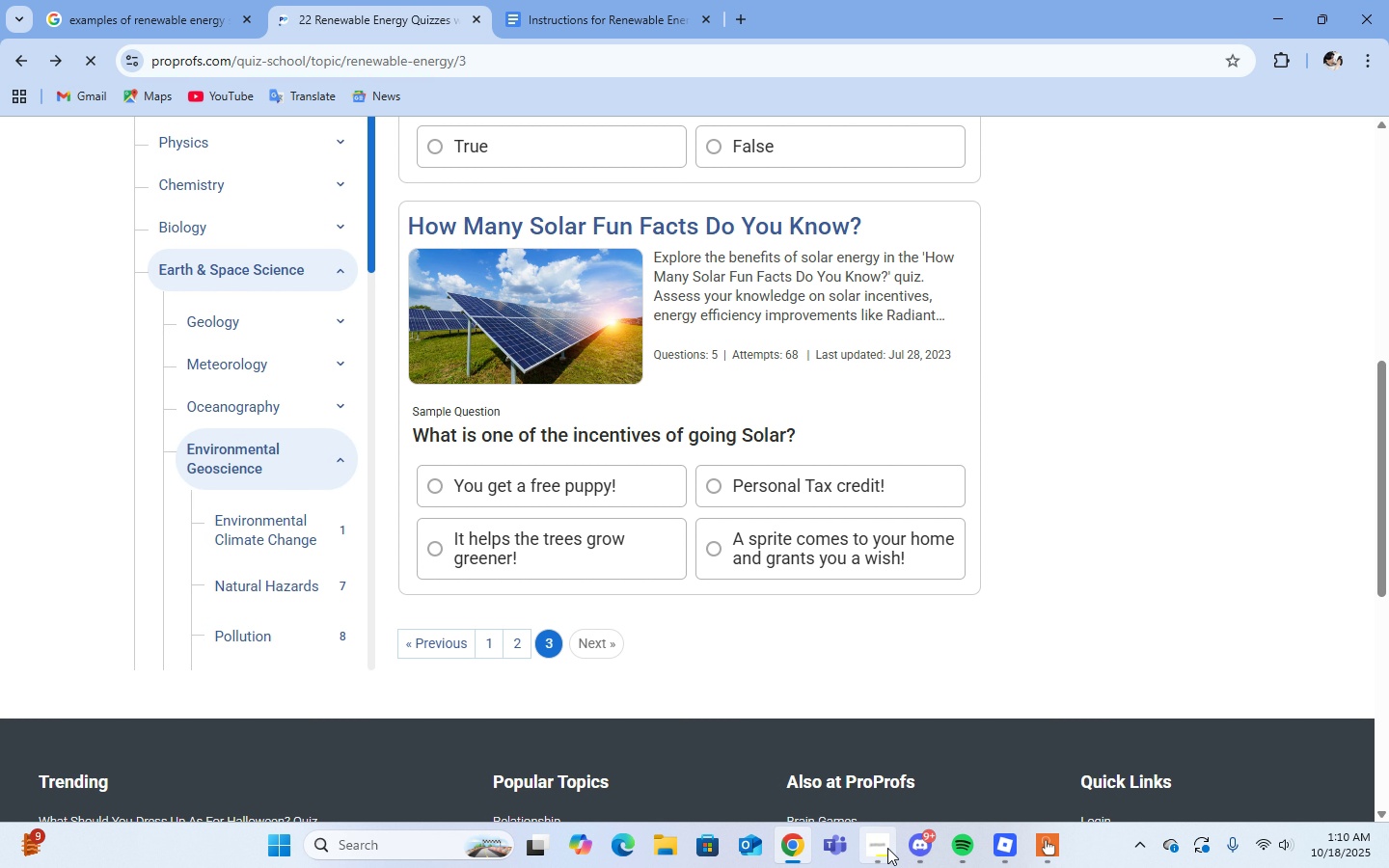 
left_click([887, 848])
 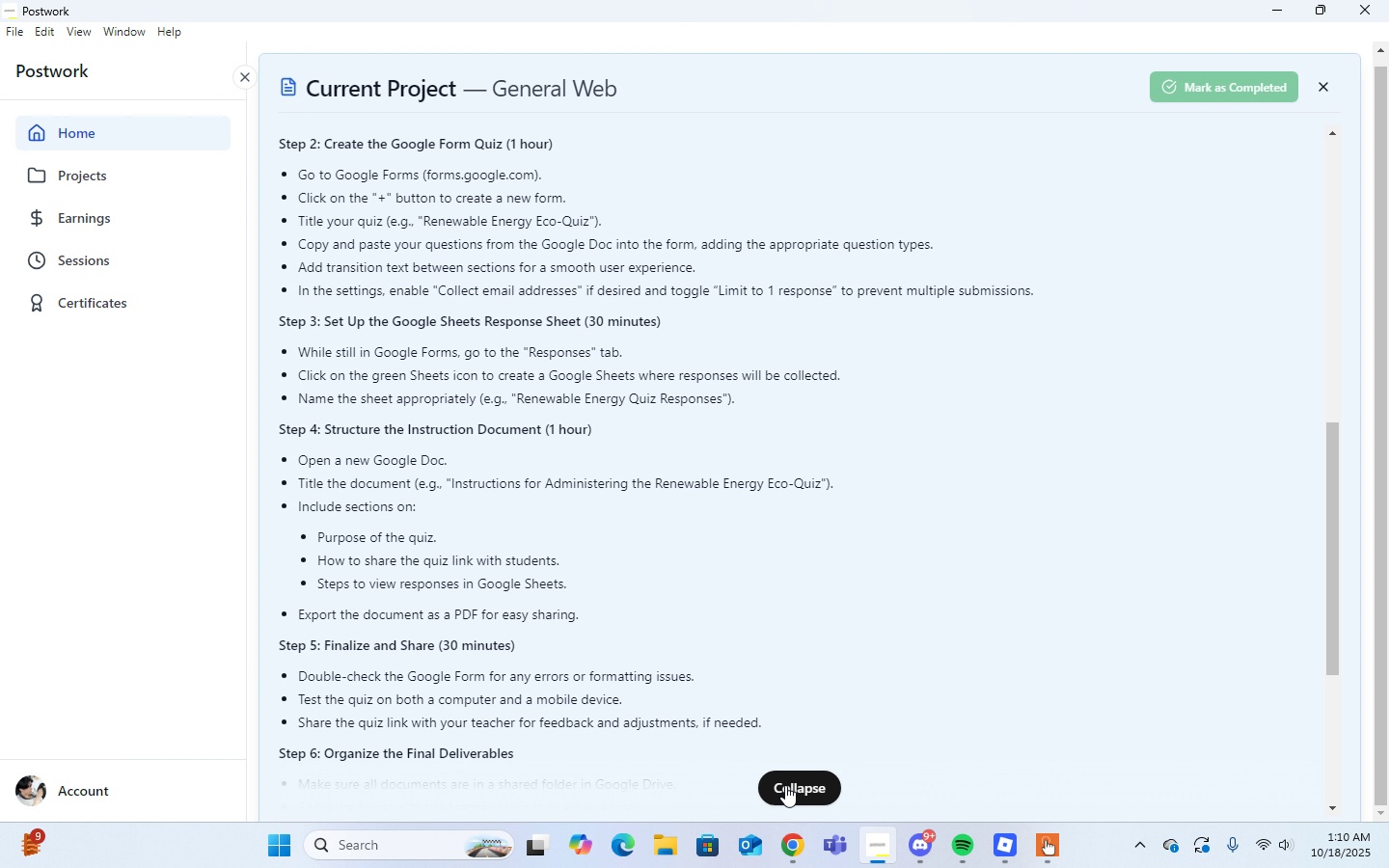 
left_click([793, 789])
 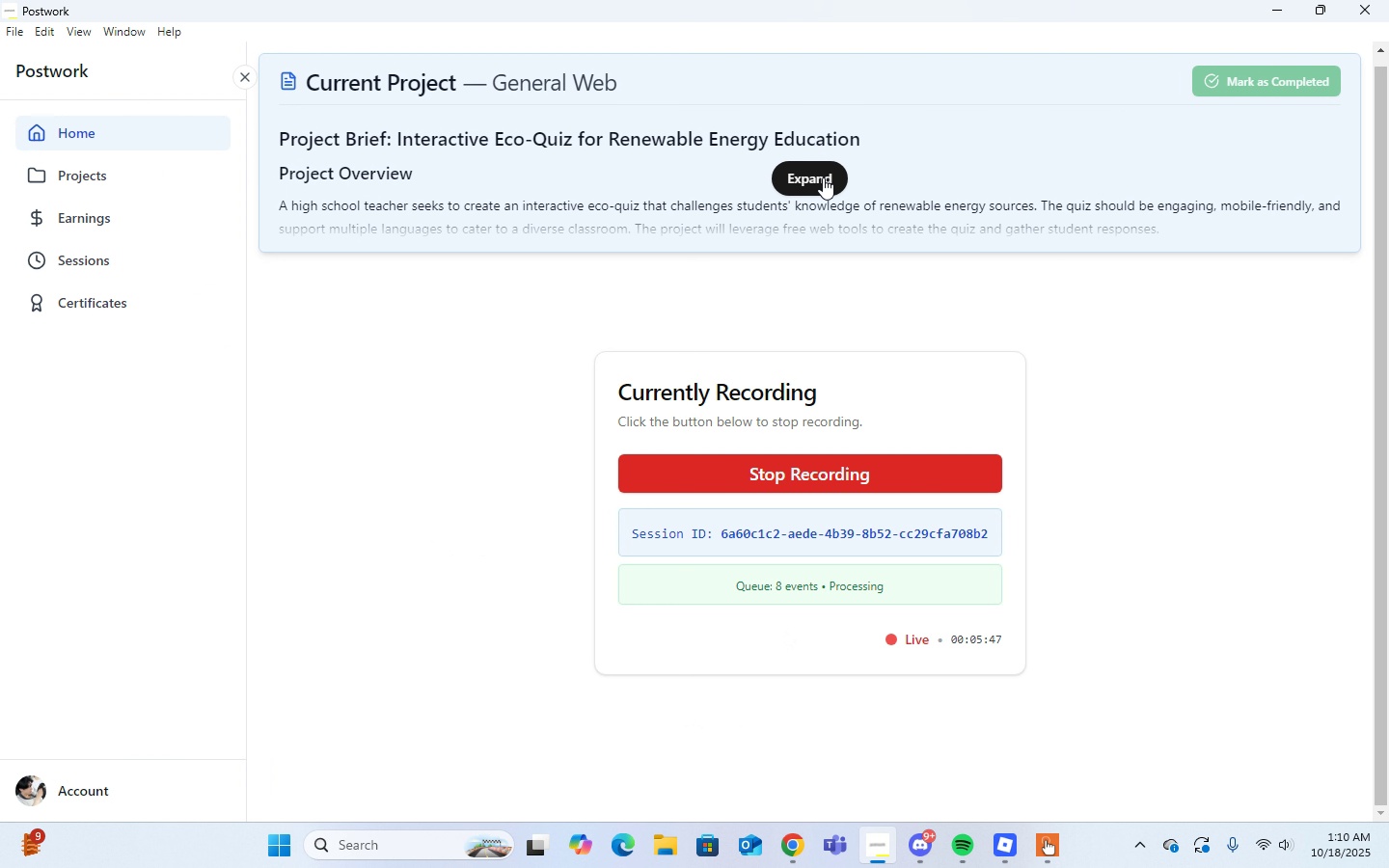 
left_click([823, 177])
 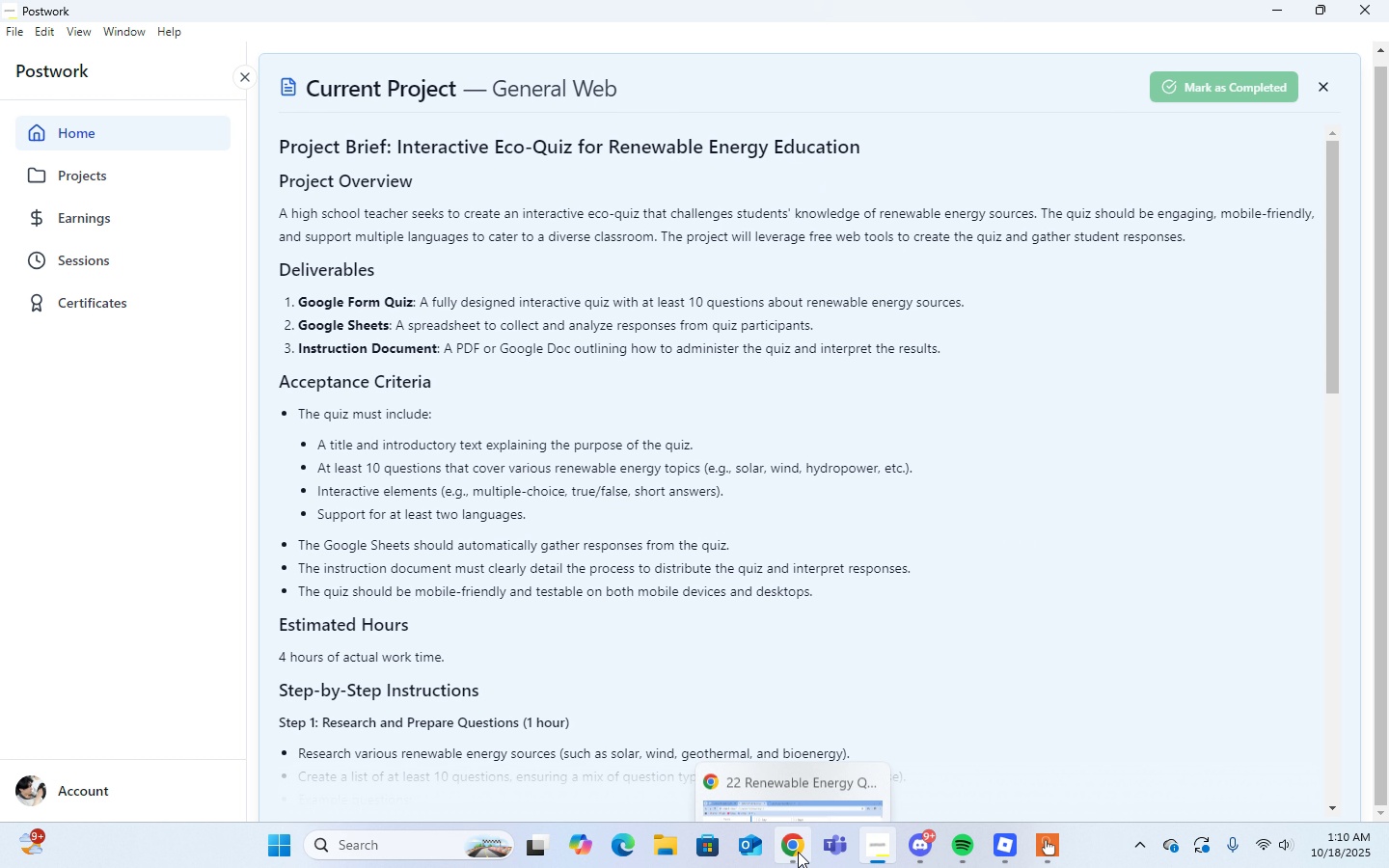 
double_click([788, 729])
 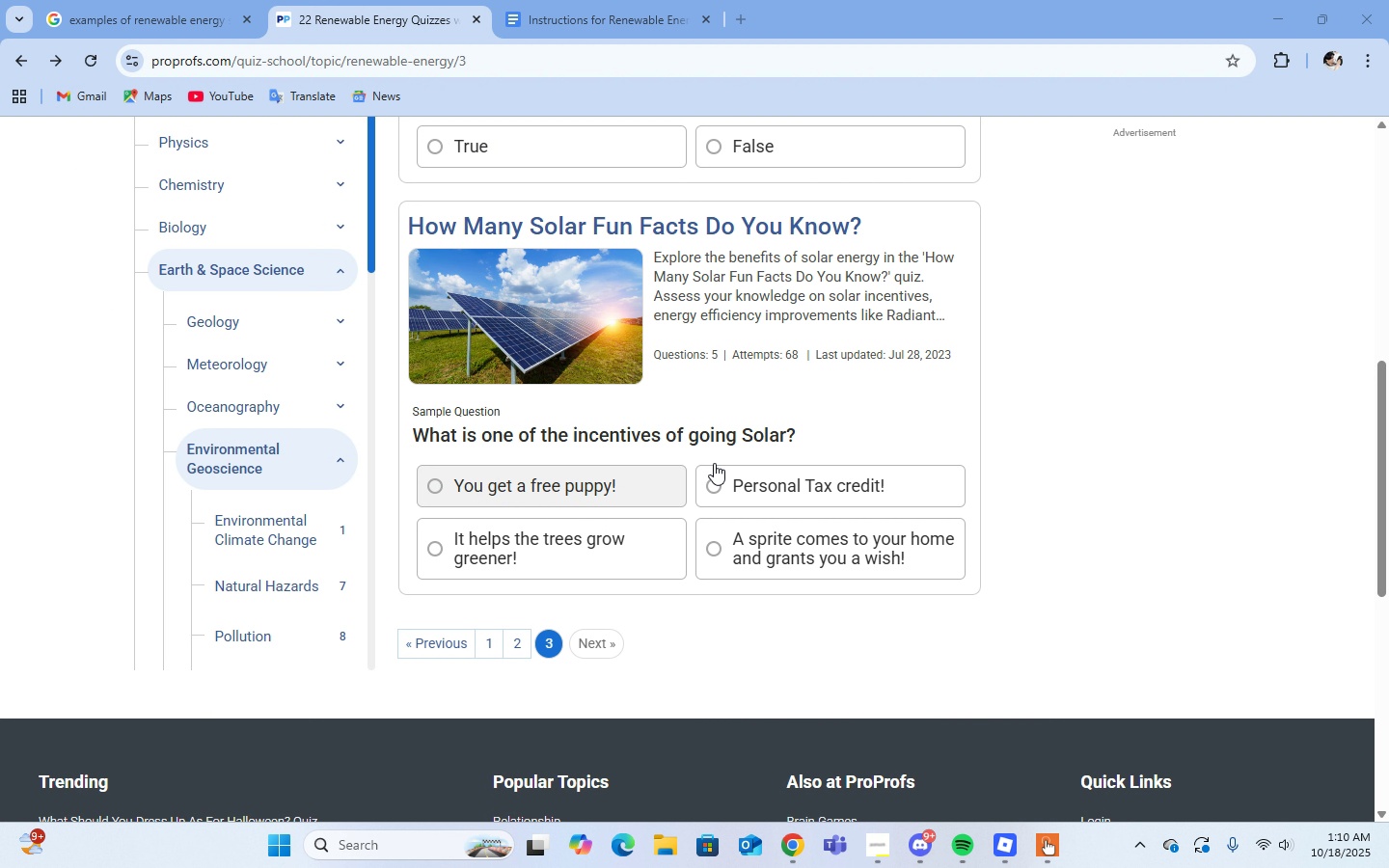 
scroll: coordinate [183, 291], scroll_direction: up, amount: 12.0
 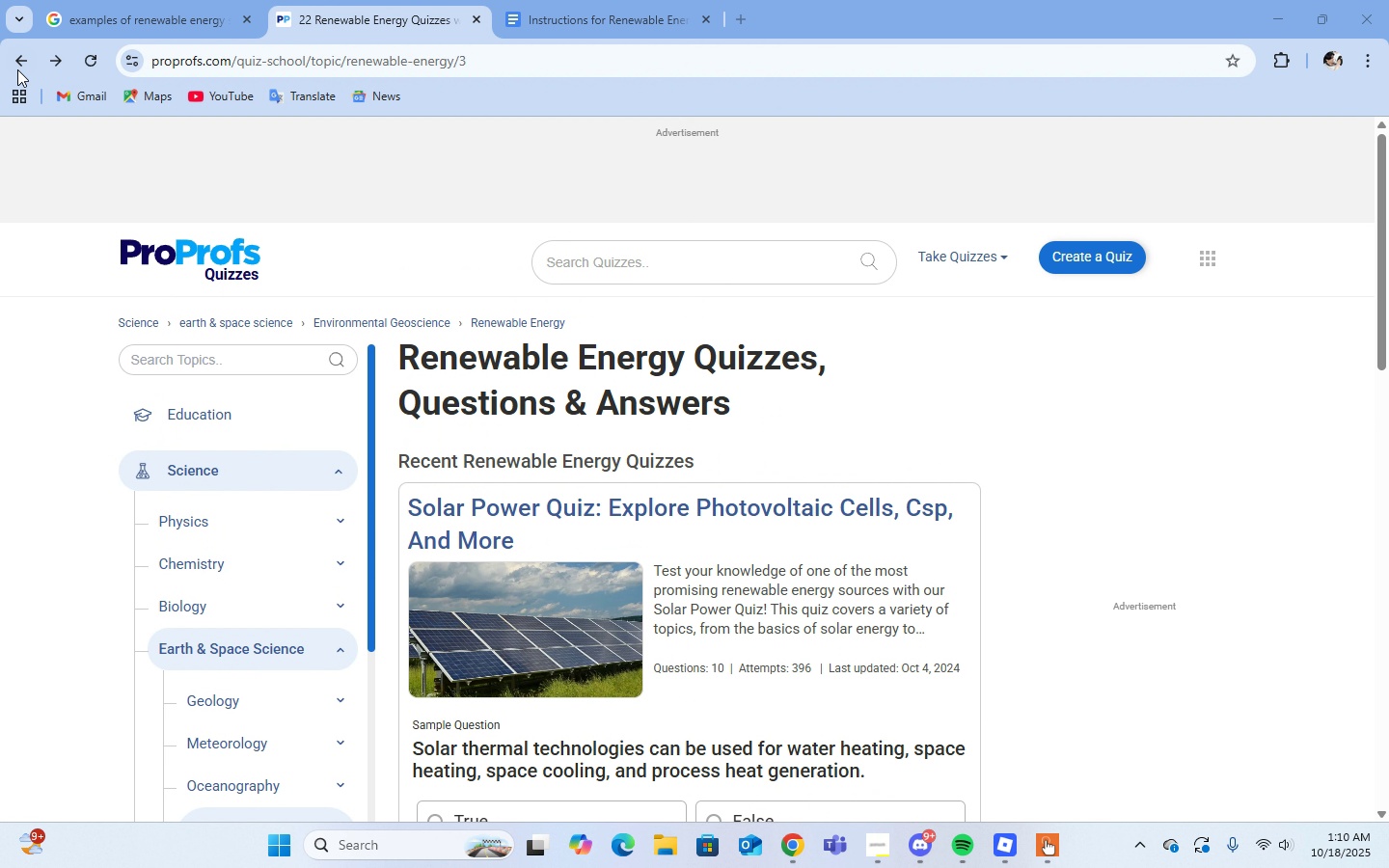 
left_click([16, 69])
 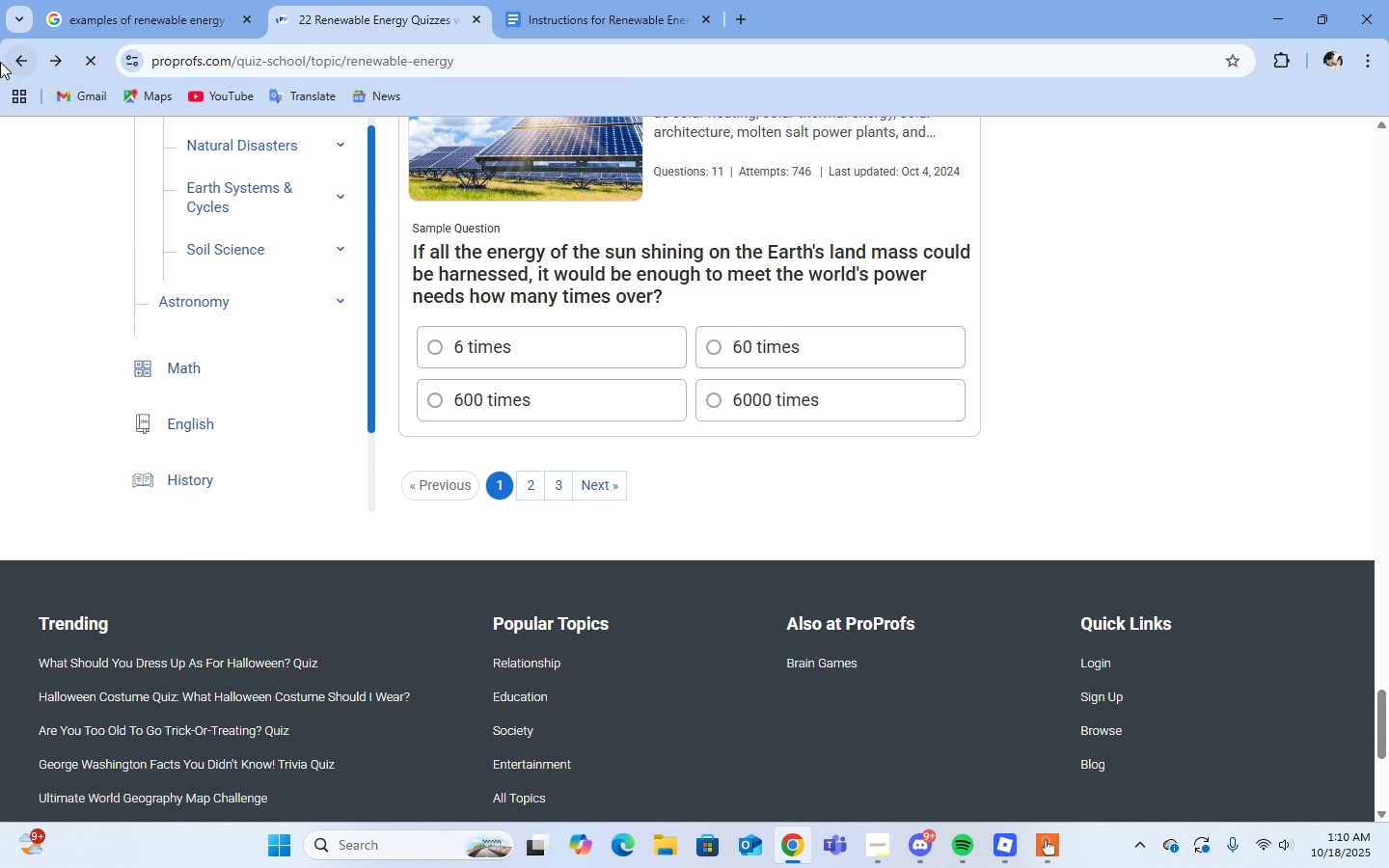 
left_click([14, 61])
 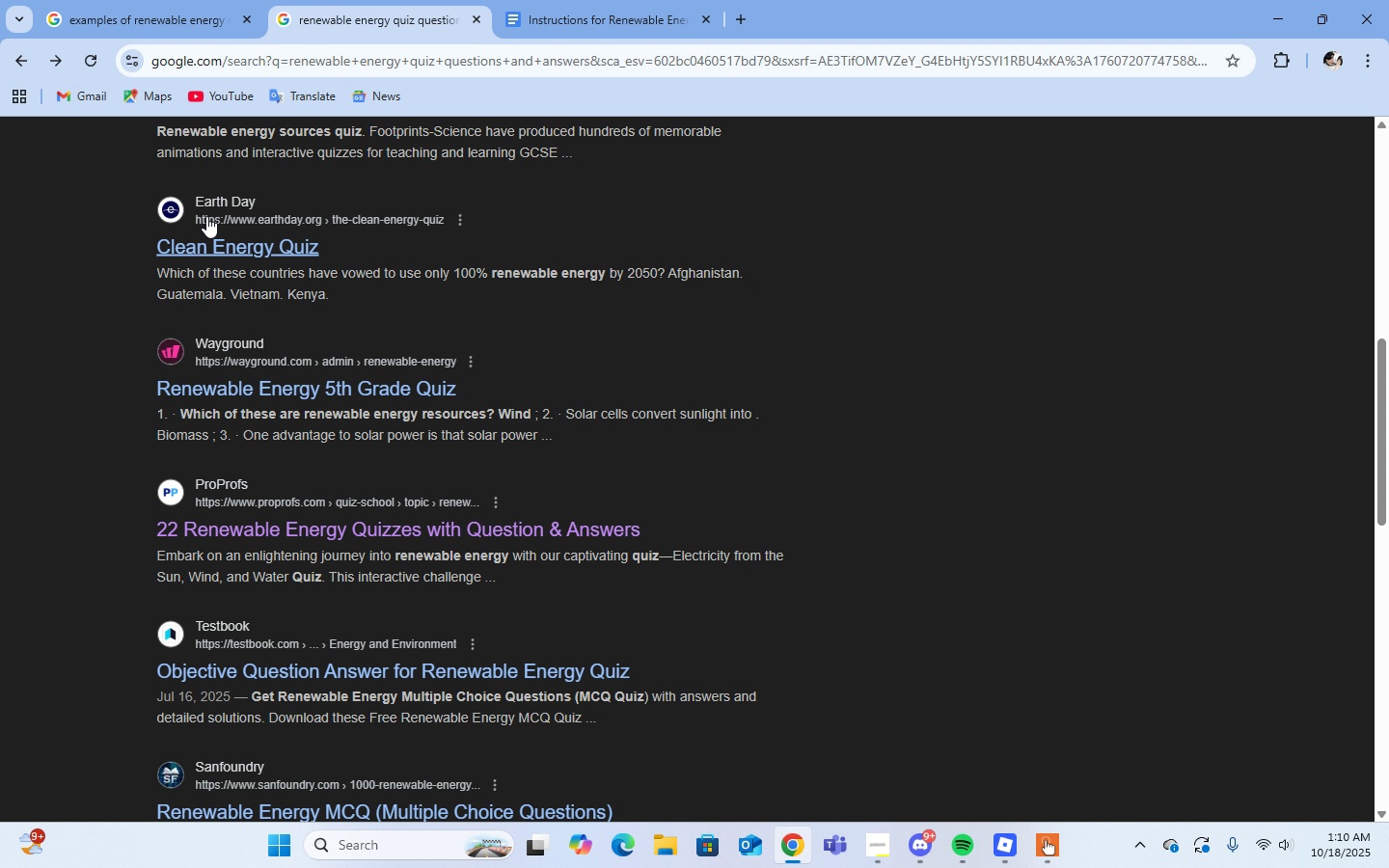 
scroll: coordinate [450, 445], scroll_direction: up, amount: 9.0
 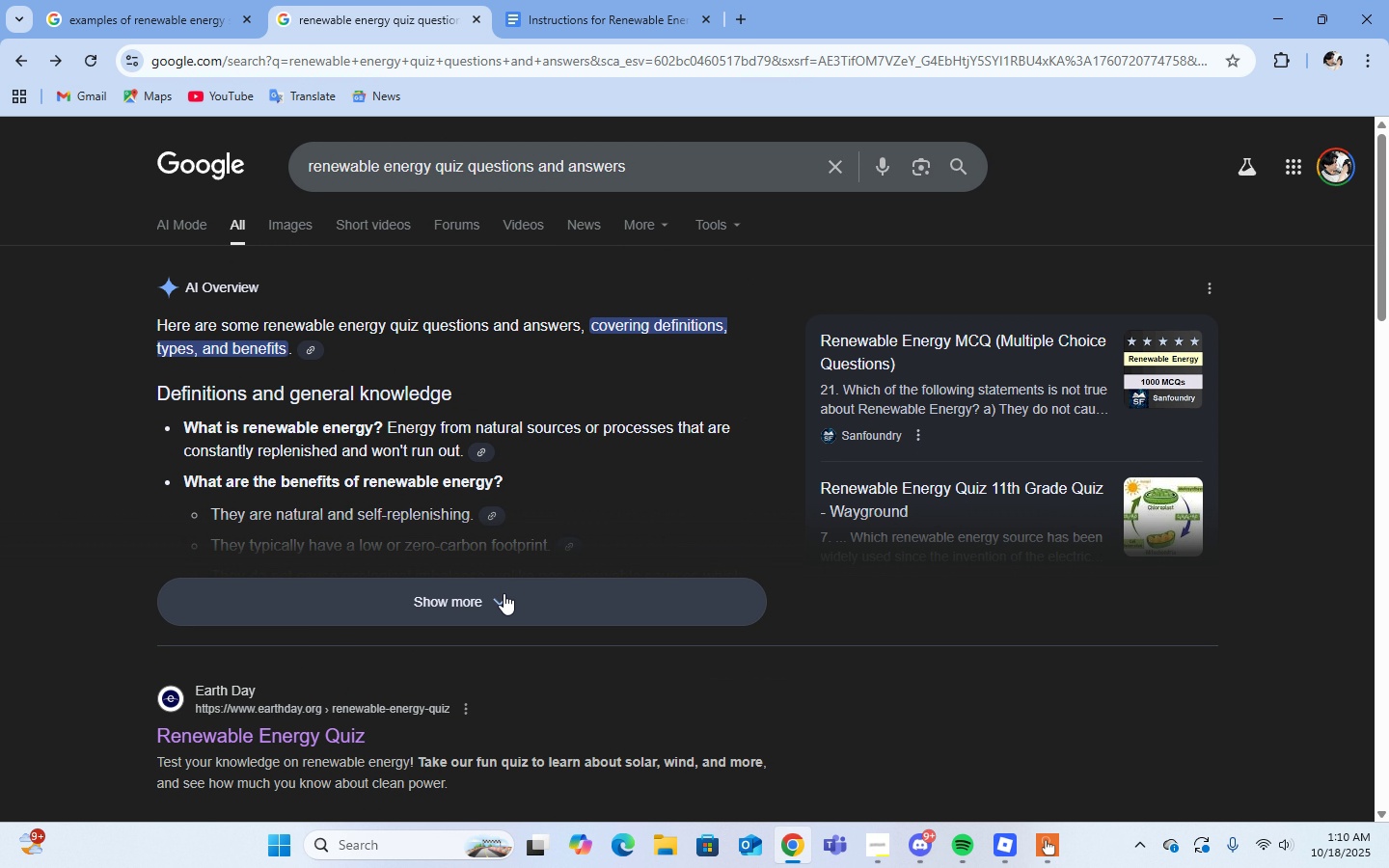 
left_click([504, 593])
 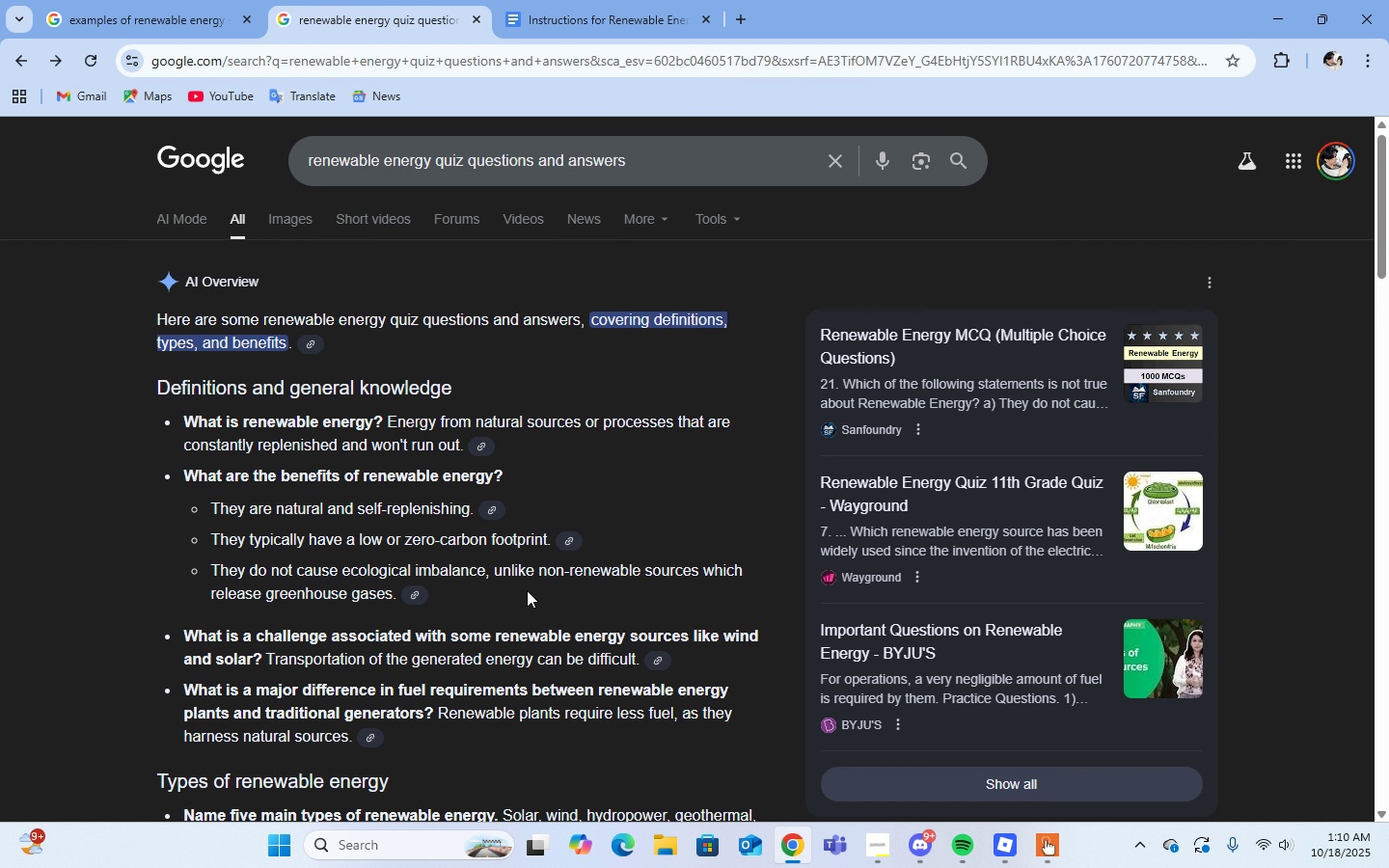 
scroll: coordinate [527, 590], scroll_direction: down, amount: 2.0
 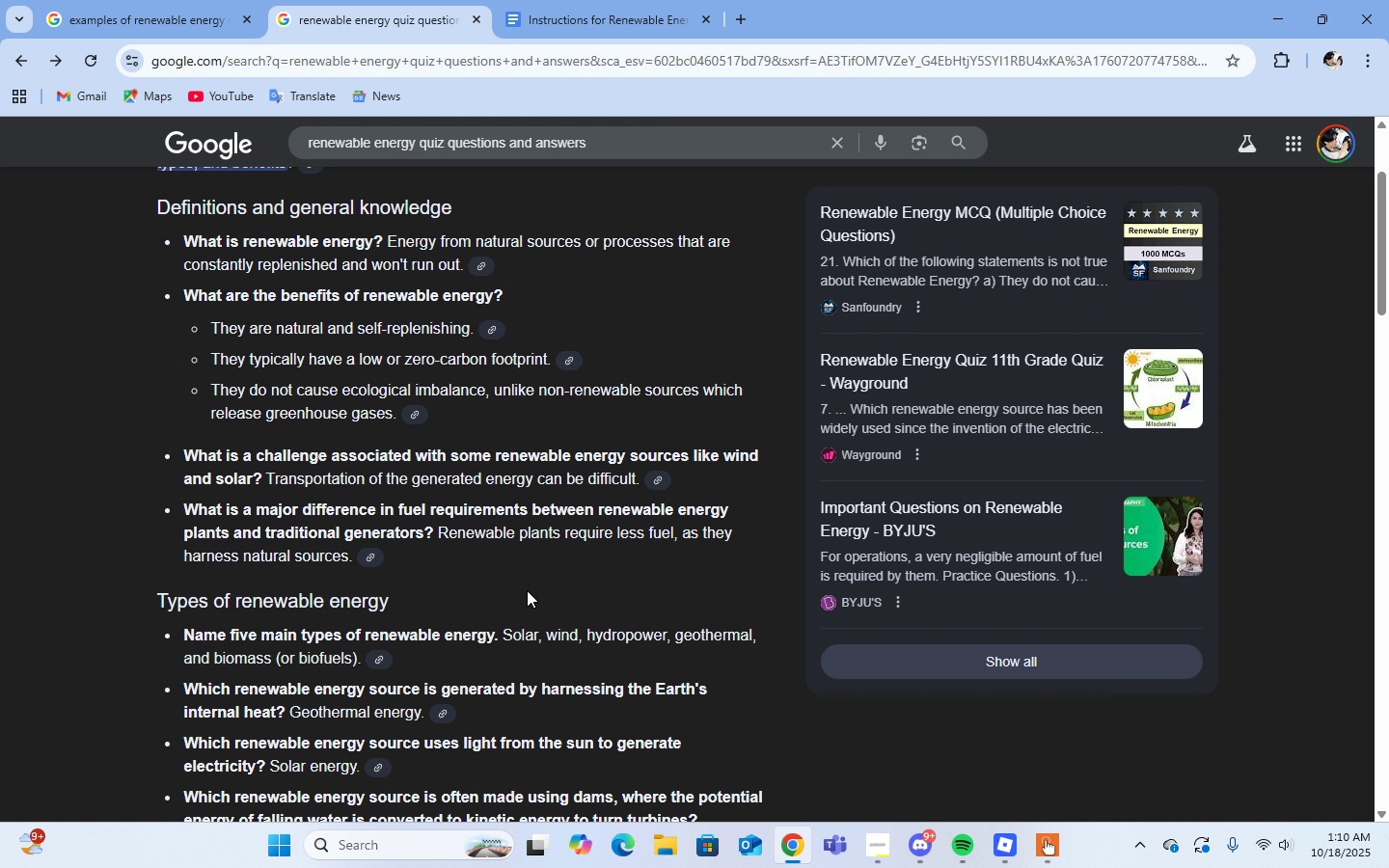 
scroll: coordinate [527, 590], scroll_direction: up, amount: 2.0
 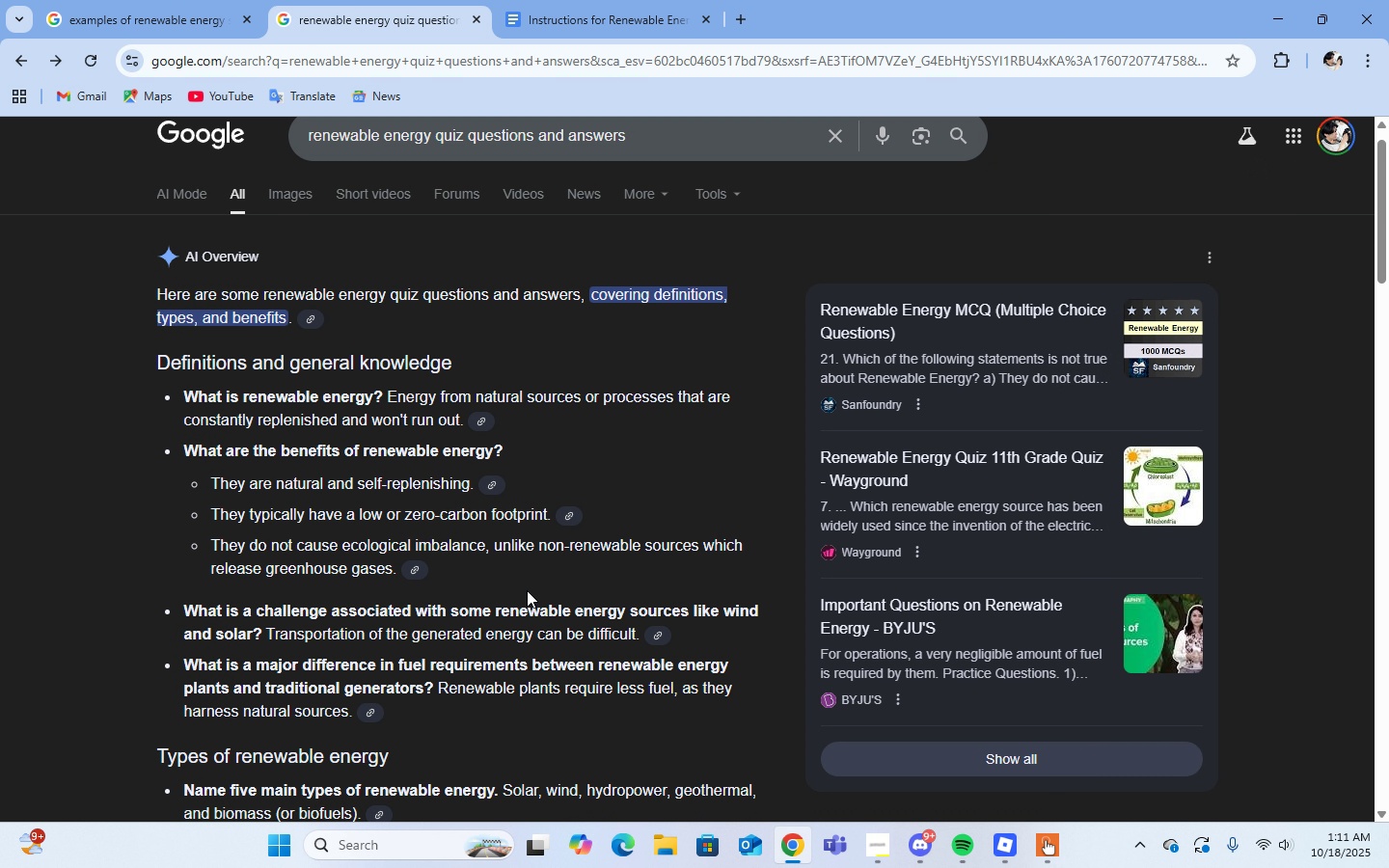 
wait(7.01)
 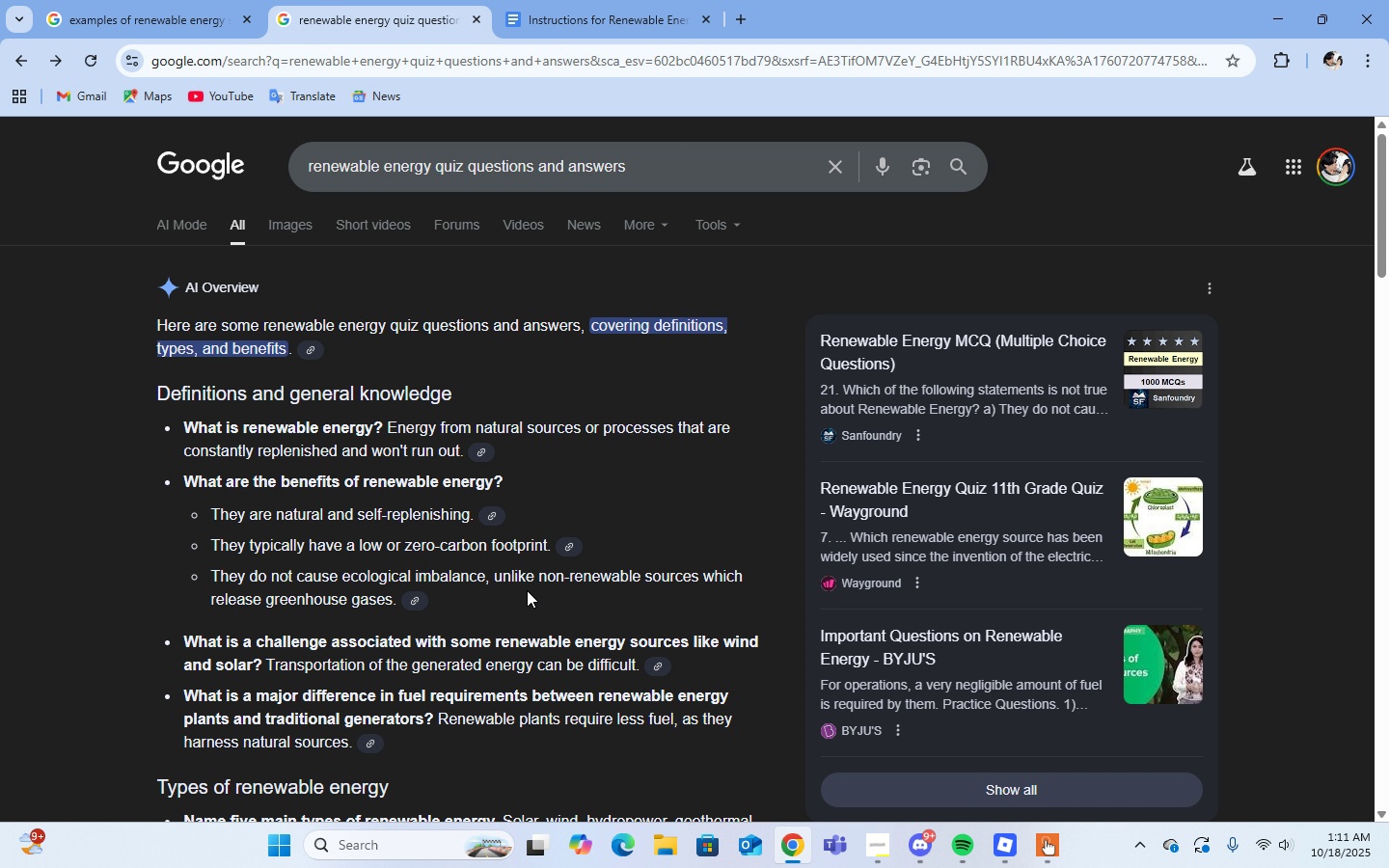 
scroll: coordinate [531, 578], scroll_direction: down, amount: 17.0
 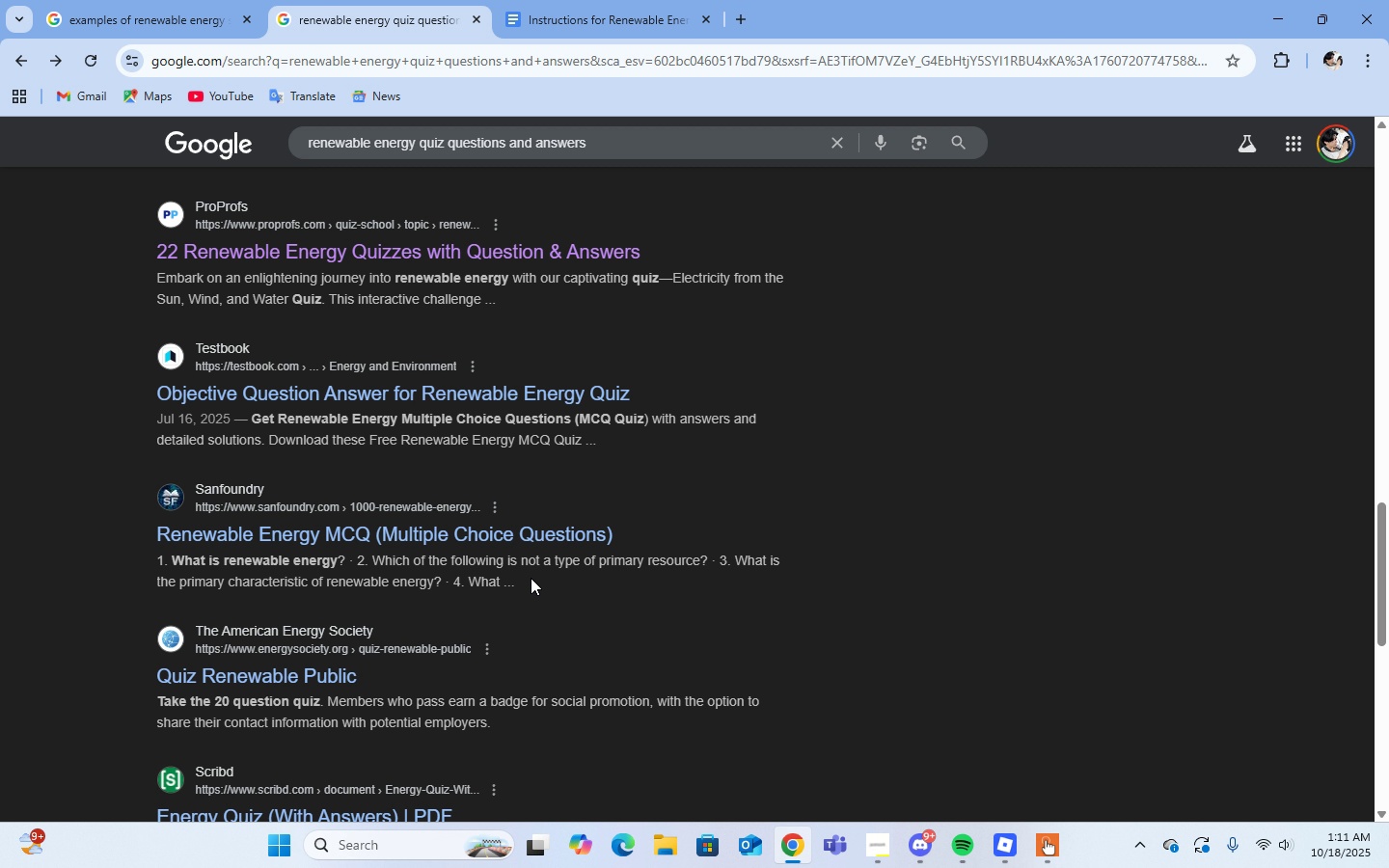 
scroll: coordinate [531, 578], scroll_direction: up, amount: 8.0
 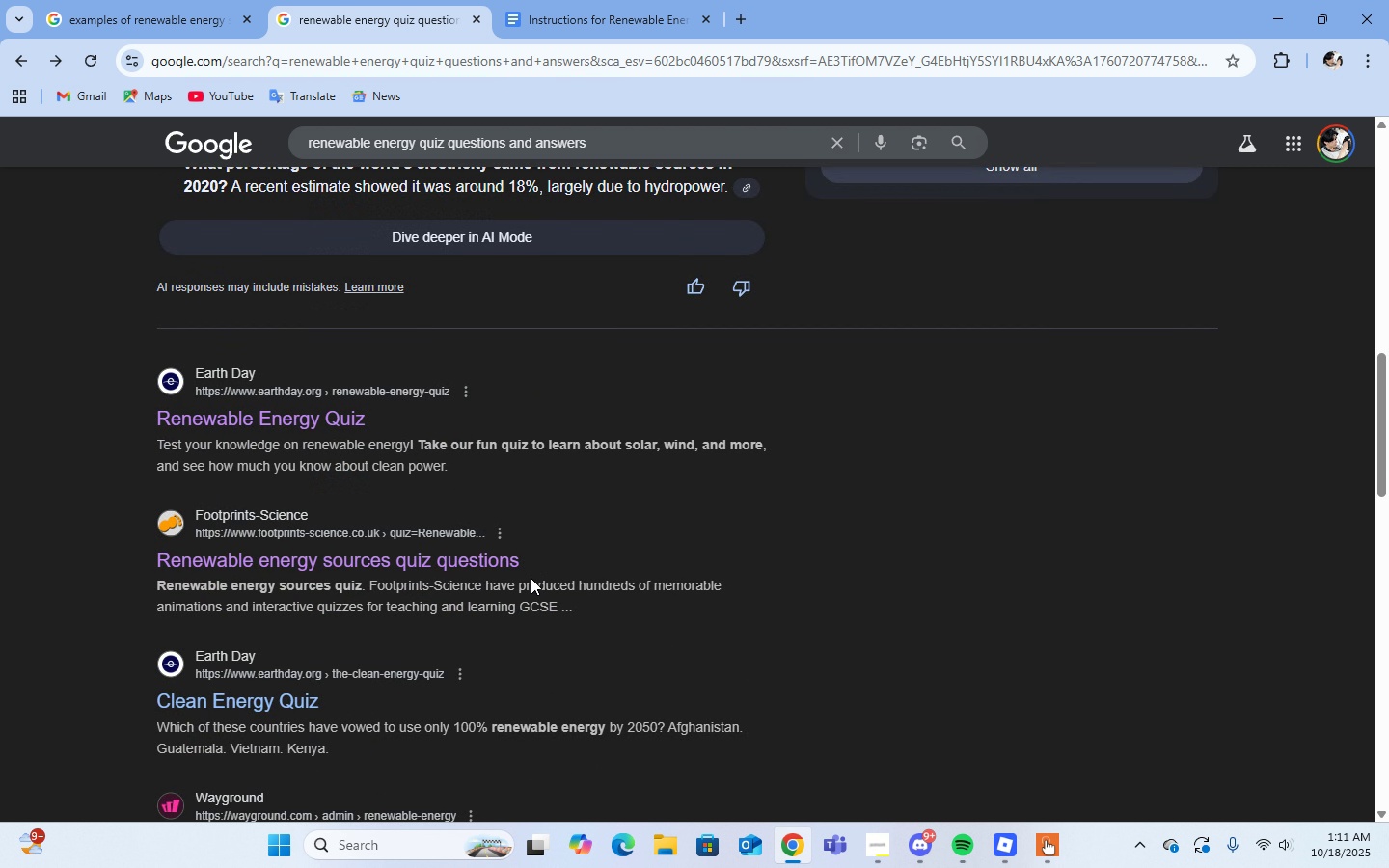 
scroll: coordinate [531, 578], scroll_direction: down, amount: 6.0
 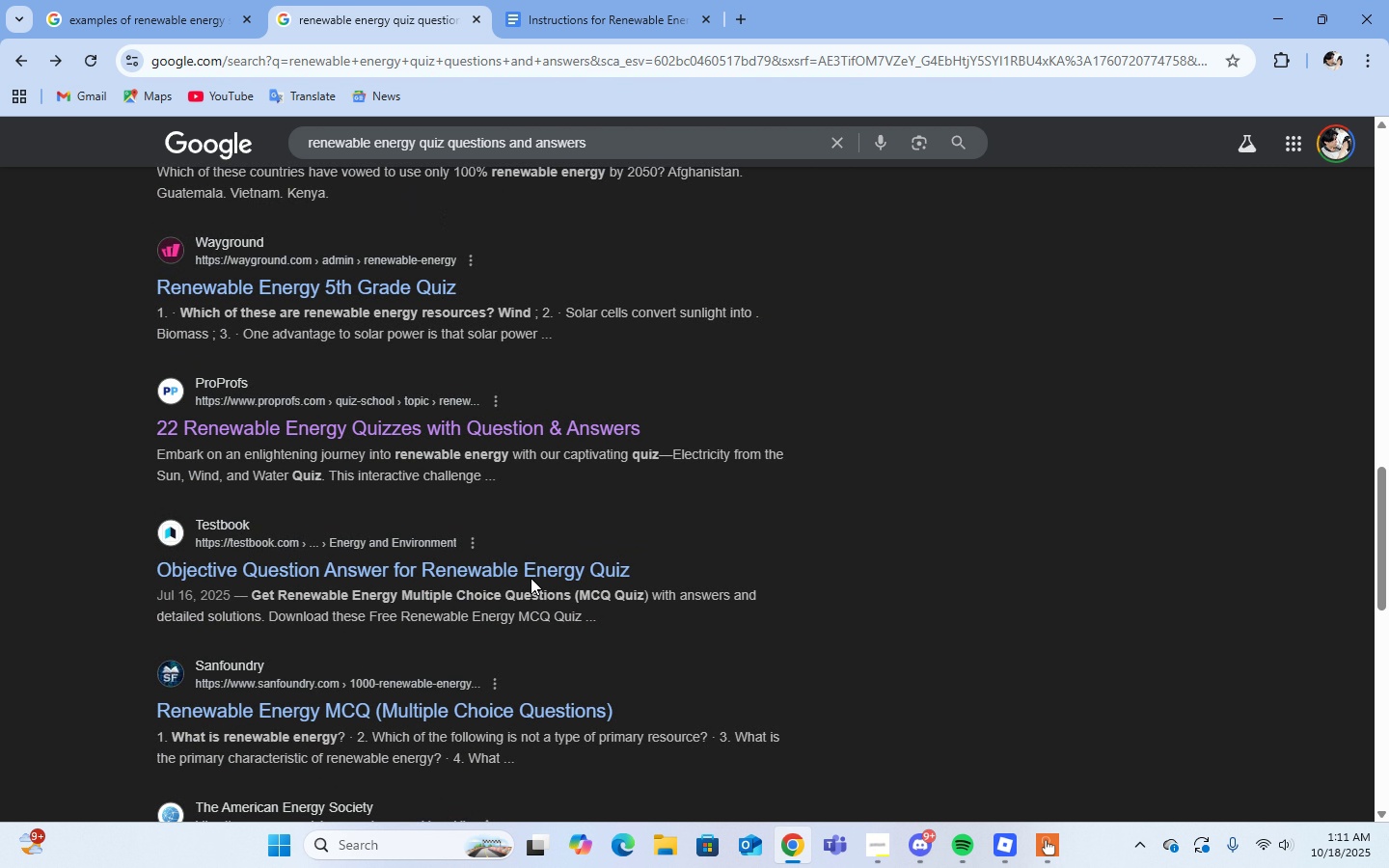 
scroll: coordinate [532, 573], scroll_direction: up, amount: 12.0
 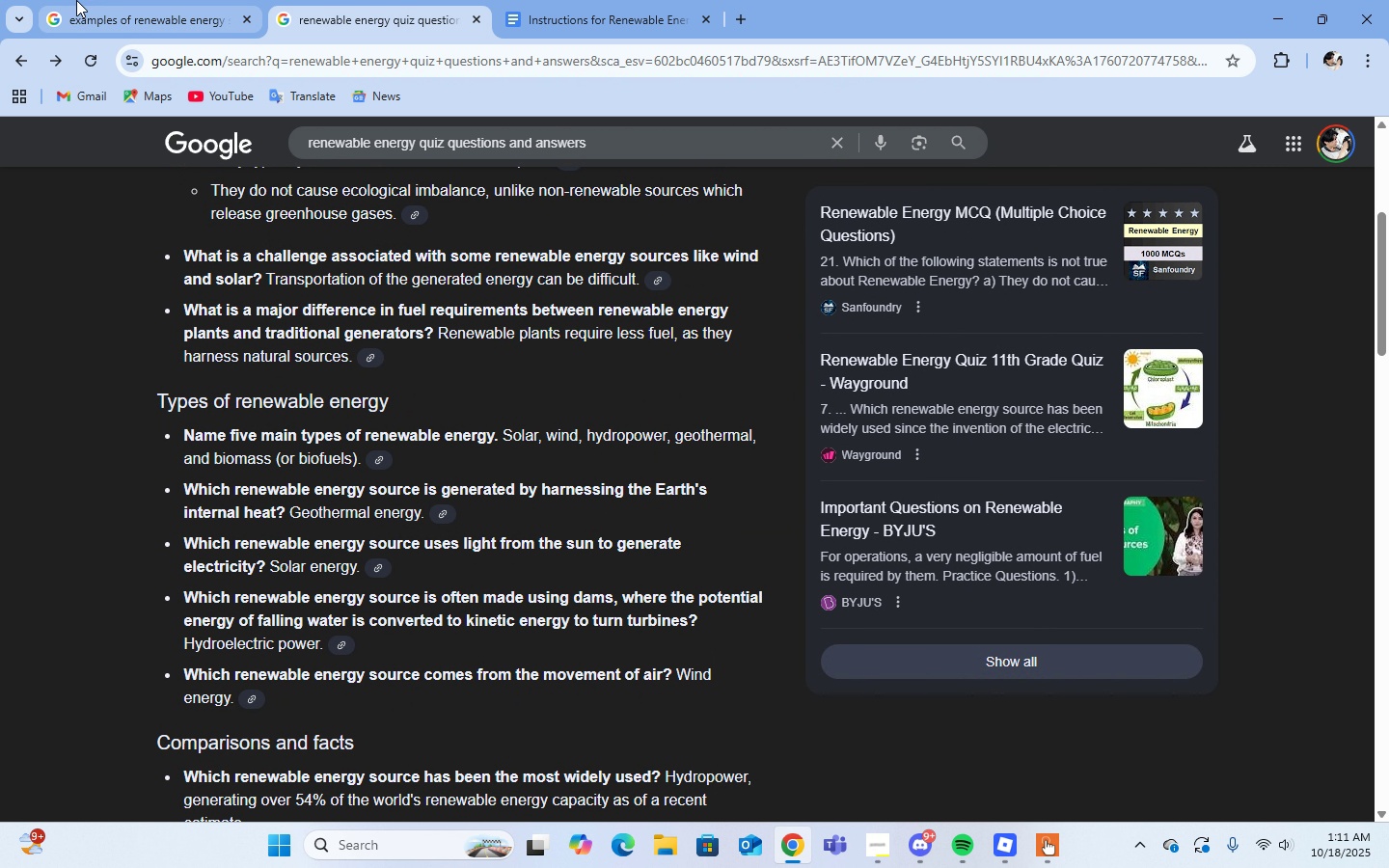 
mouse_move([581, 661])
 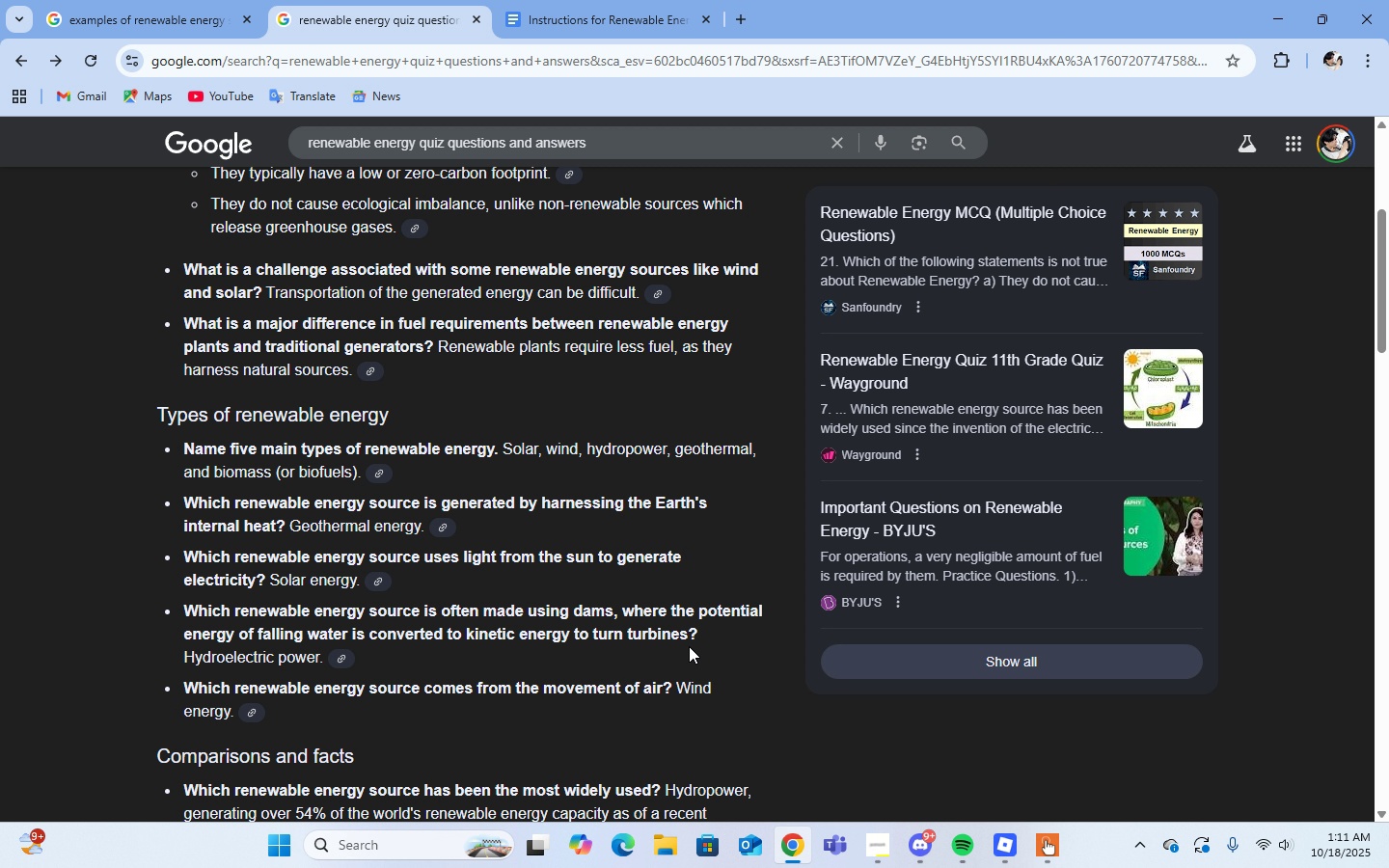 
scroll: coordinate [689, 646], scroll_direction: up, amount: 3.0
 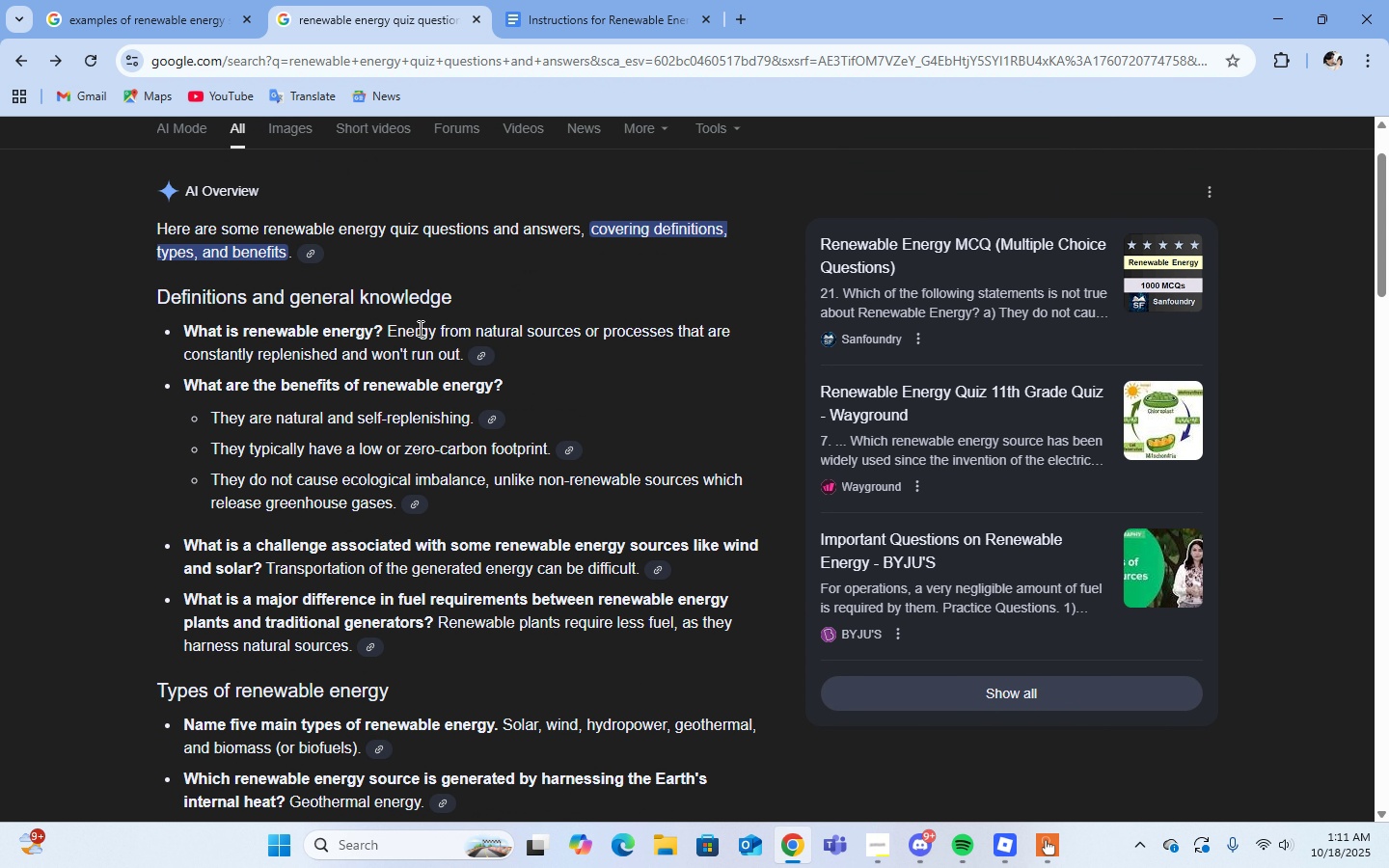 
wait(6.01)
 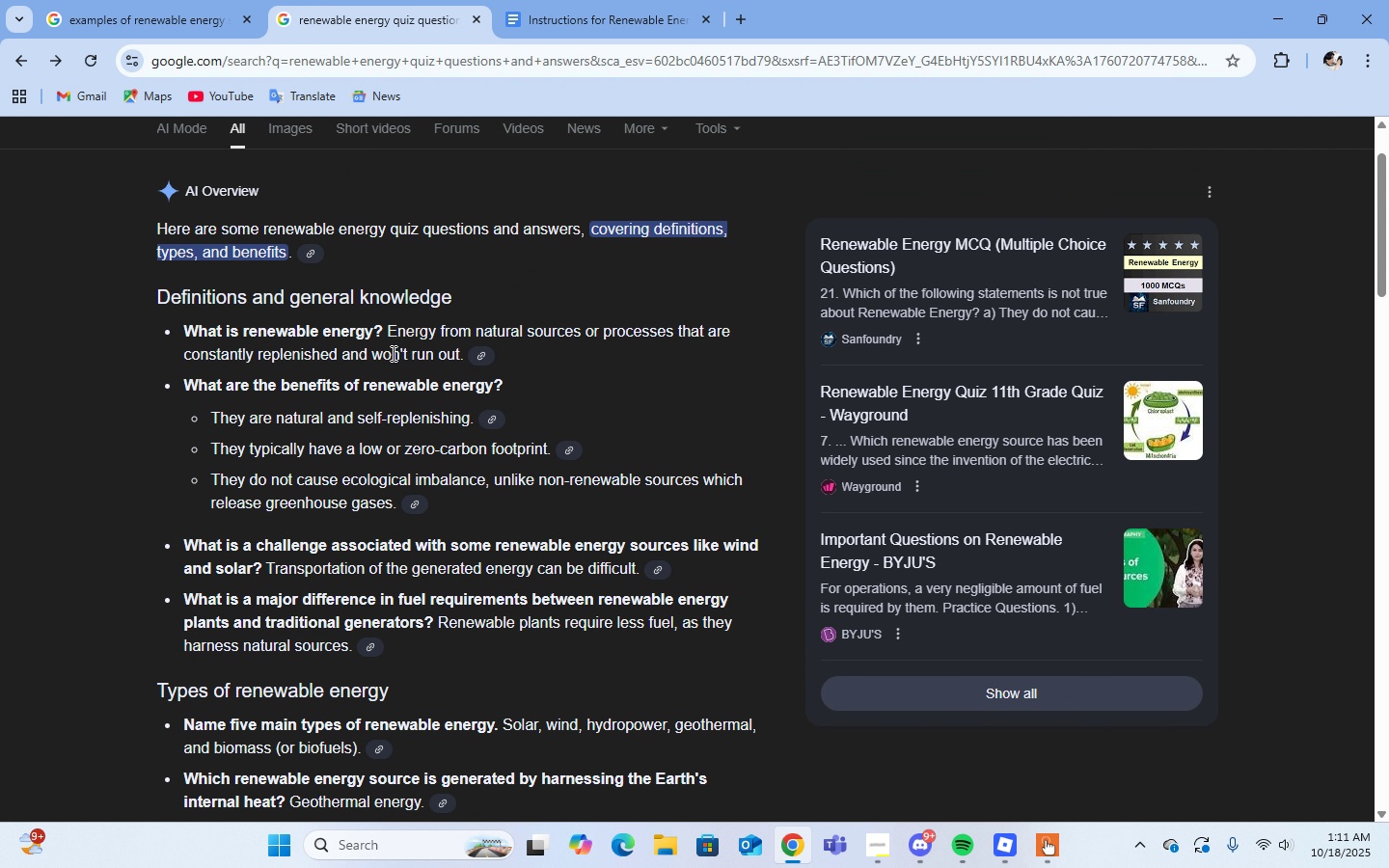 
scroll: coordinate [496, 535], scroll_direction: down, amount: 9.0
 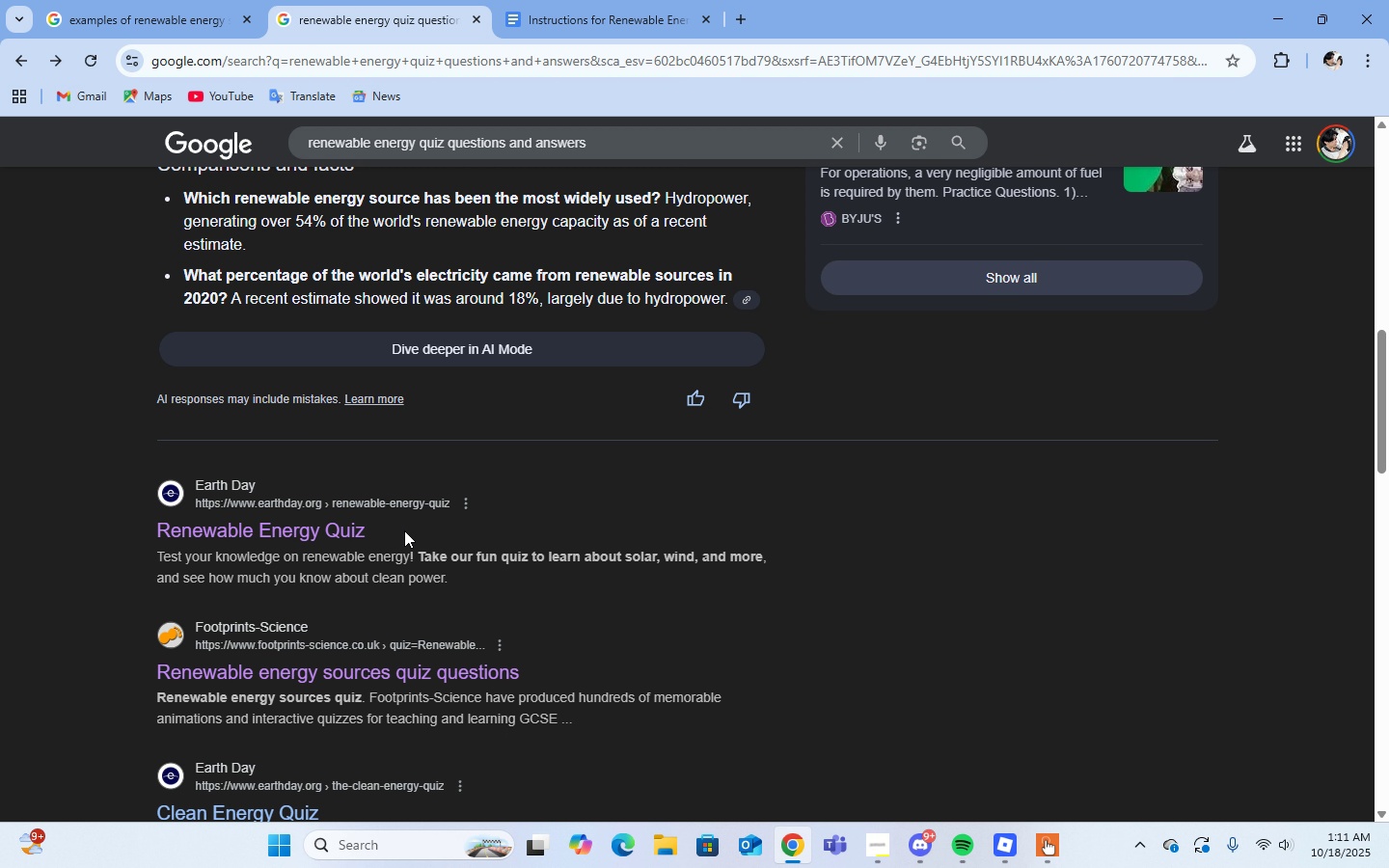 
left_click([327, 528])
 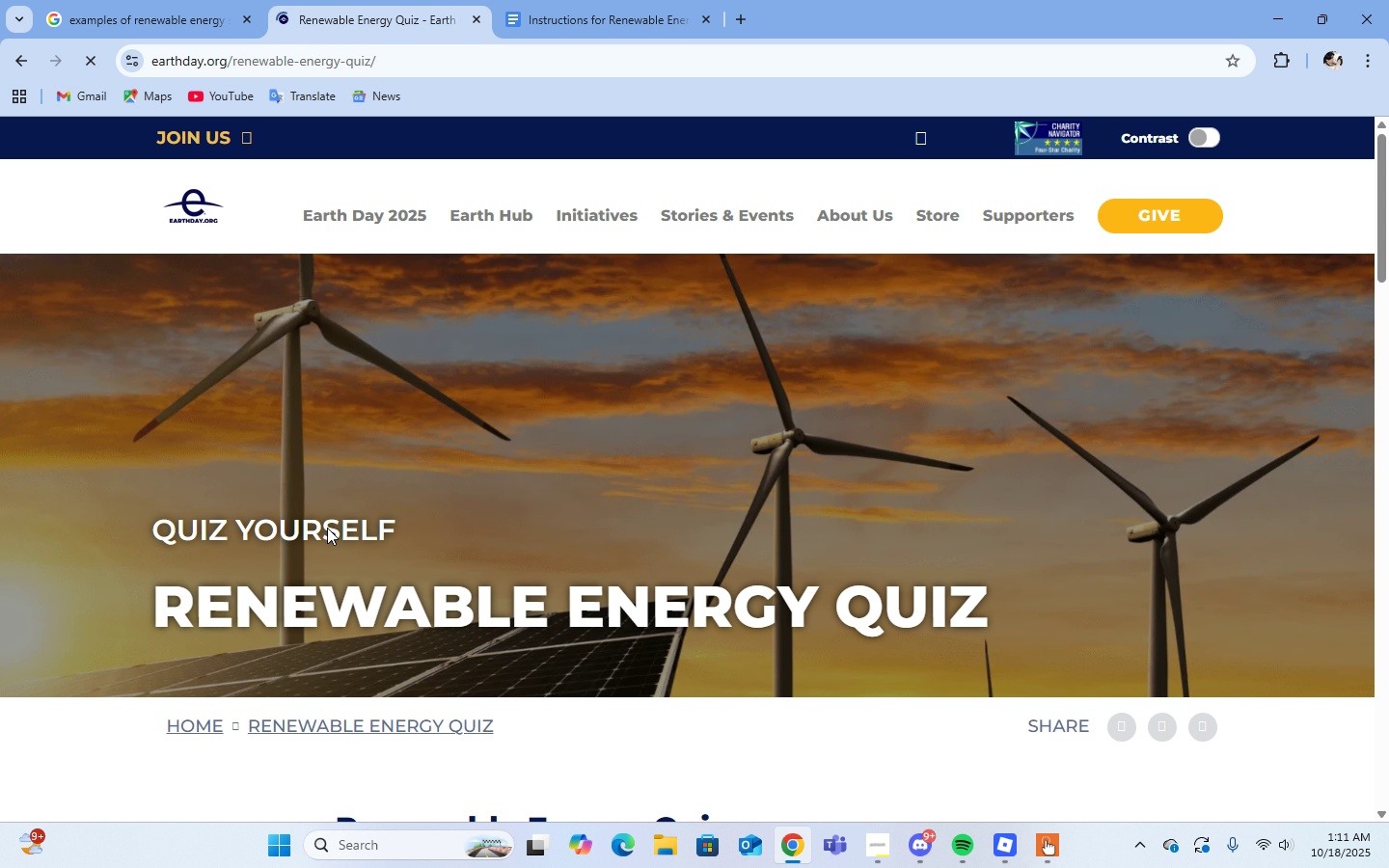 
scroll: coordinate [916, 443], scroll_direction: down, amount: 8.0
 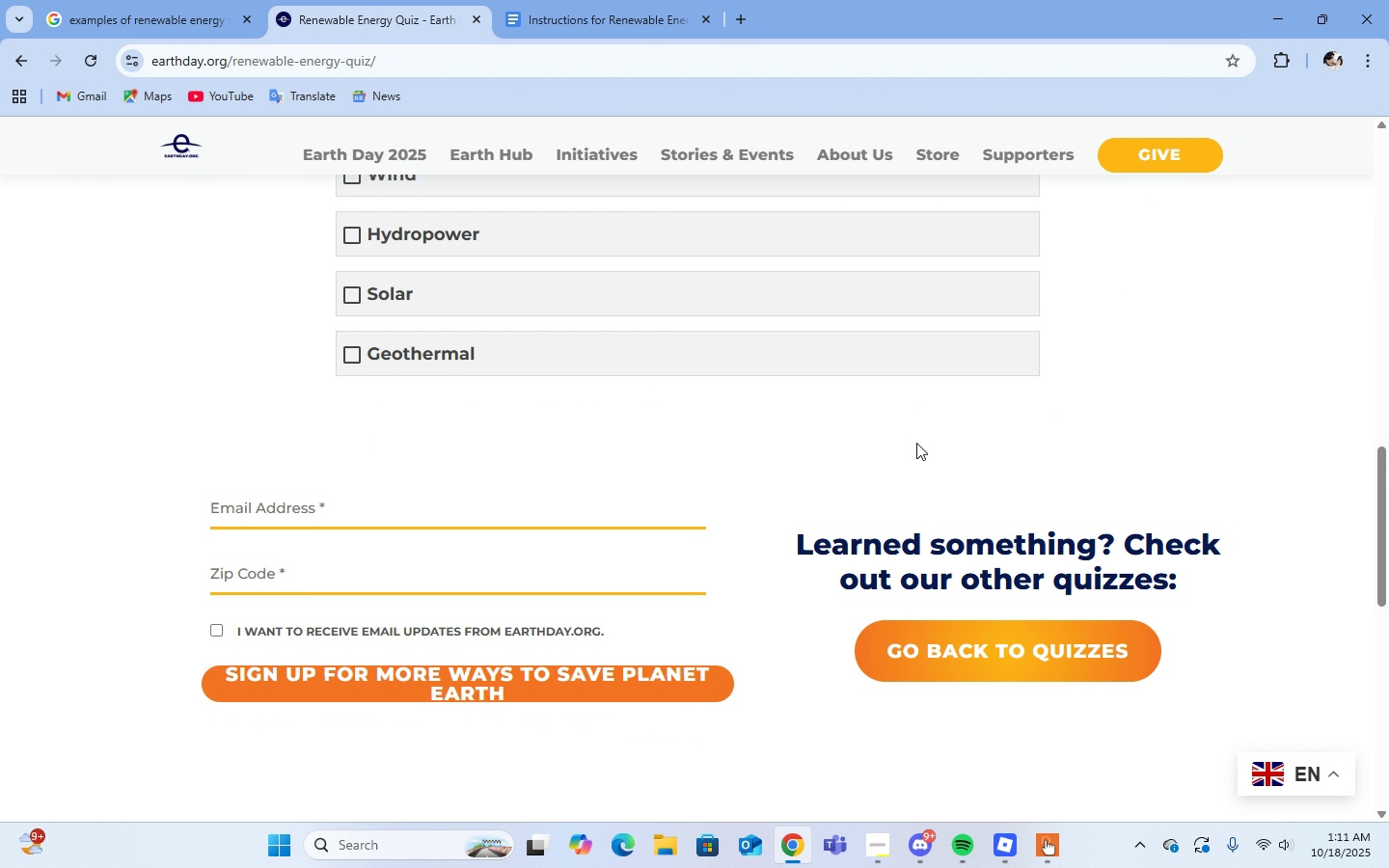 
scroll: coordinate [916, 443], scroll_direction: up, amount: 7.0
 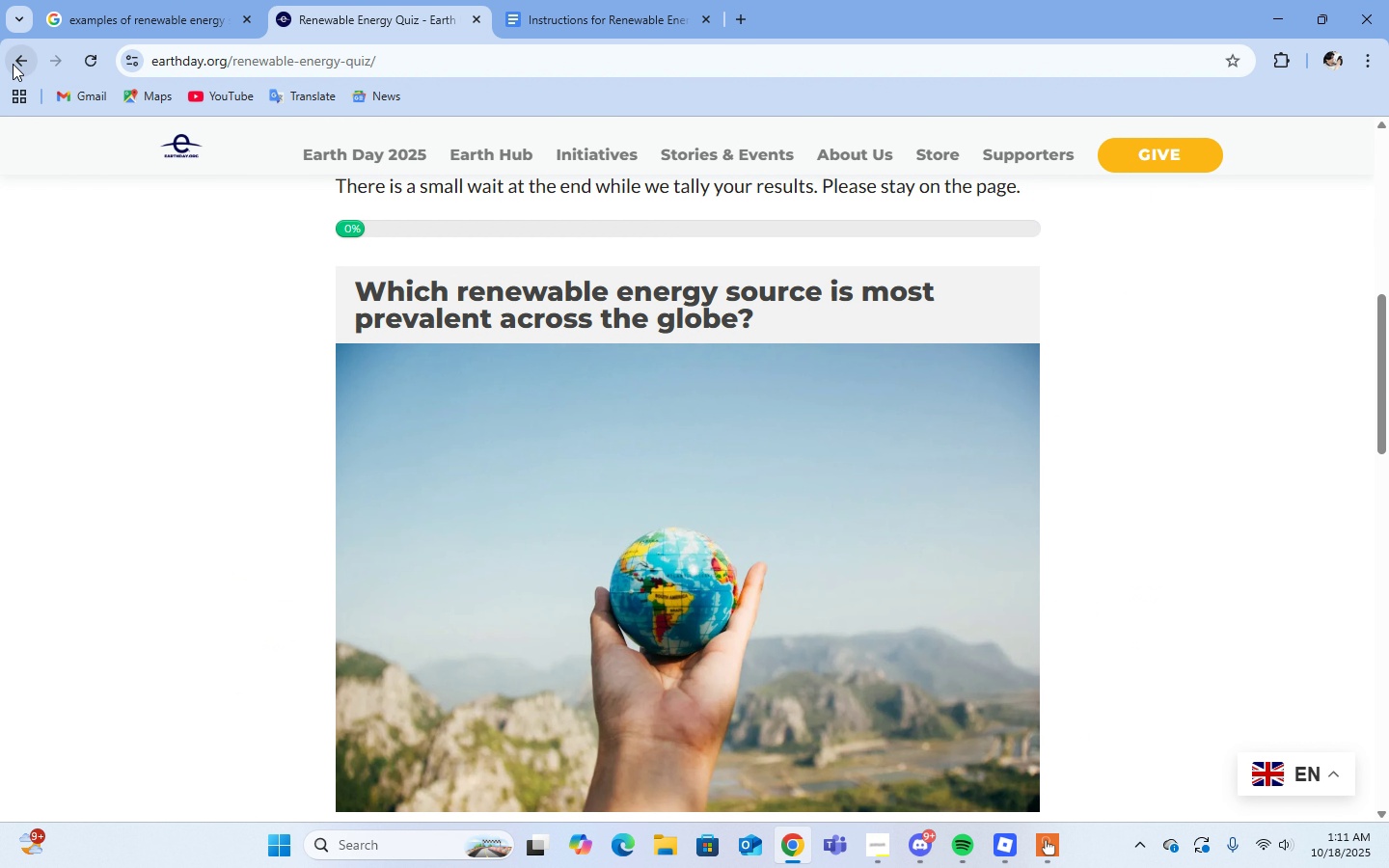 
left_click([13, 64])
 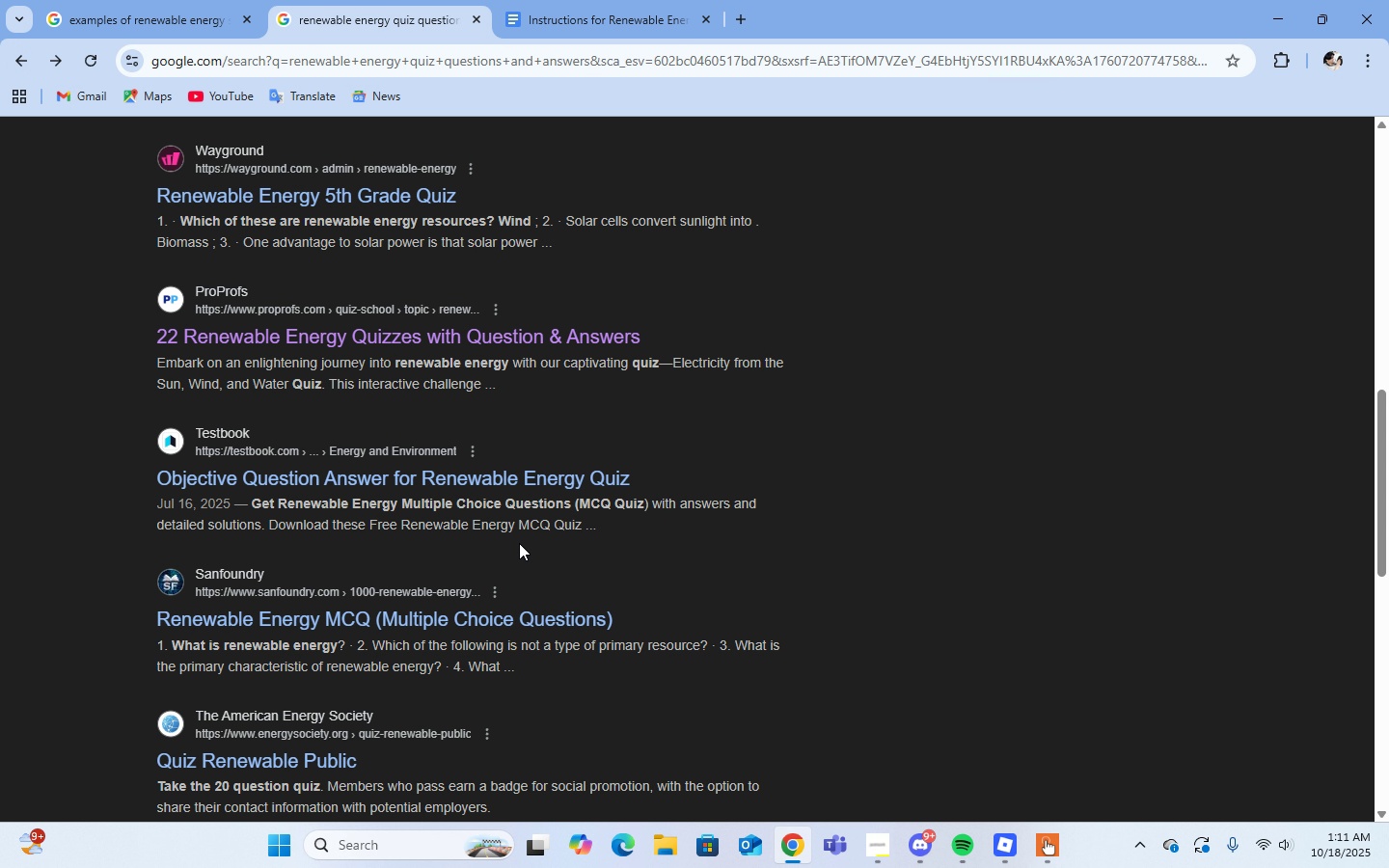 
scroll: coordinate [519, 543], scroll_direction: up, amount: 13.0
 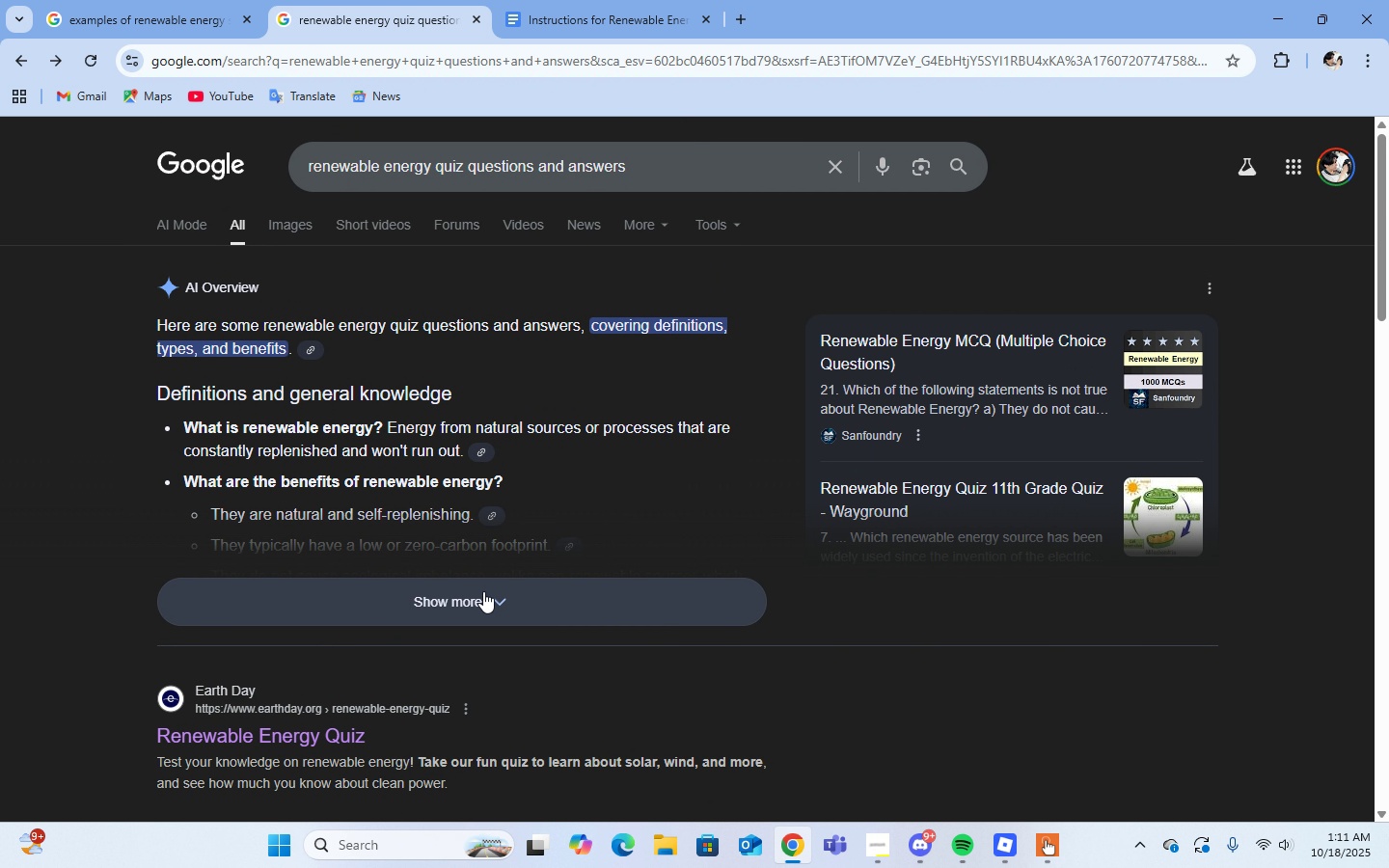 
left_click([483, 591])
 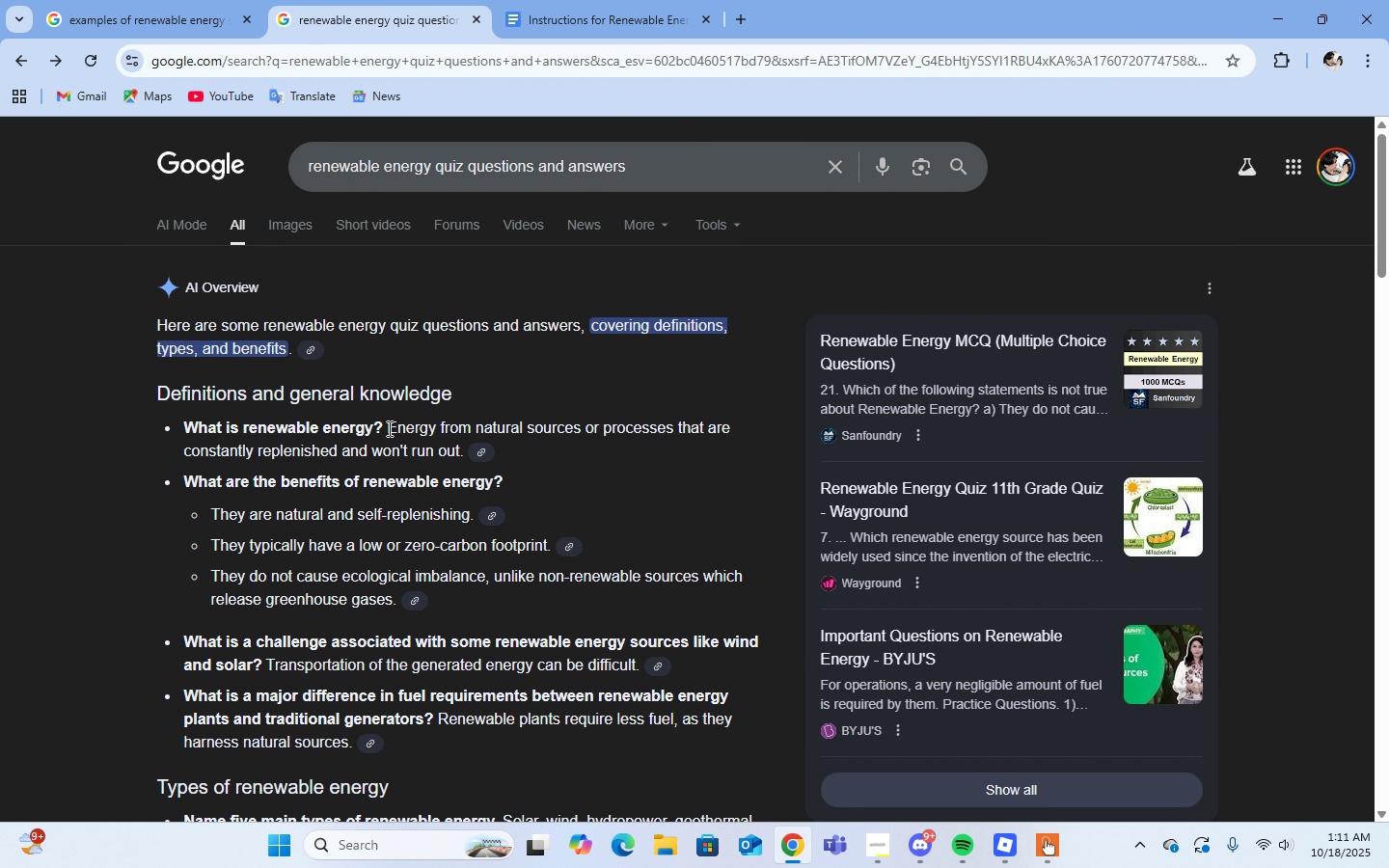 
left_click_drag(start_coordinate=[388, 428], to_coordinate=[458, 453])
 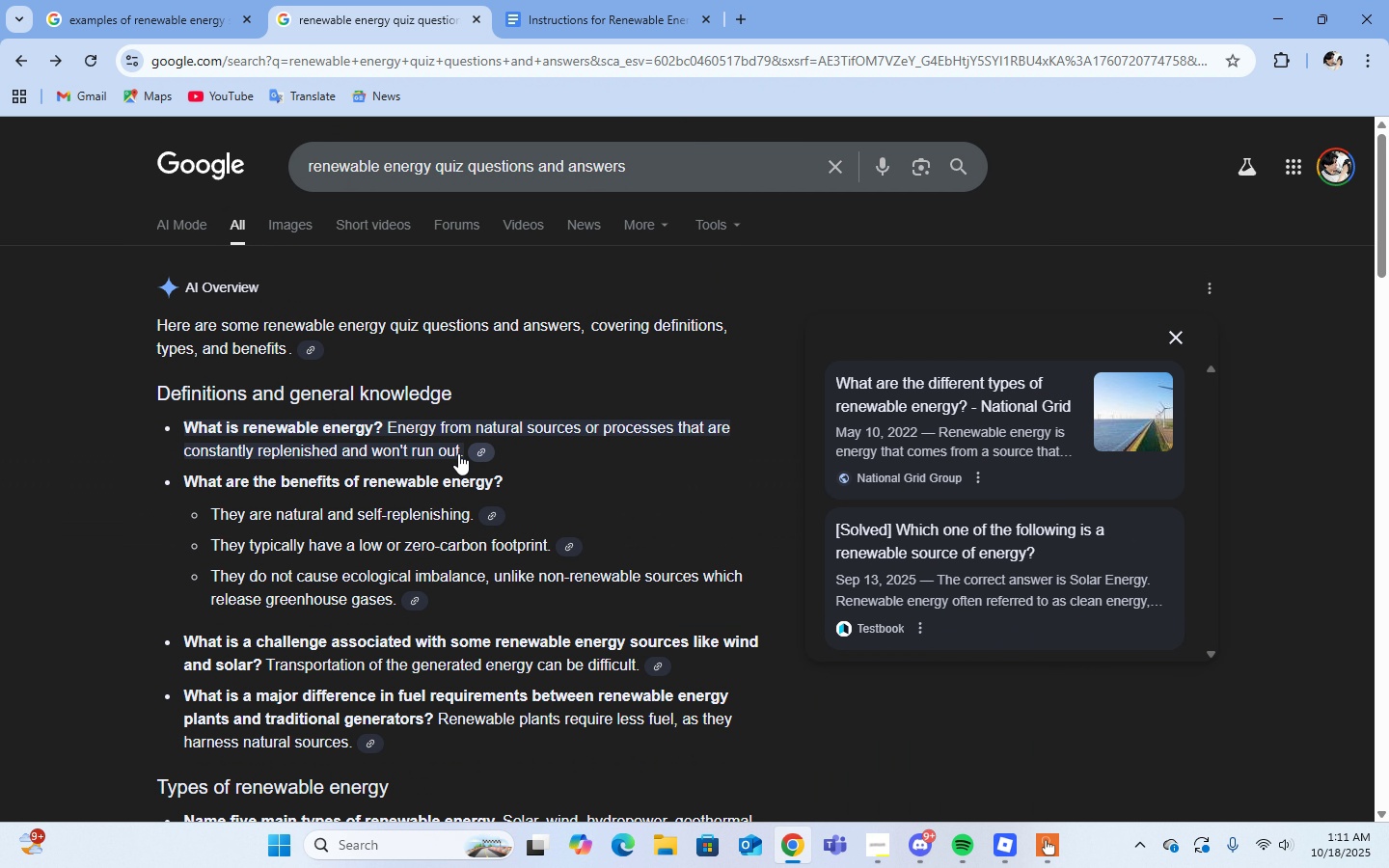 
left_click([458, 453])
 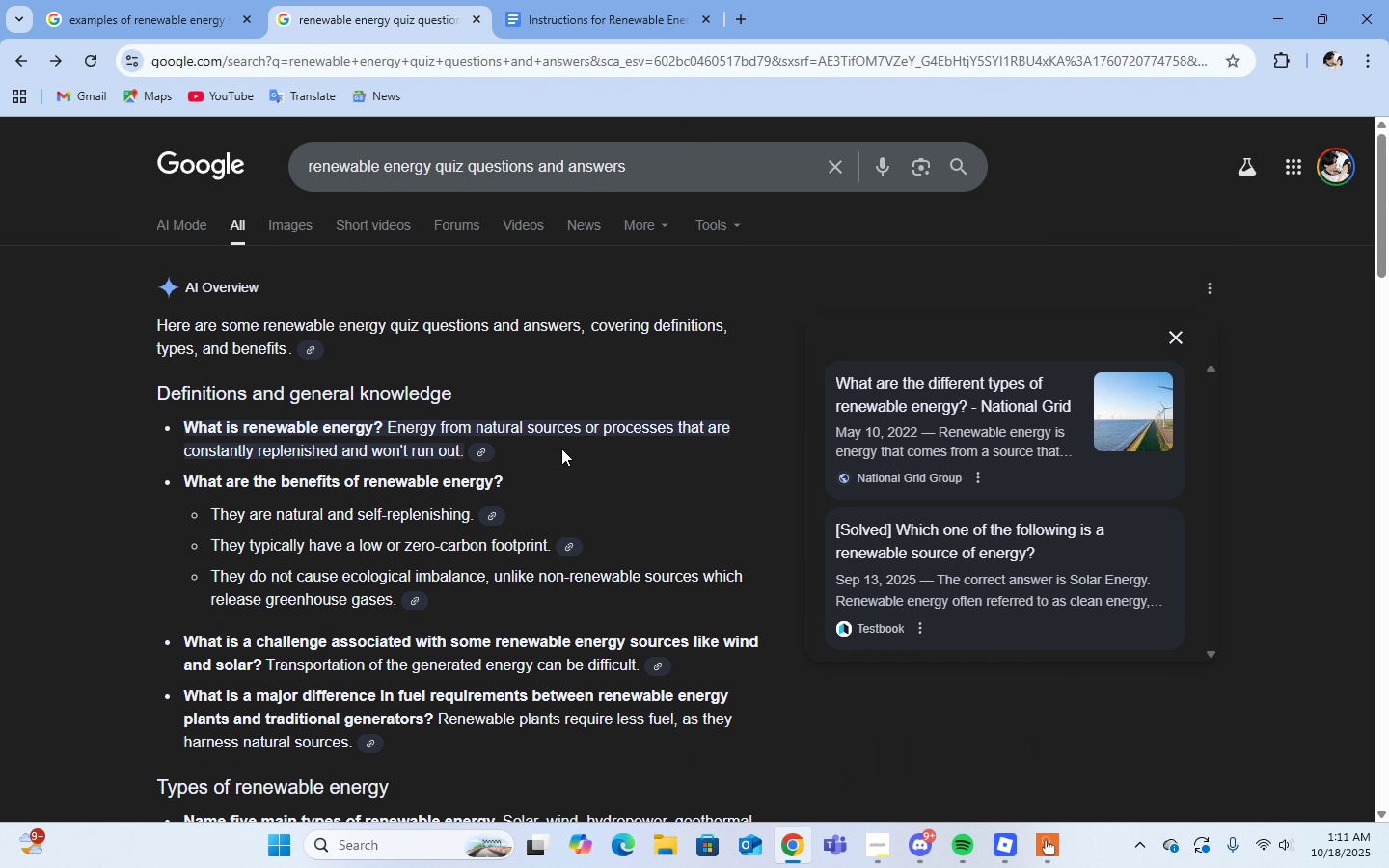 
double_click([561, 448])
 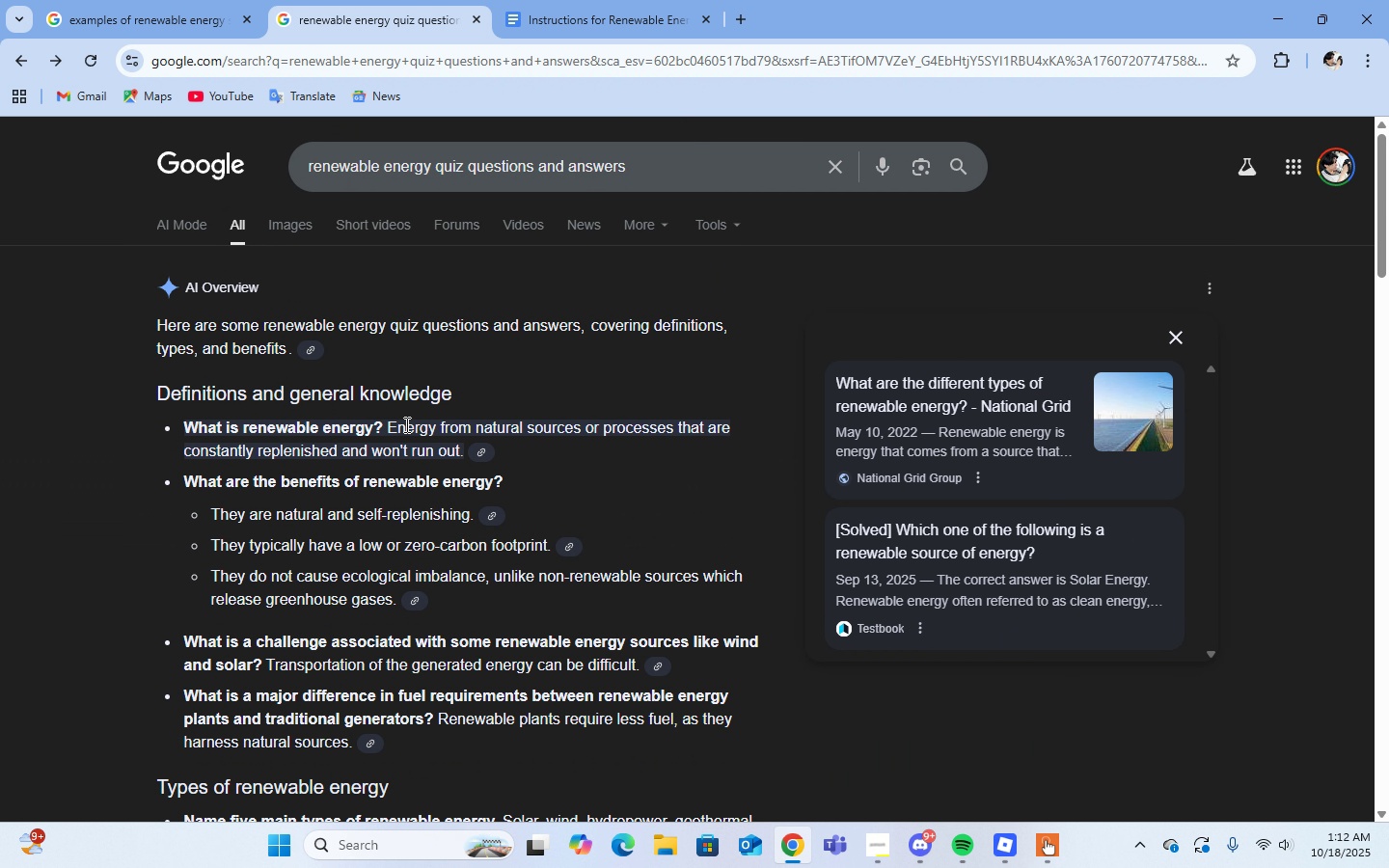 
left_click([406, 424])
 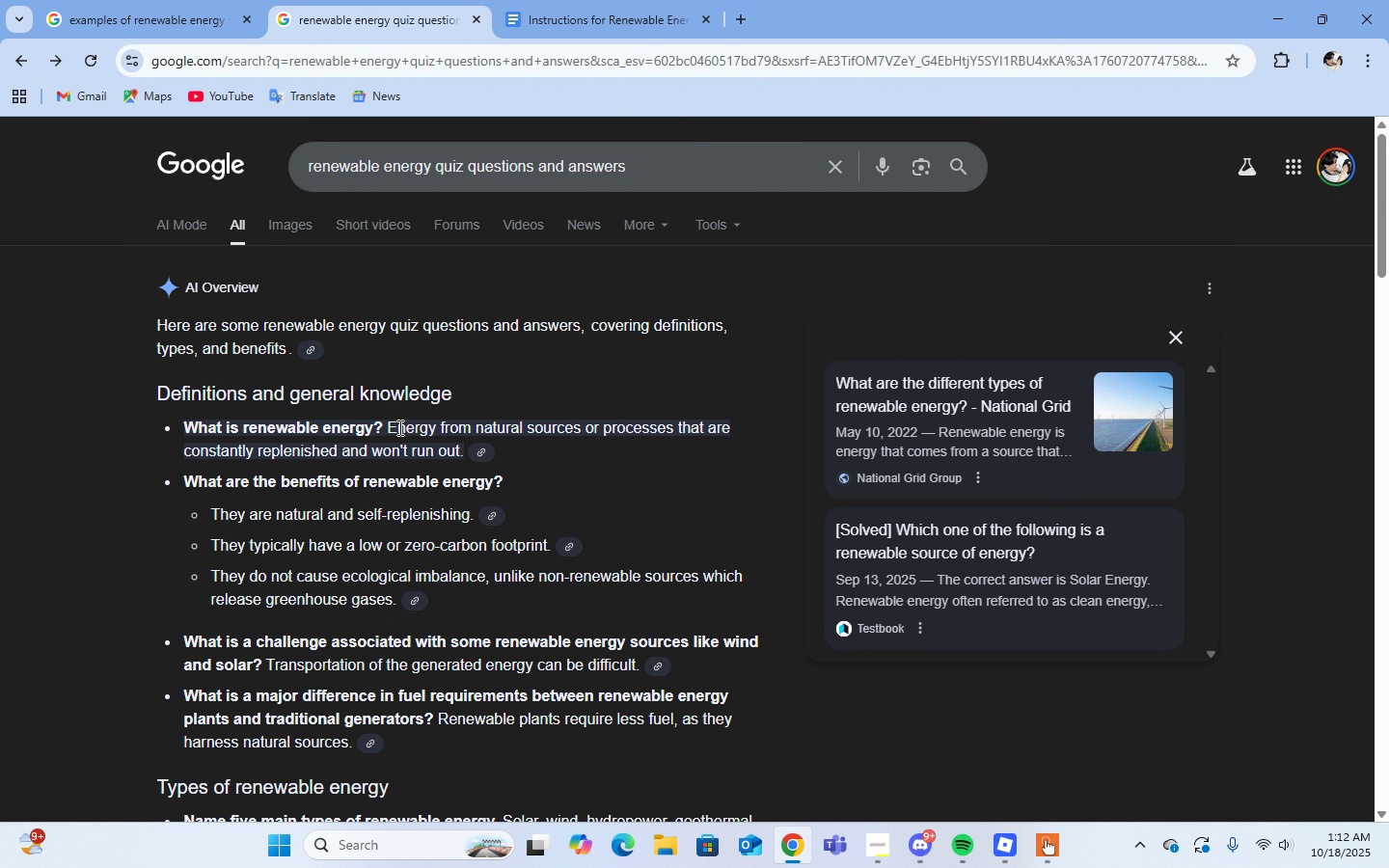 
left_click_drag(start_coordinate=[387, 424], to_coordinate=[464, 454])
 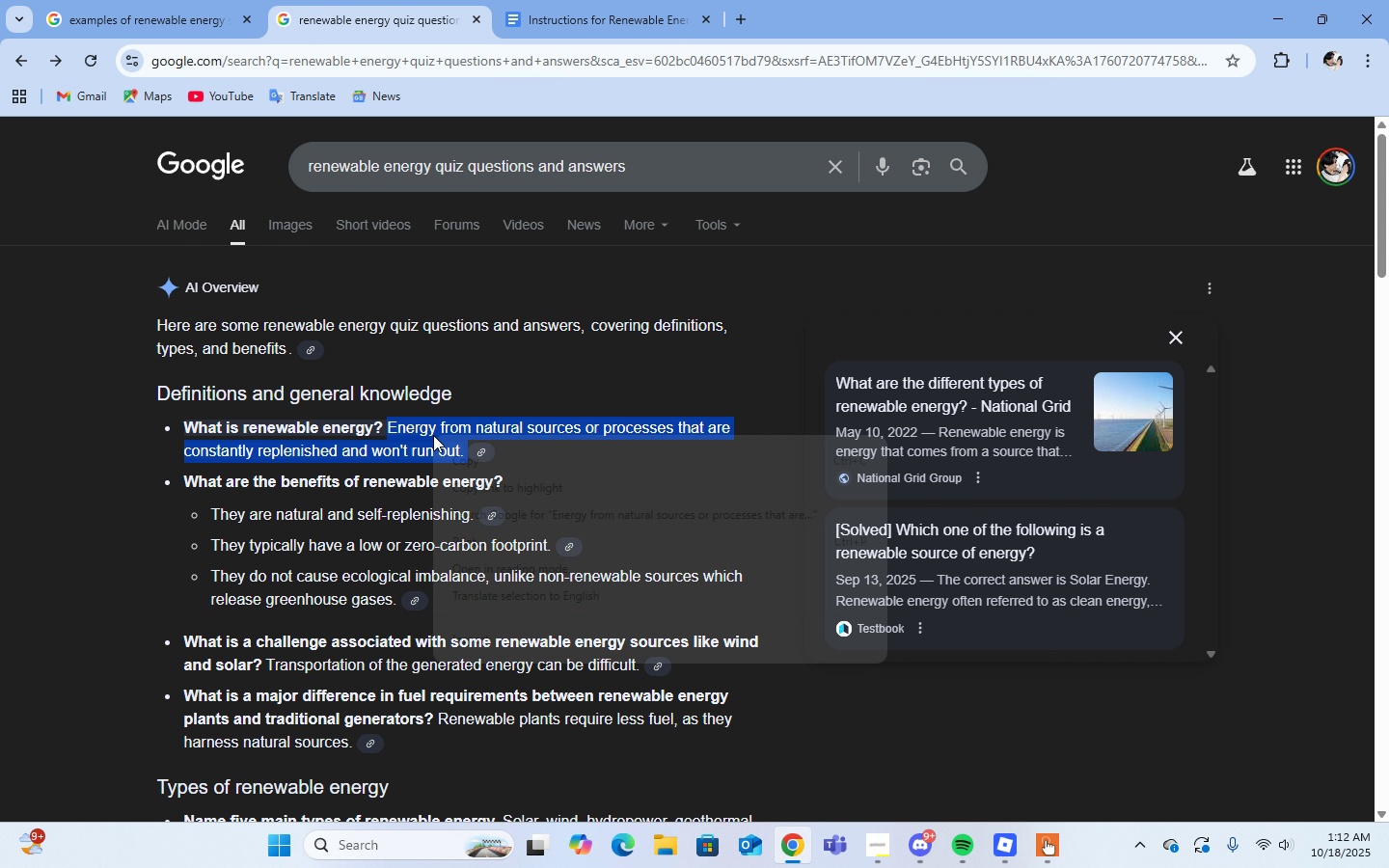 
right_click([433, 435])
 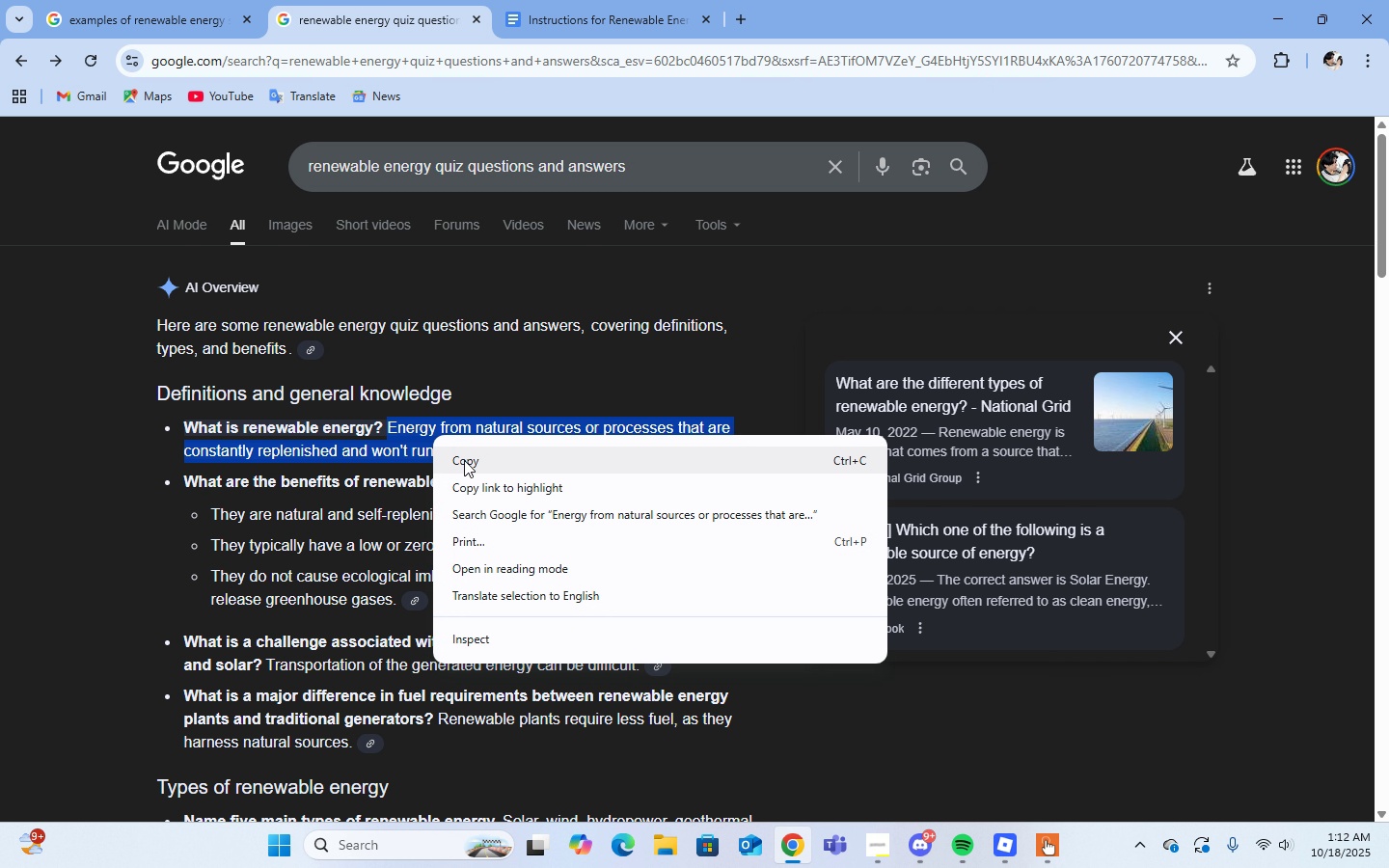 
left_click([464, 460])
 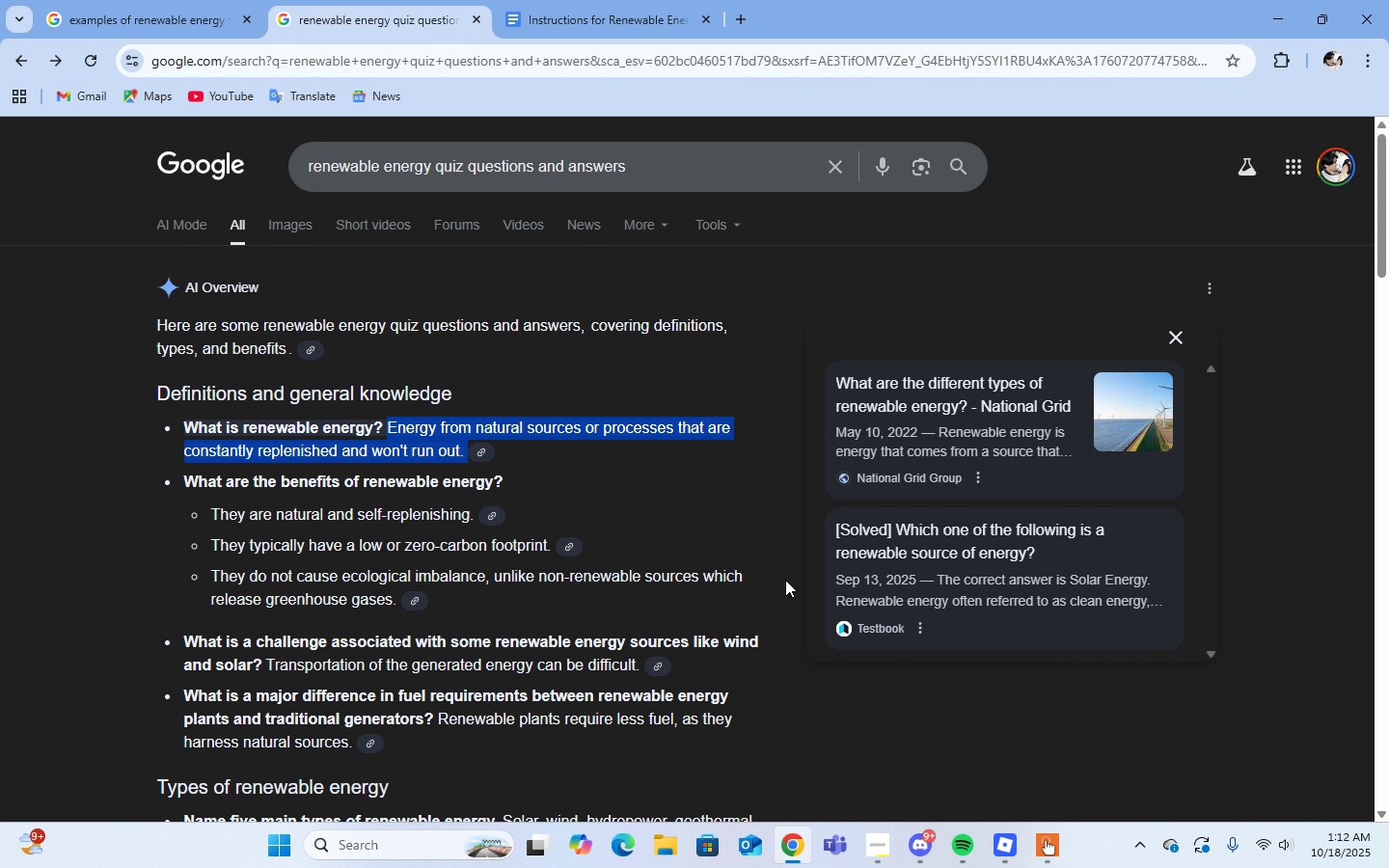 
left_click([600, 26])
 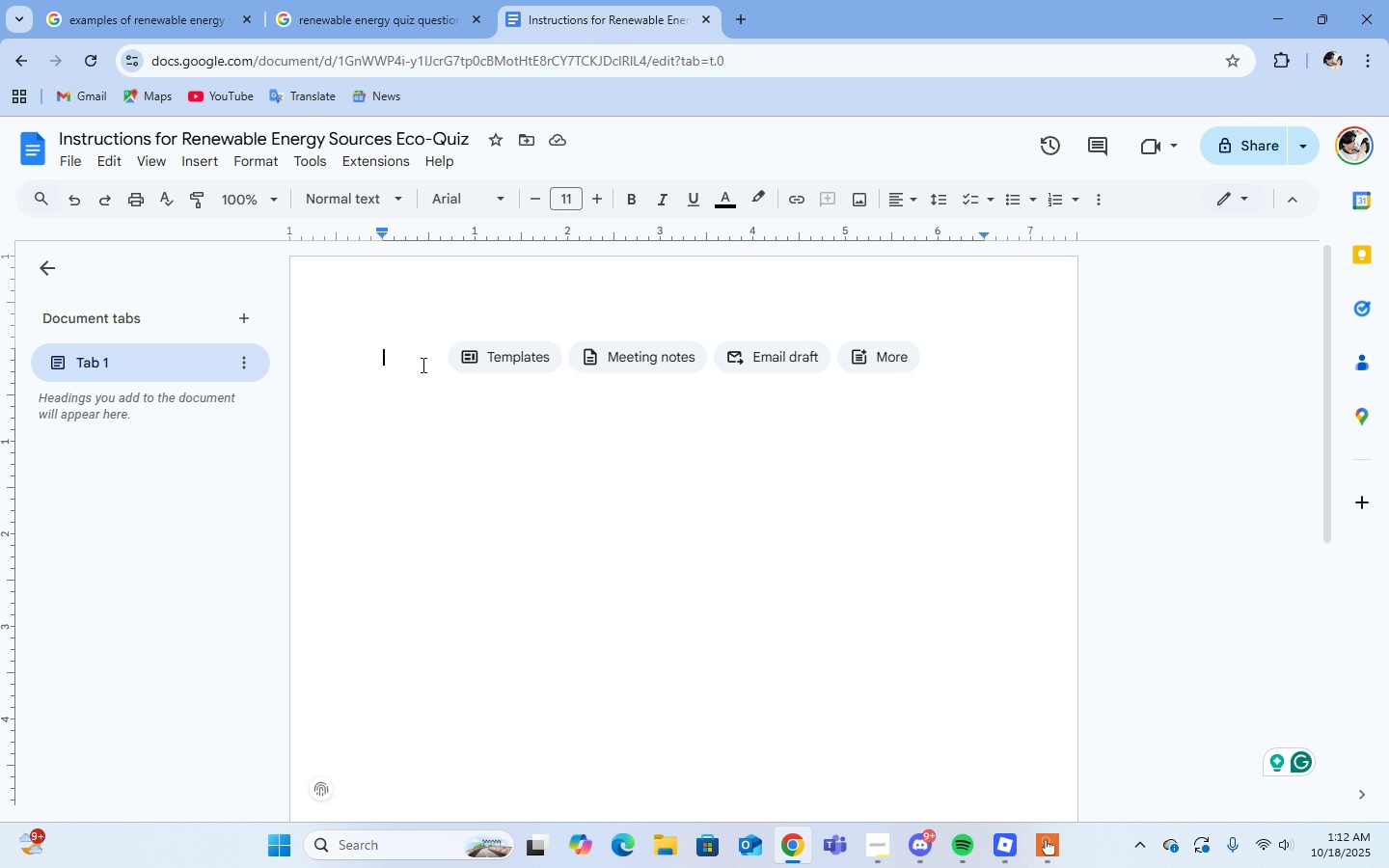 
left_click([422, 365])
 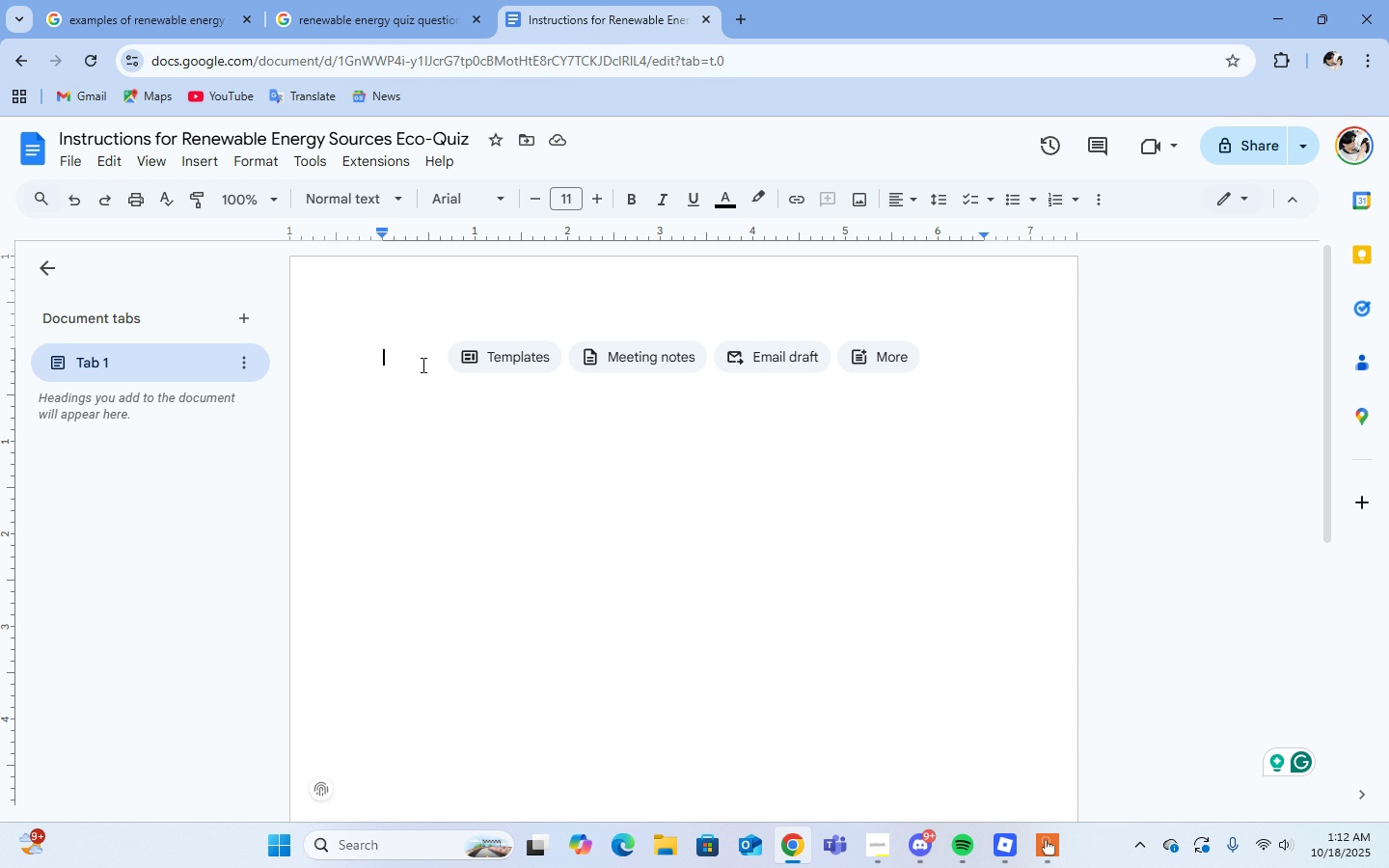 
key(1)
 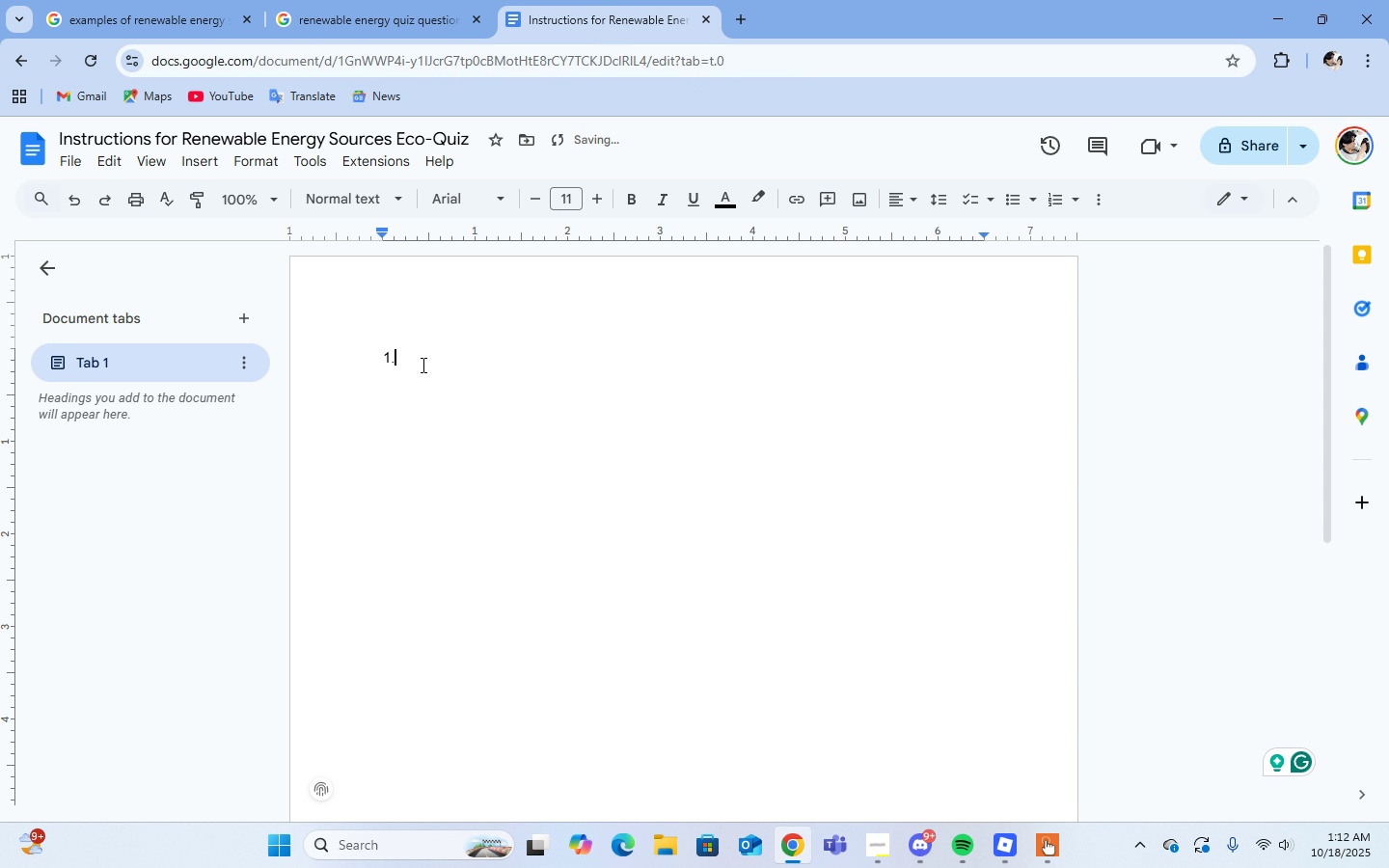 
key(Period)
 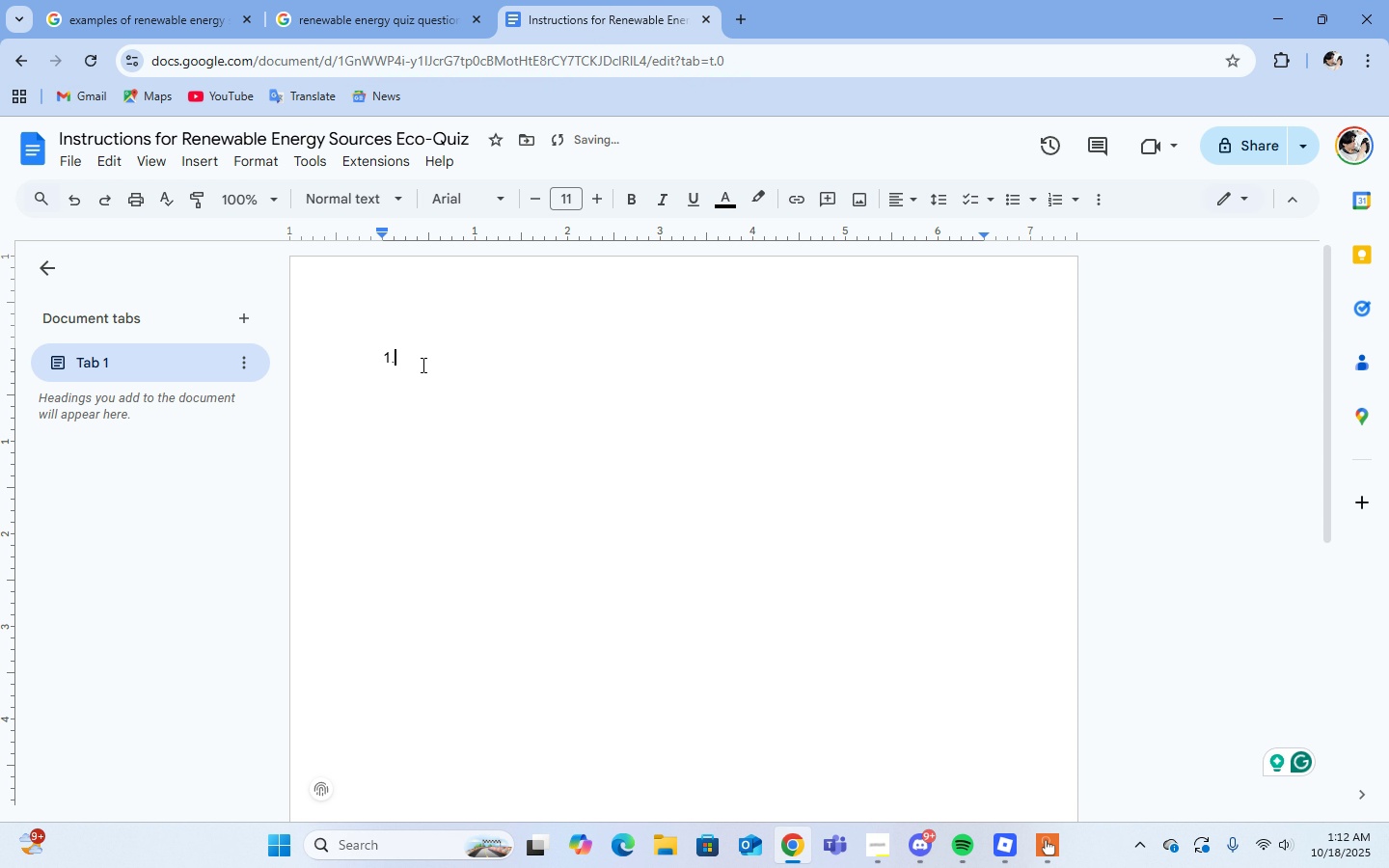 
key(Space)
 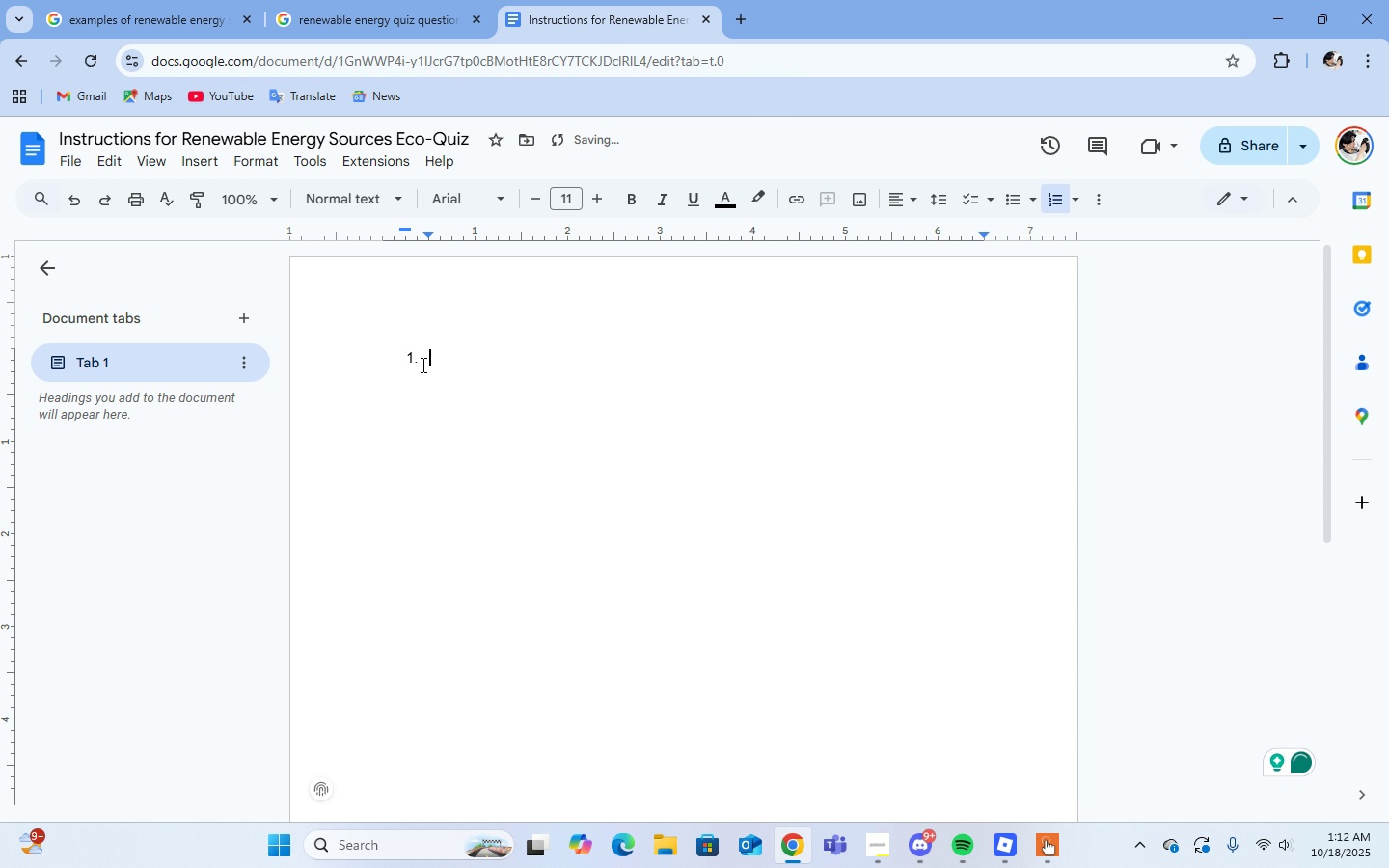 
key(Control+V)
 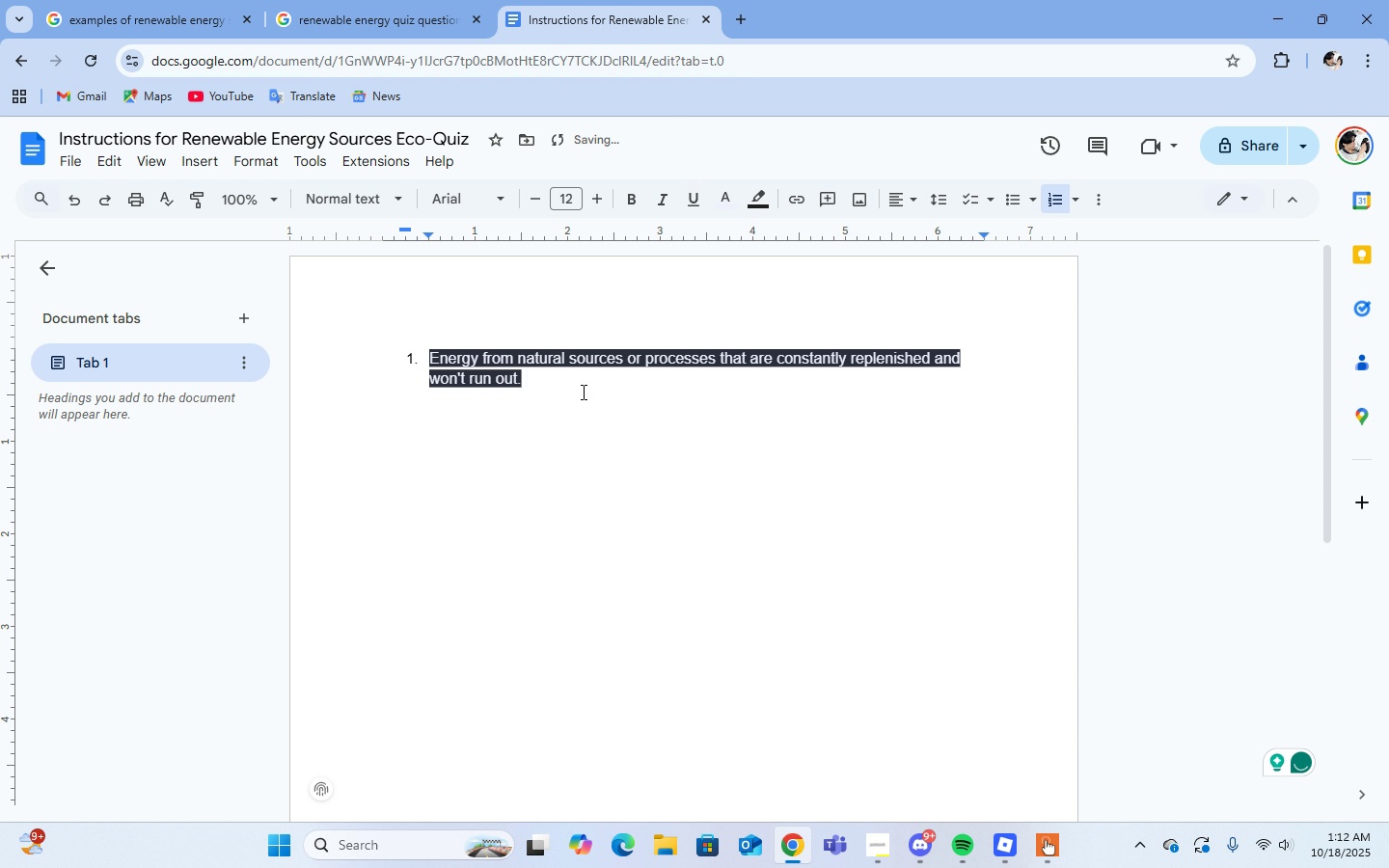 
left_click([575, 380])
 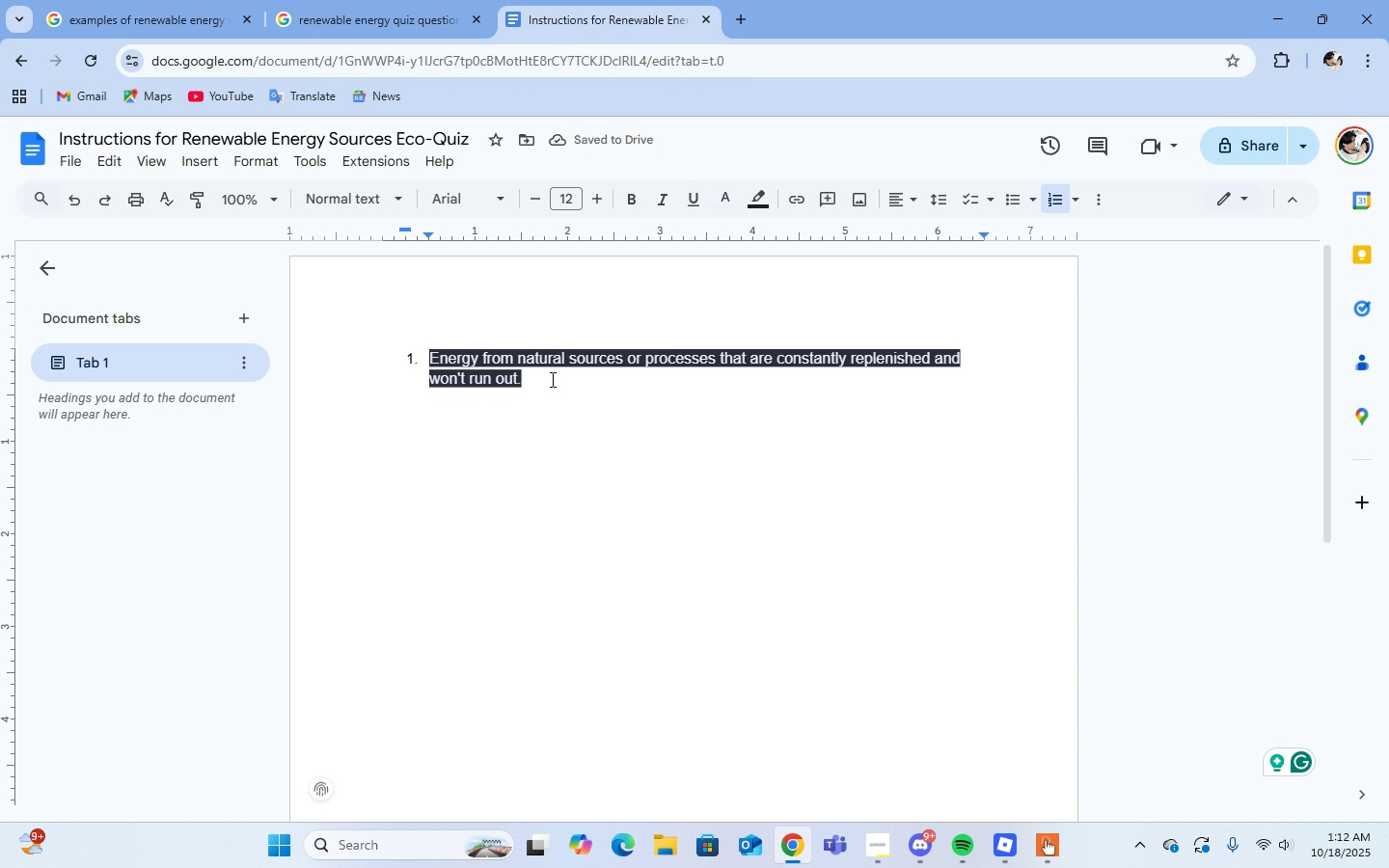 
left_click([551, 379])
 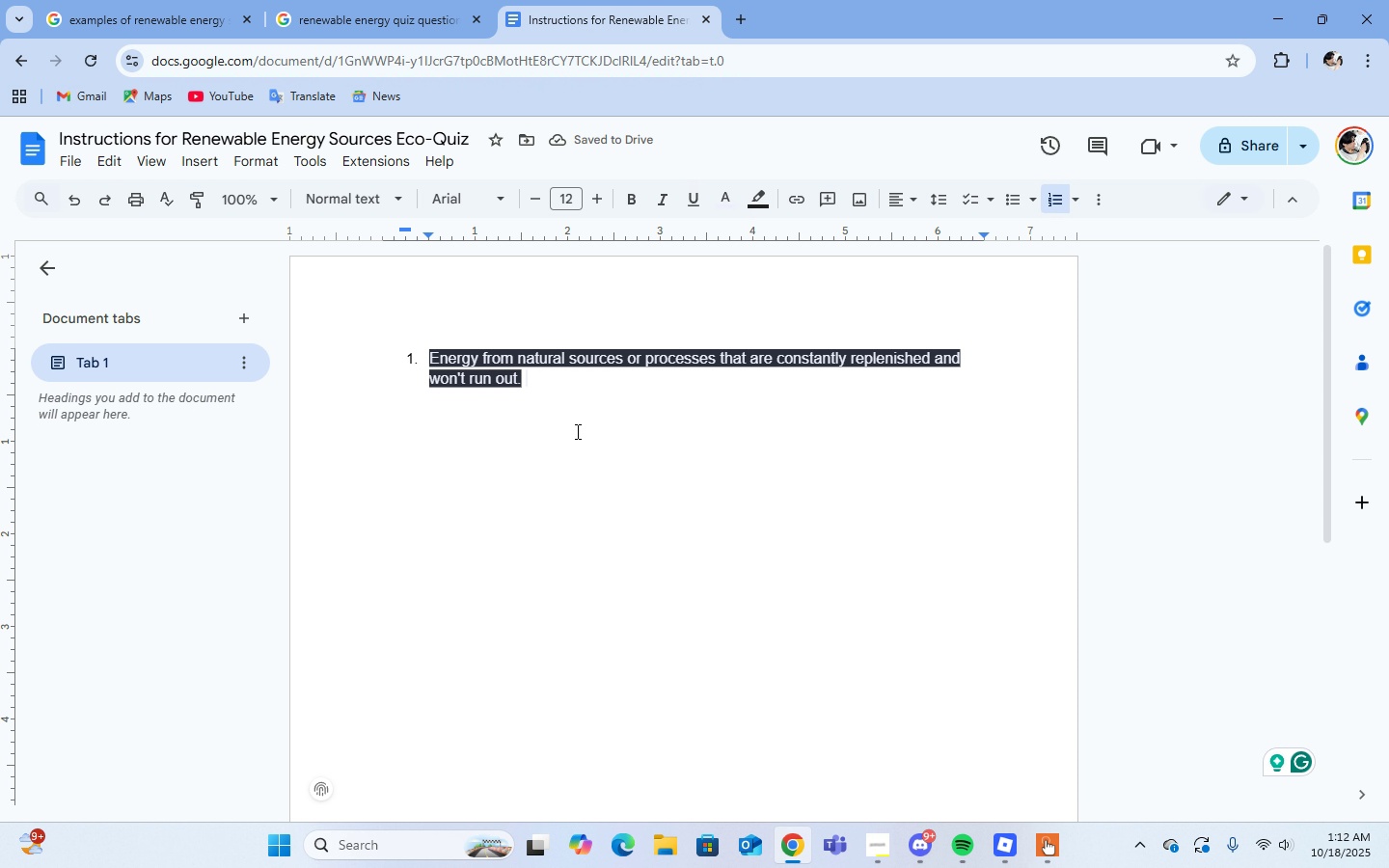 
left_click([568, 420])
 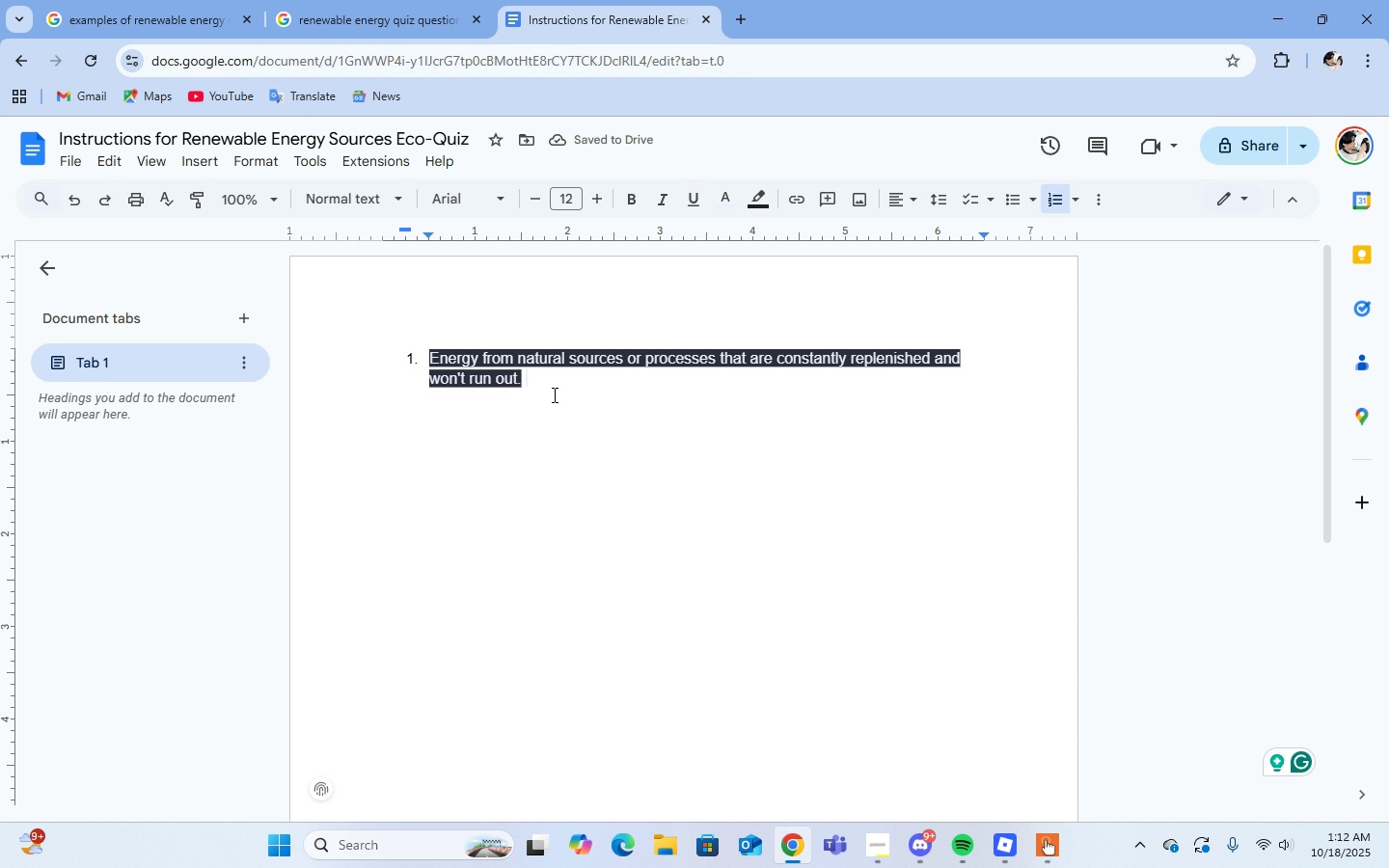 
left_click([553, 394])
 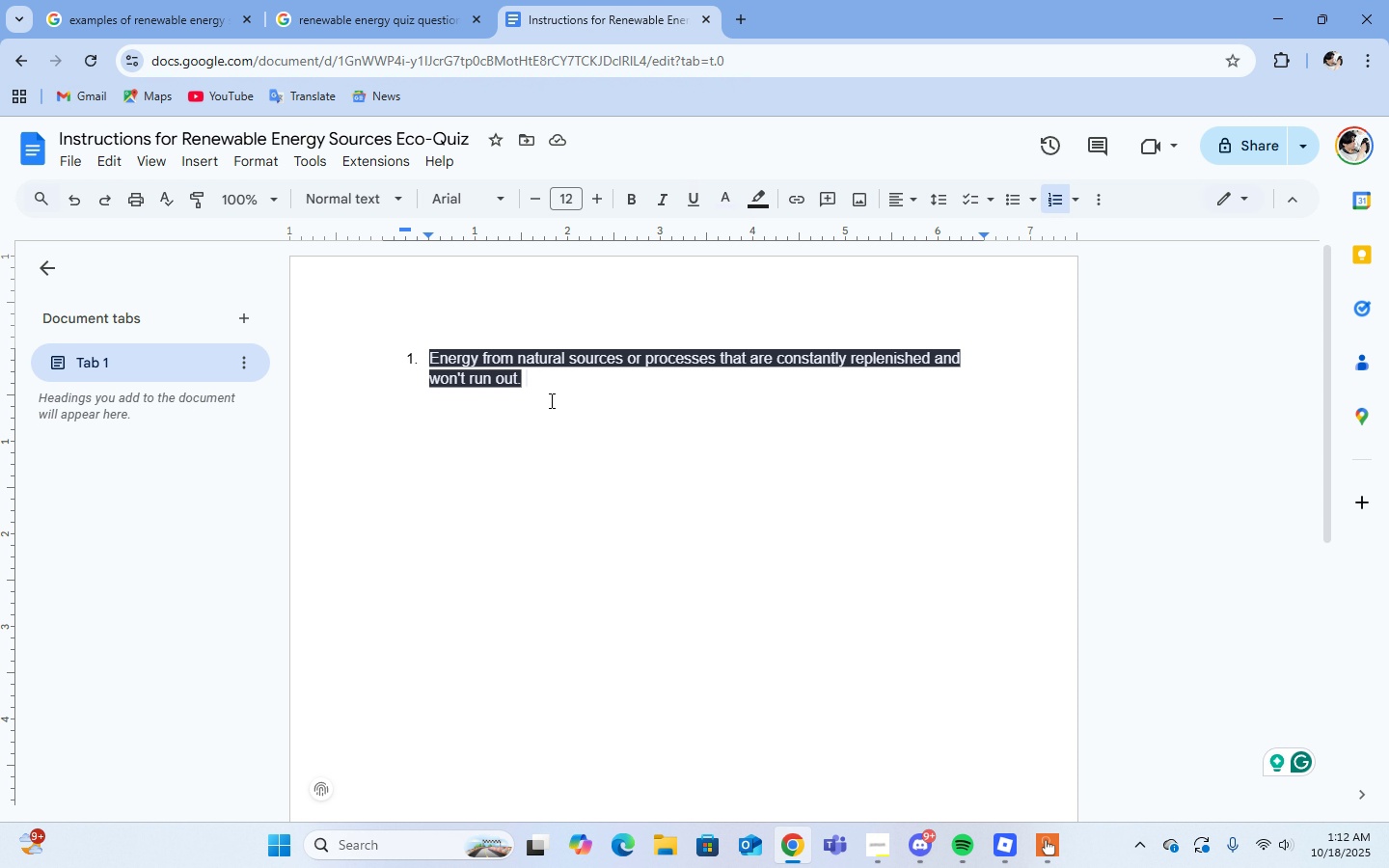 
left_click([545, 379])
 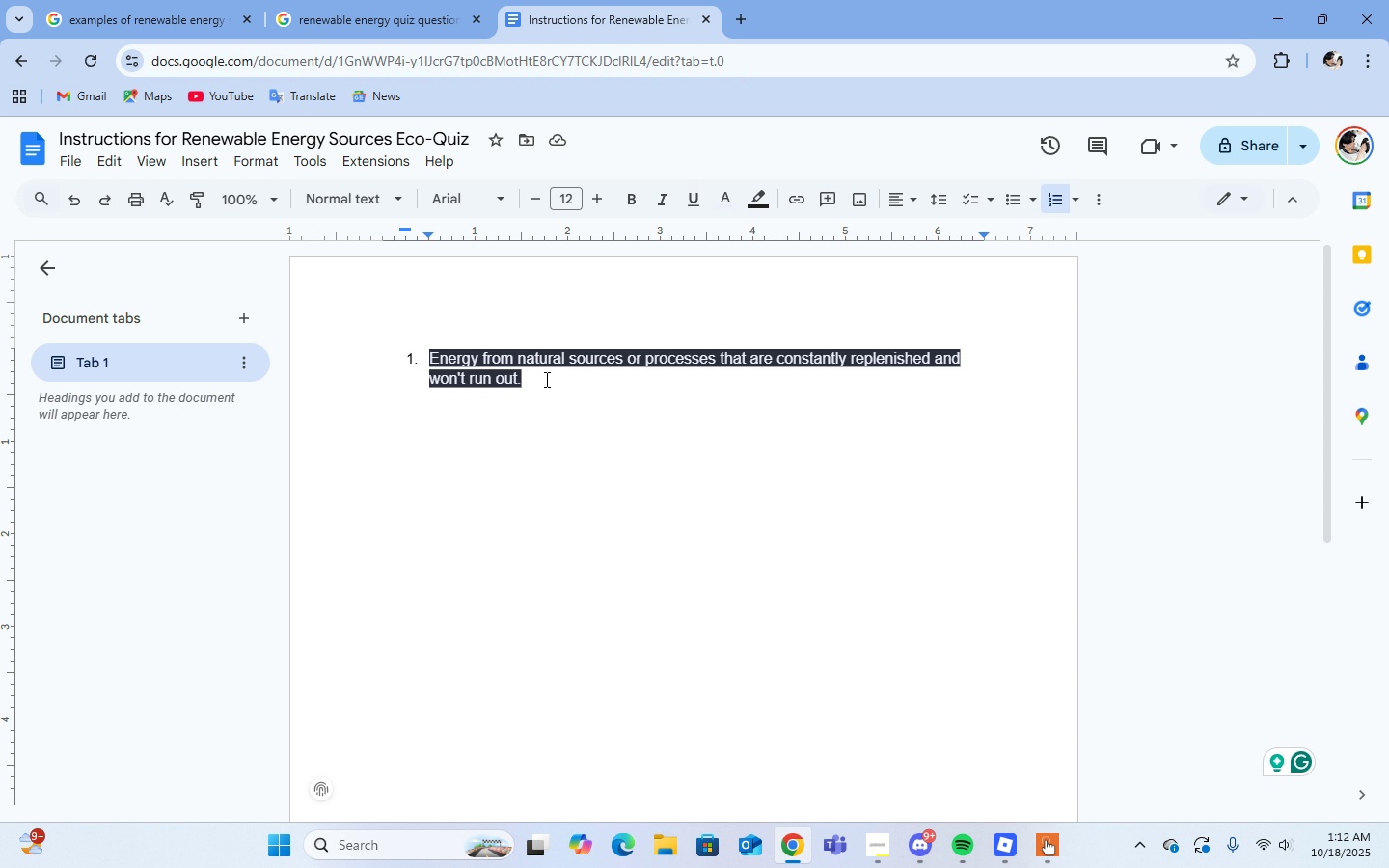 
key(Enter)
 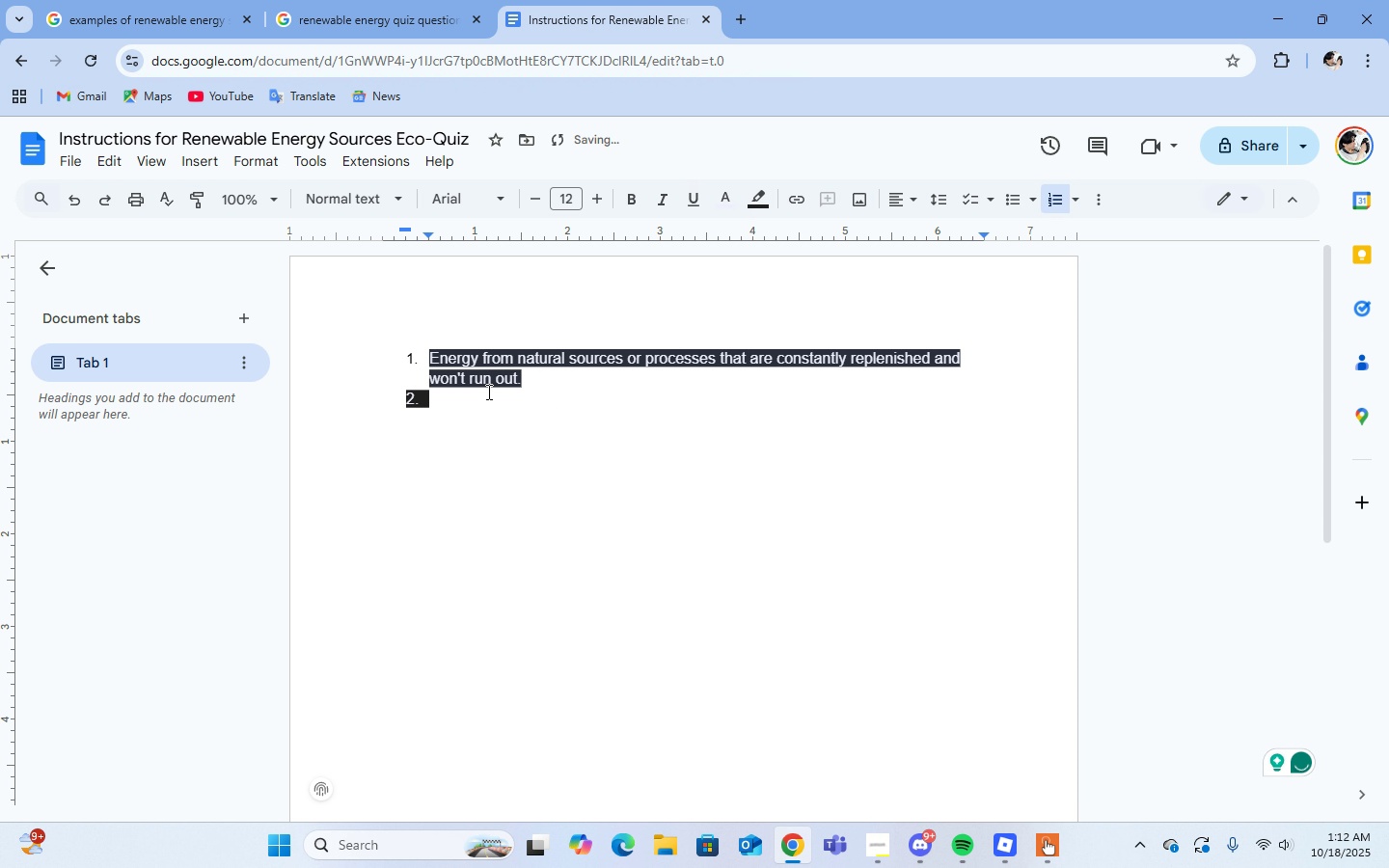 
hold_key(key=ControlLeft, duration=0.51)
 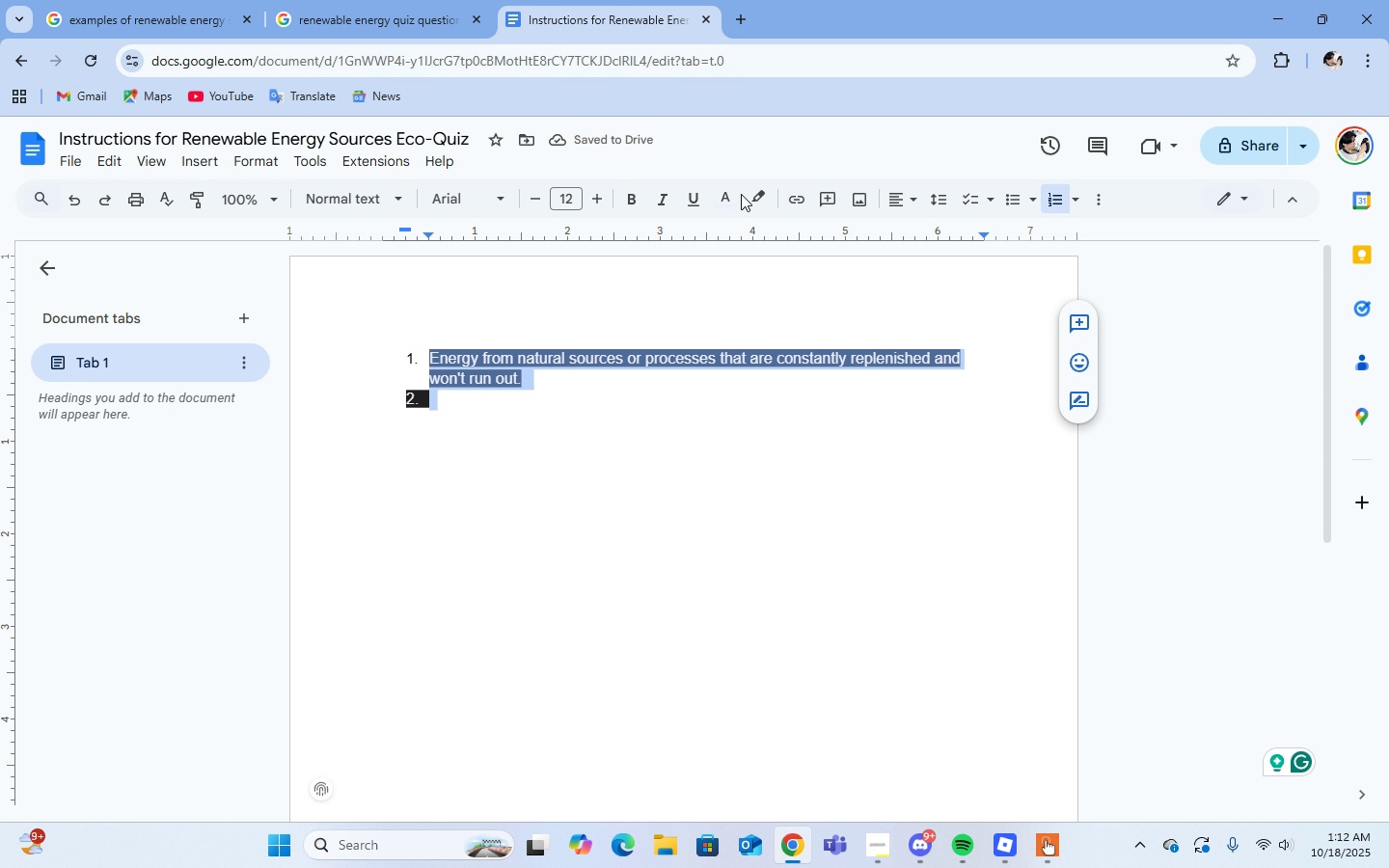 
hold_key(key=A, duration=0.33)
 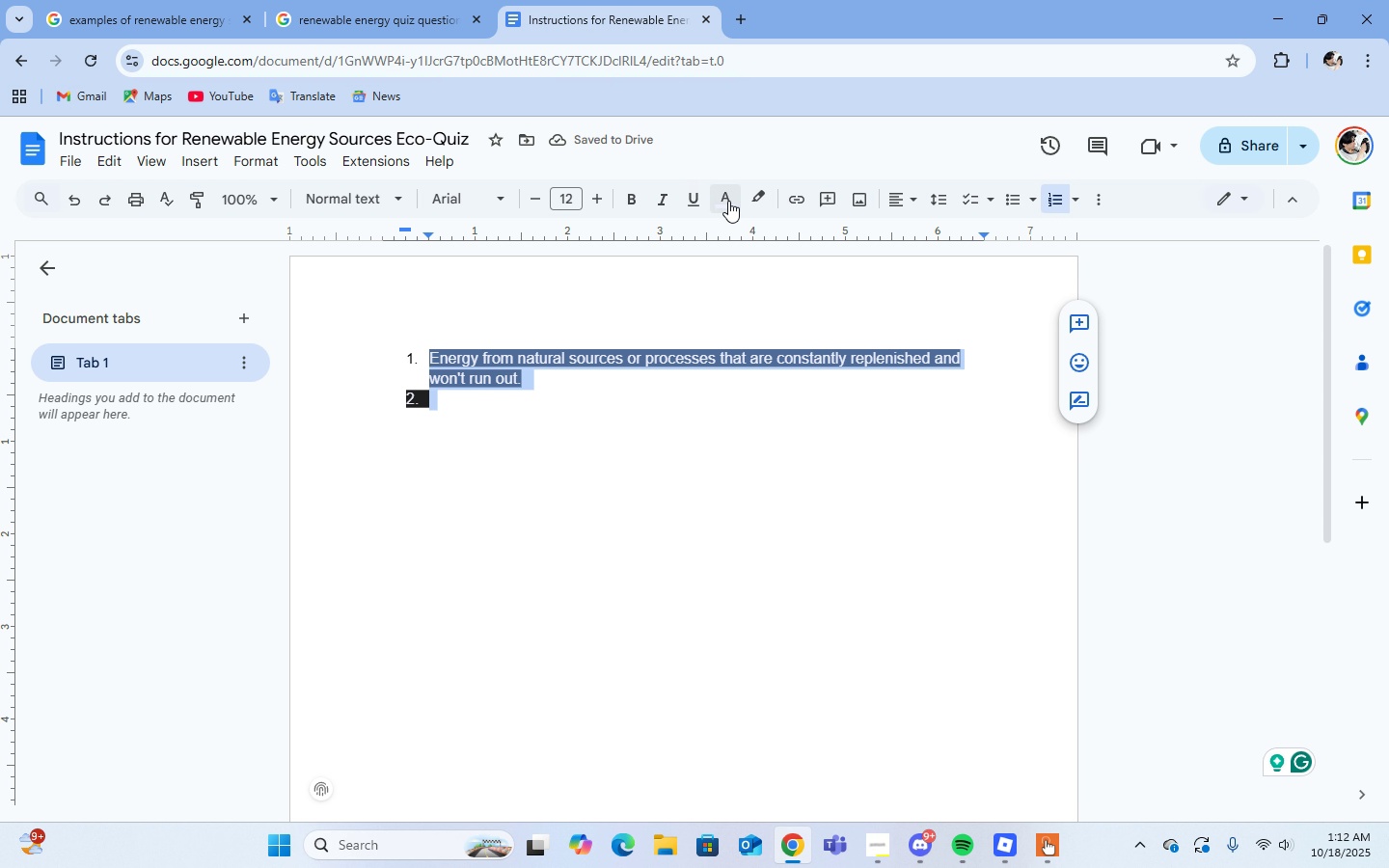 
left_click([728, 201])
 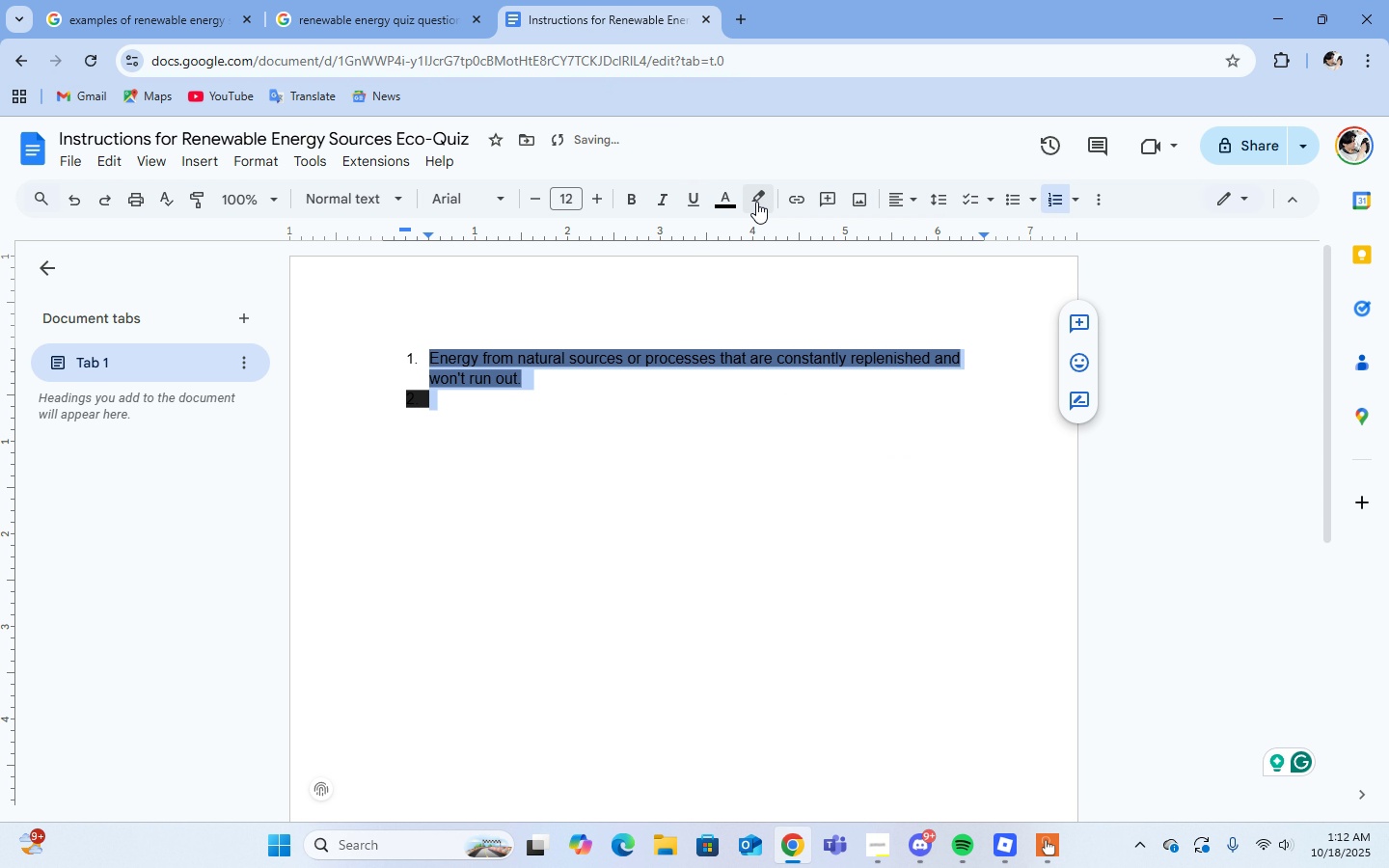 
double_click([755, 198])
 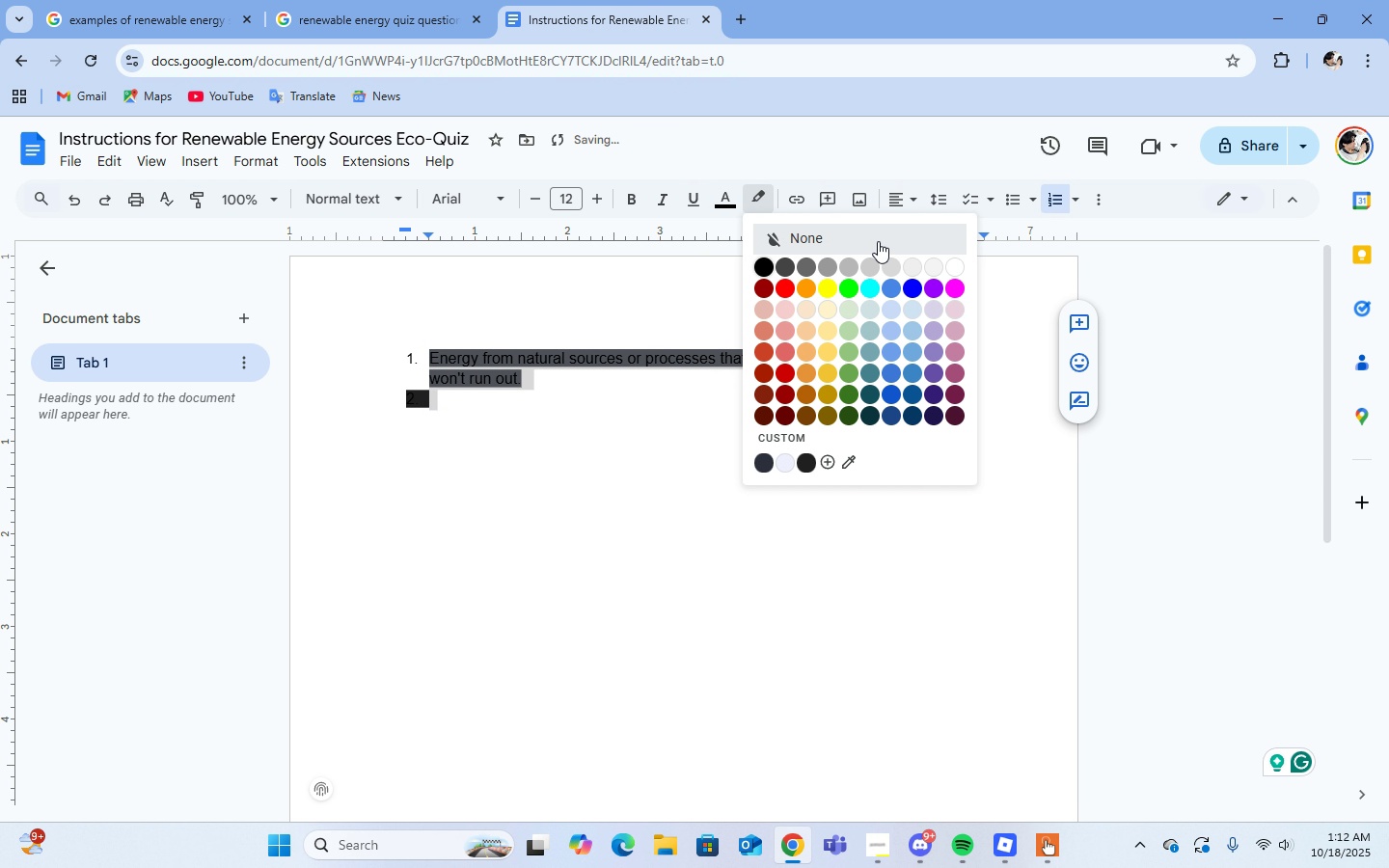 
left_click([878, 241])
 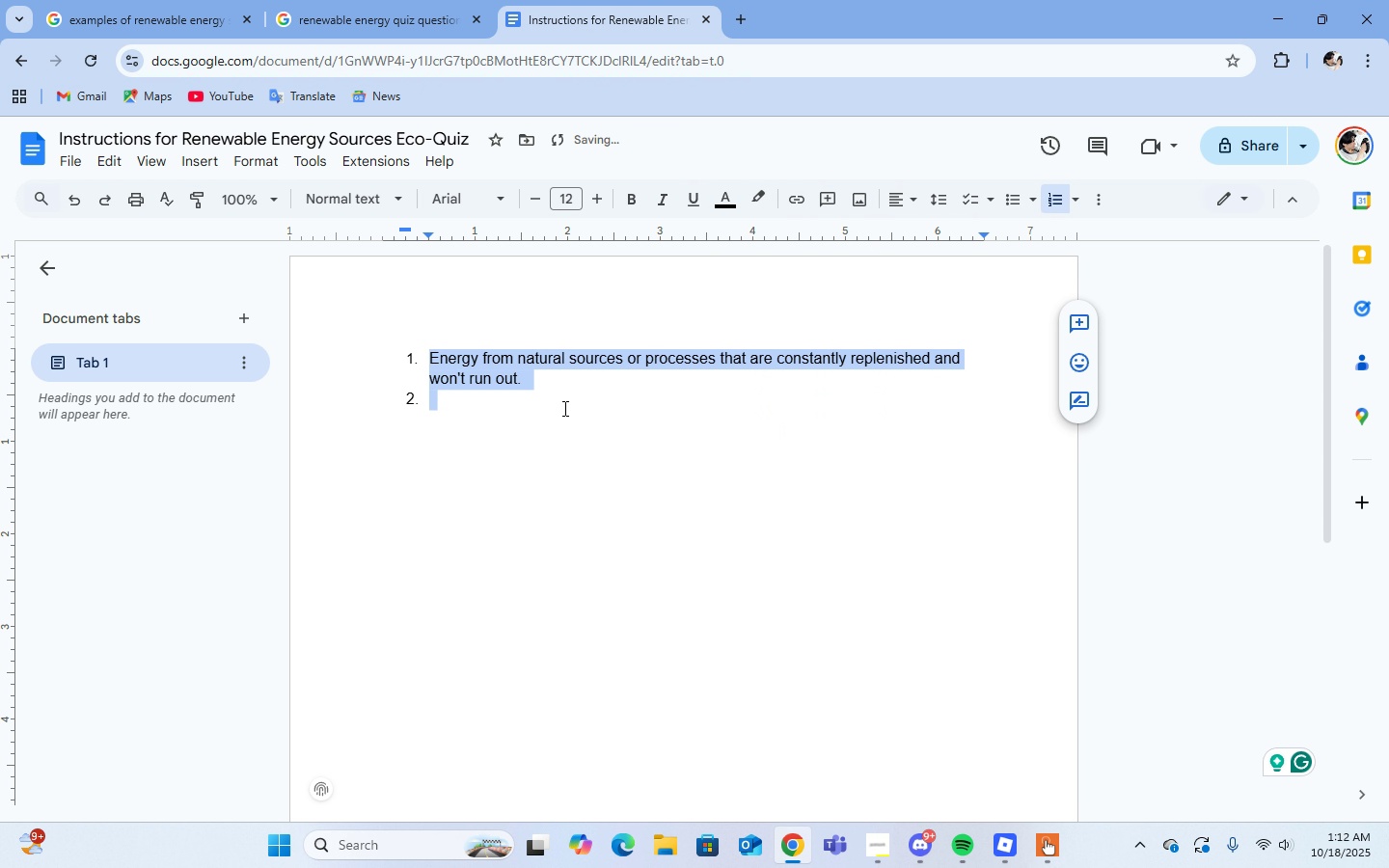 
left_click([563, 408])
 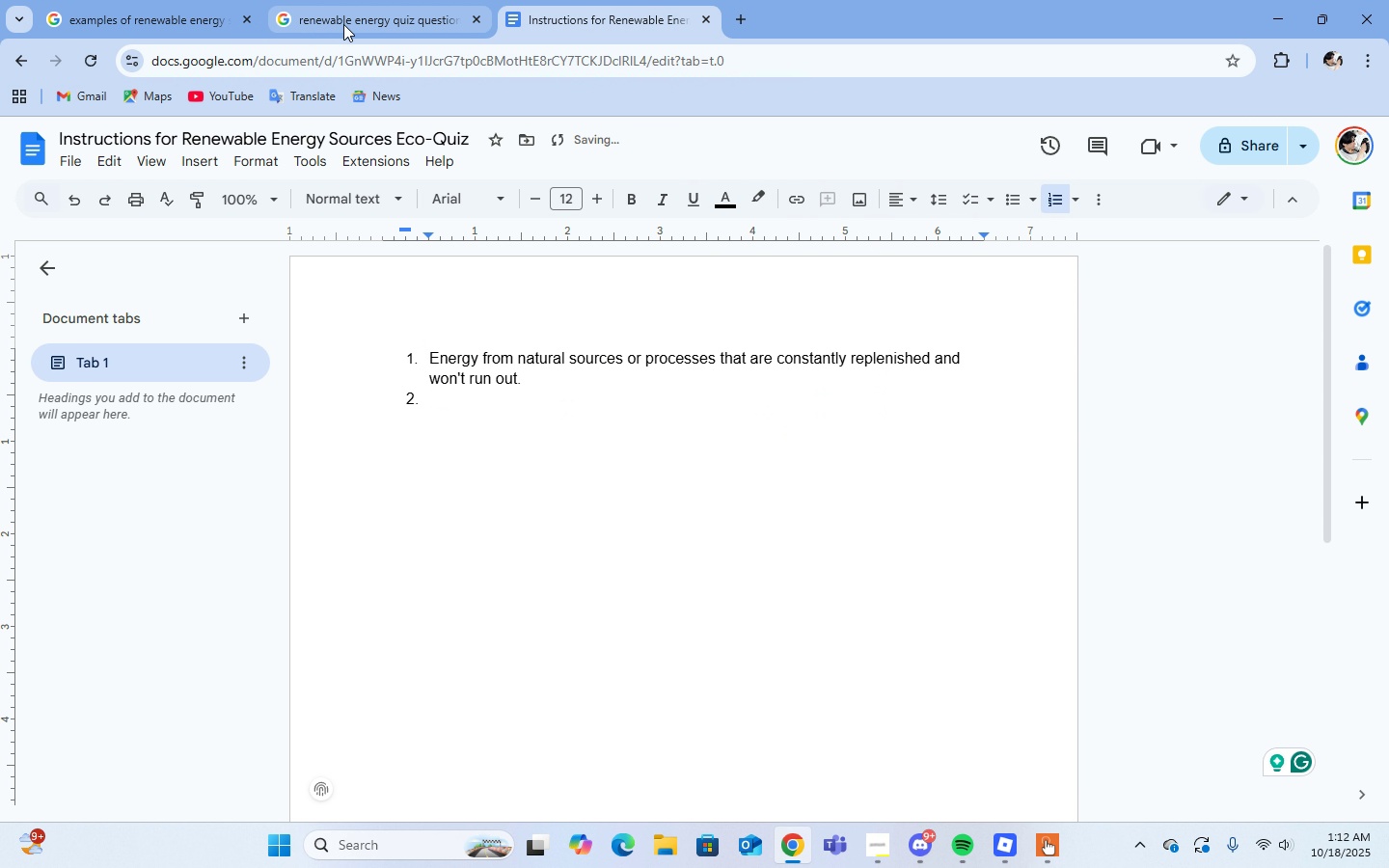 
left_click([343, 24])
 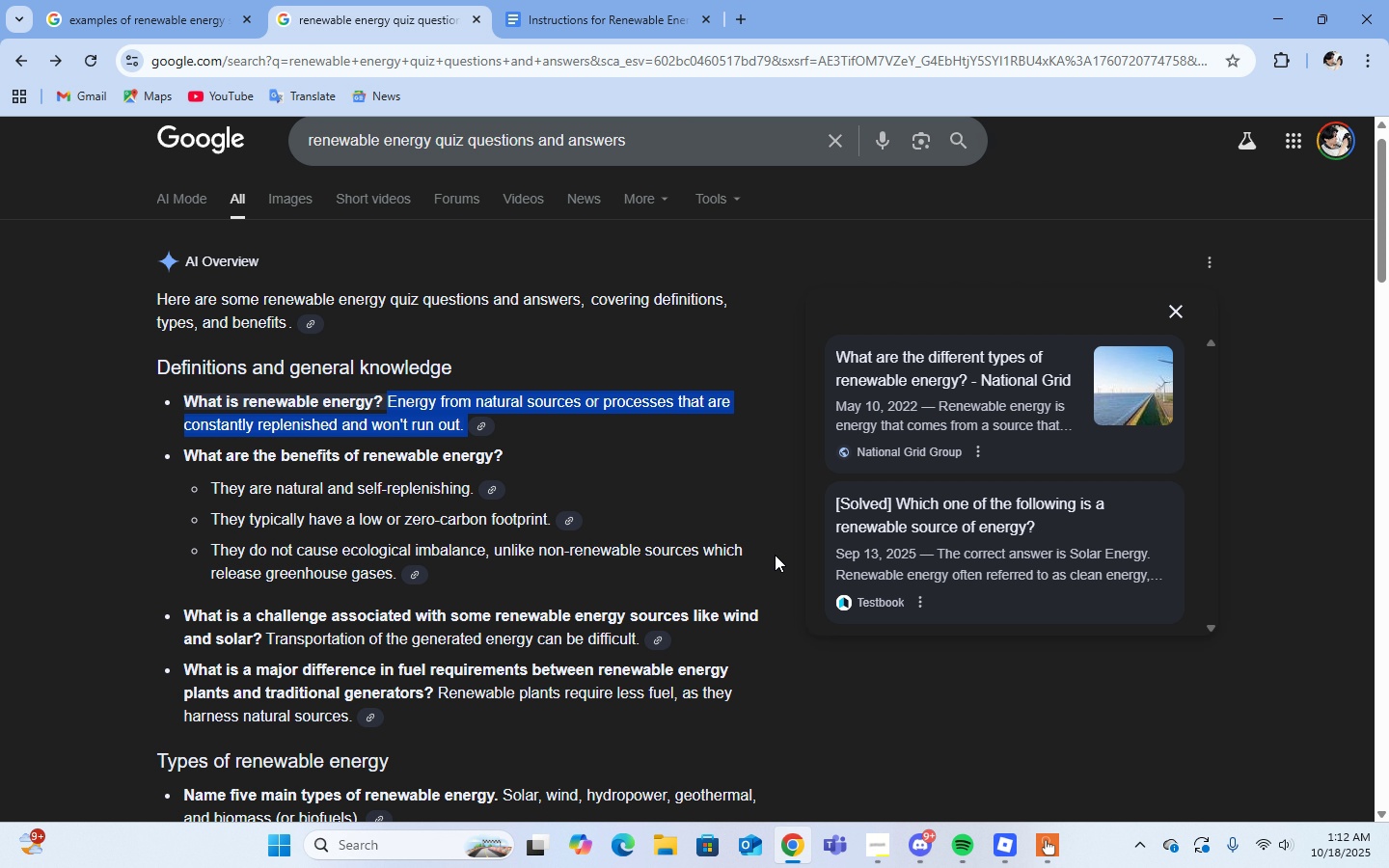 
wait(6.48)
 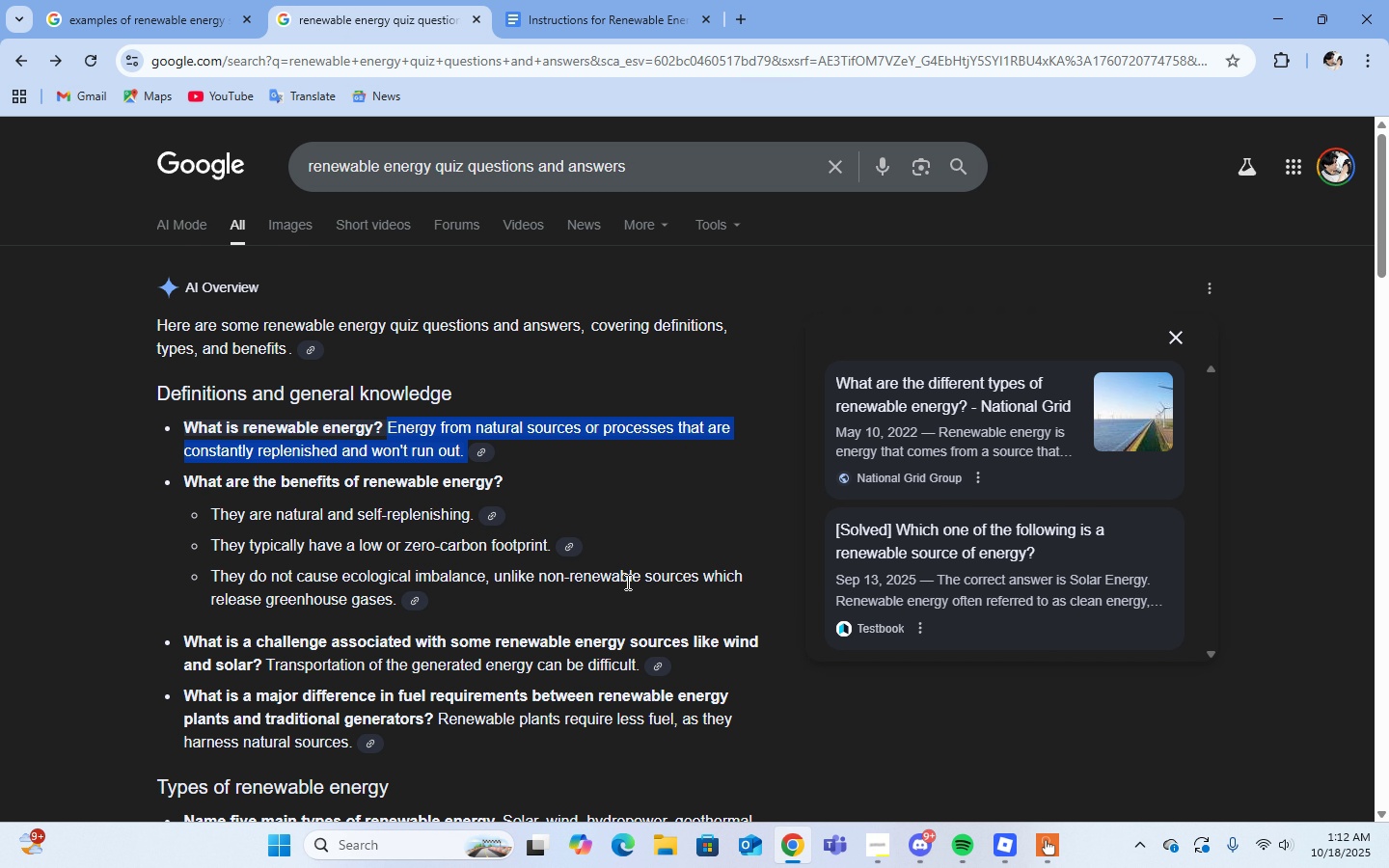 
scroll: coordinate [775, 555], scroll_direction: down, amount: 4.0
 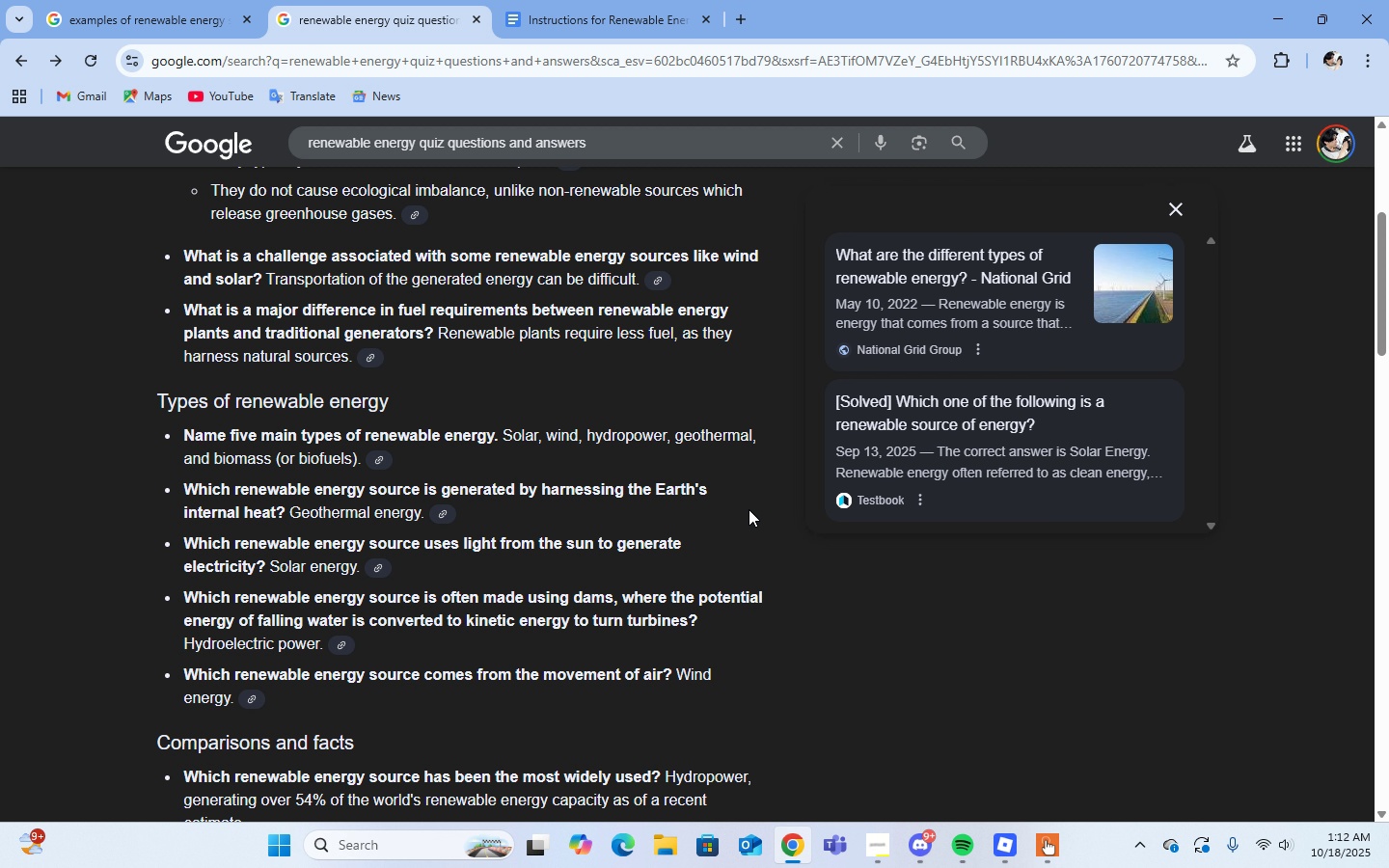 
wait(14.38)
 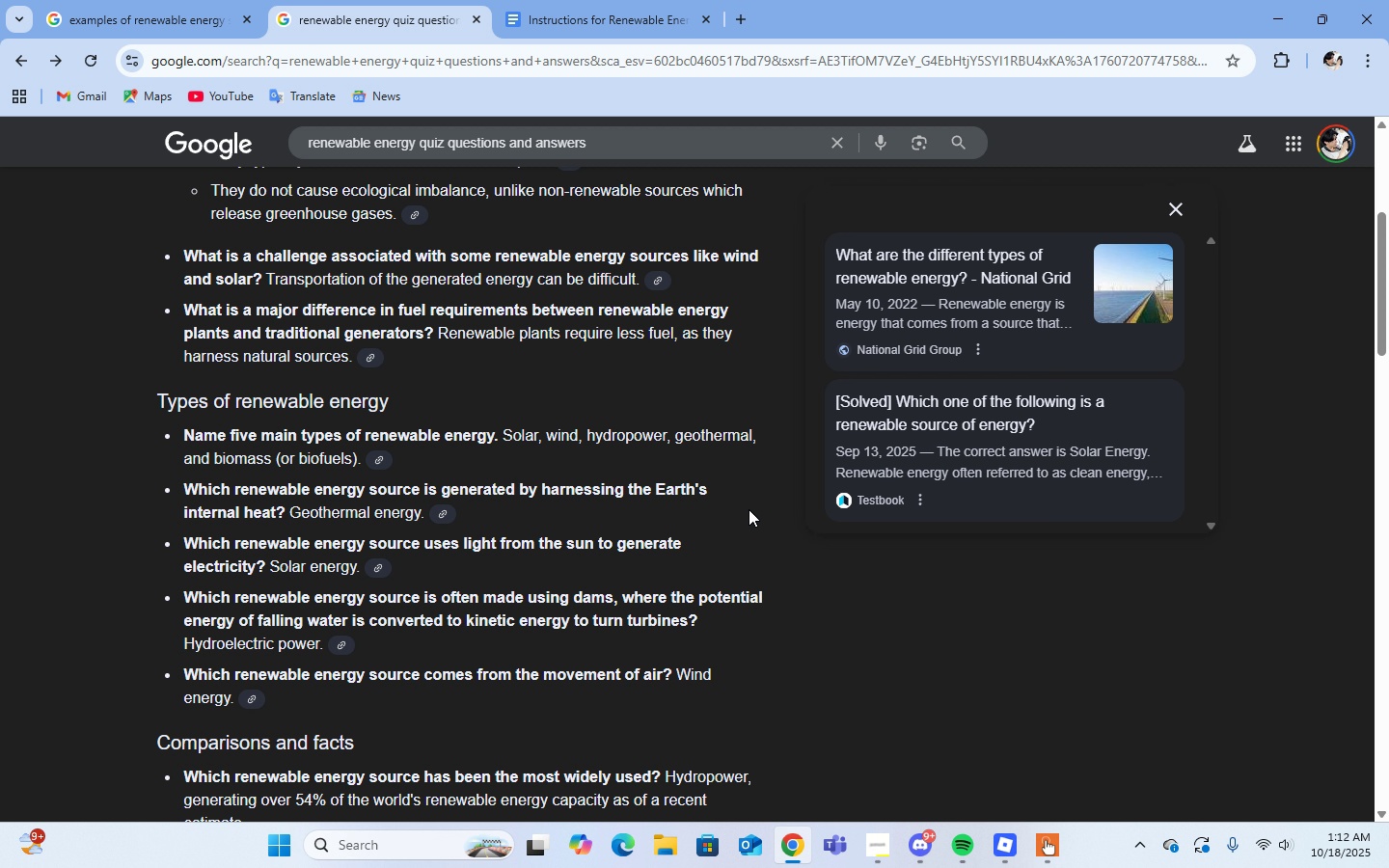 
left_click_drag(start_coordinate=[184, 489], to_coordinate=[422, 524])
 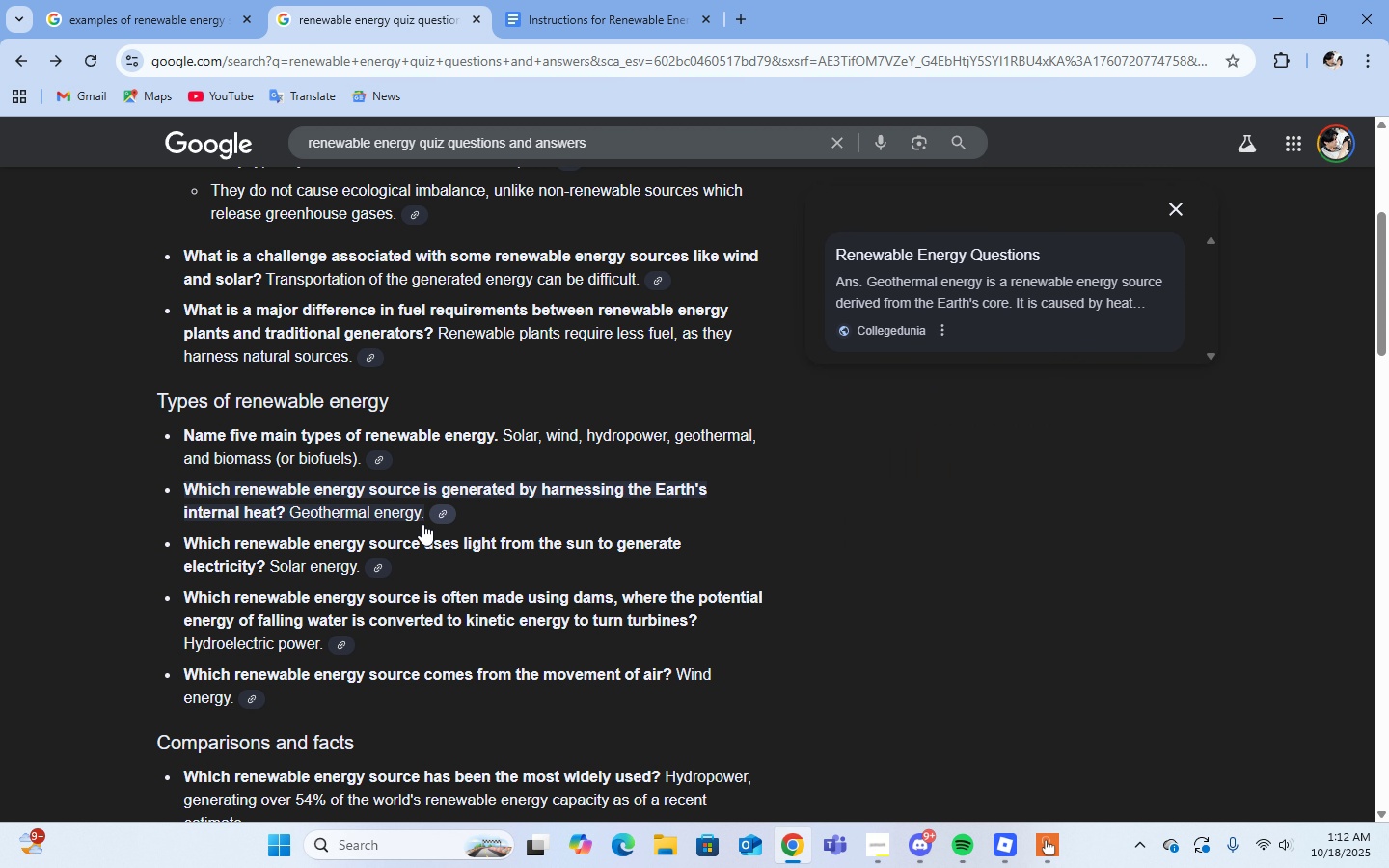 
left_click([422, 524])
 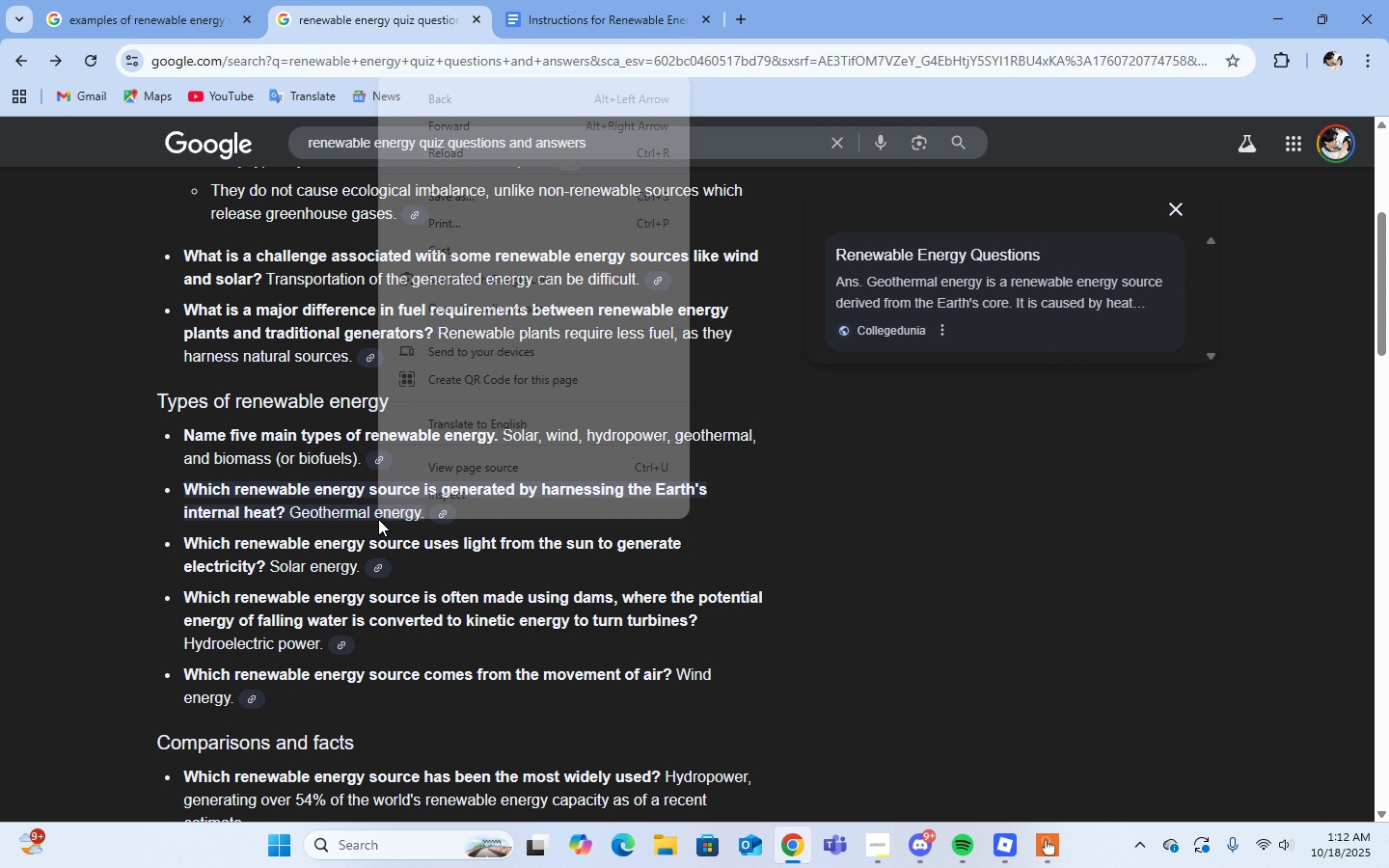 
right_click([378, 519])
 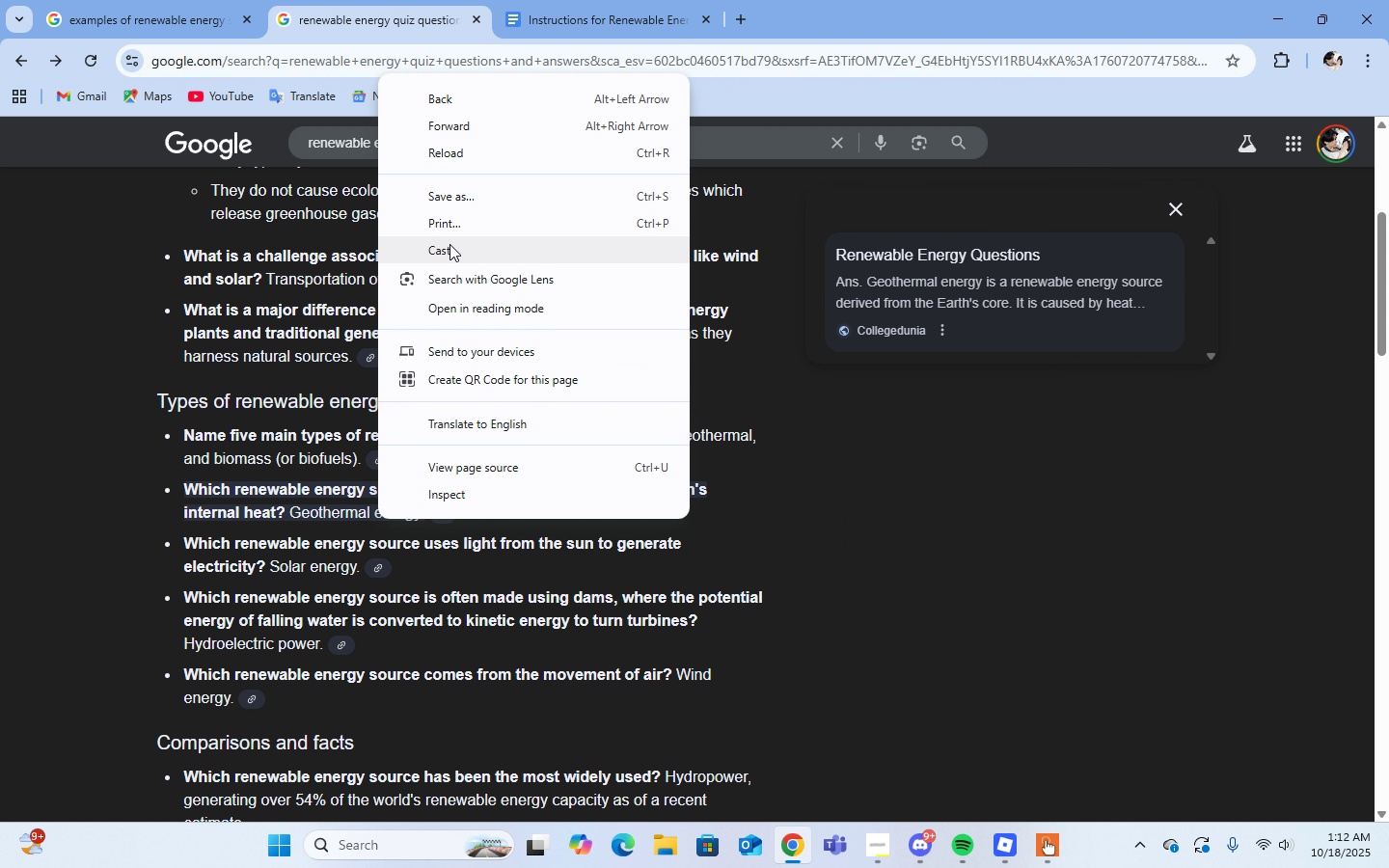 
right_click([923, 485])
 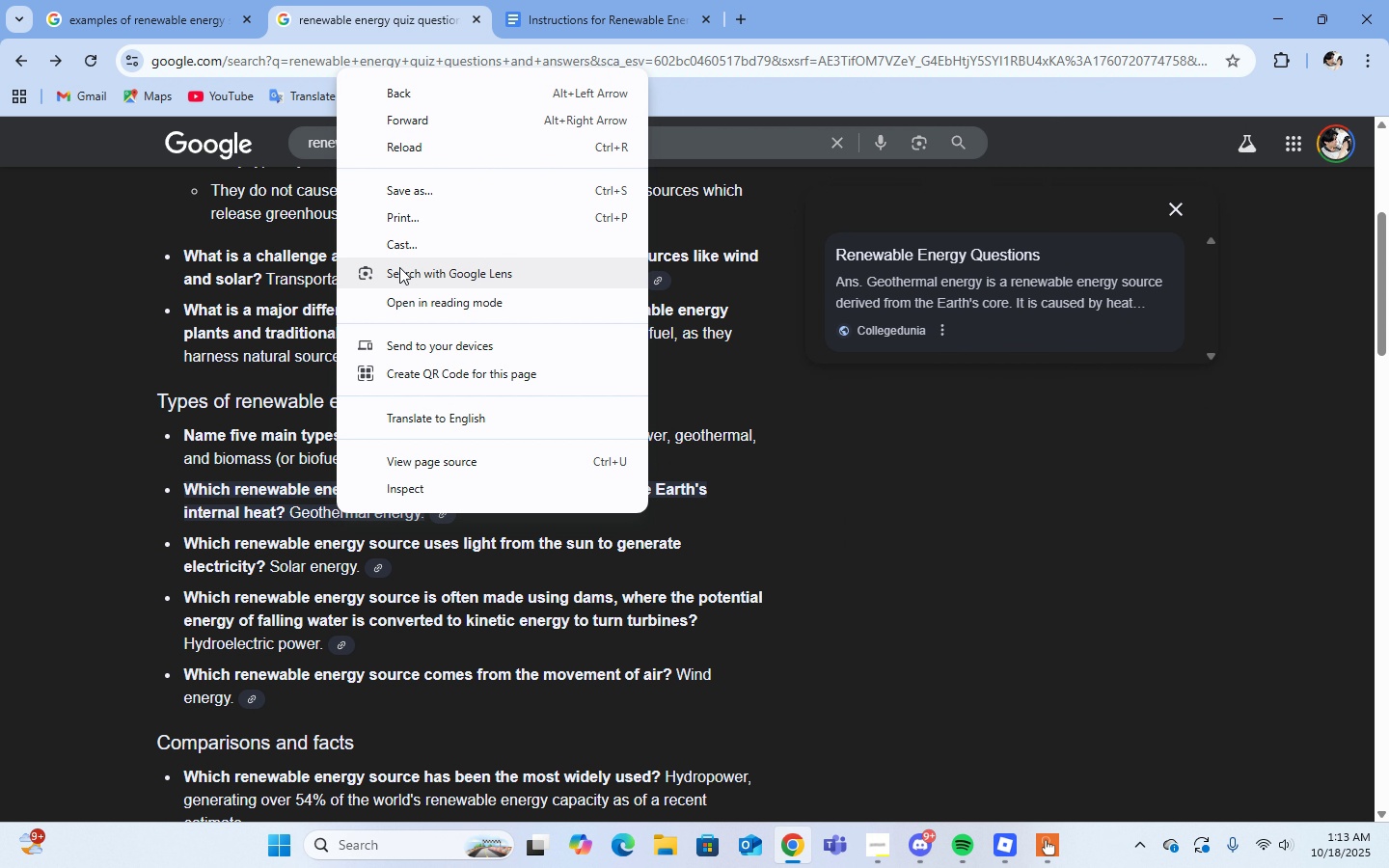 
left_click([815, 610])
 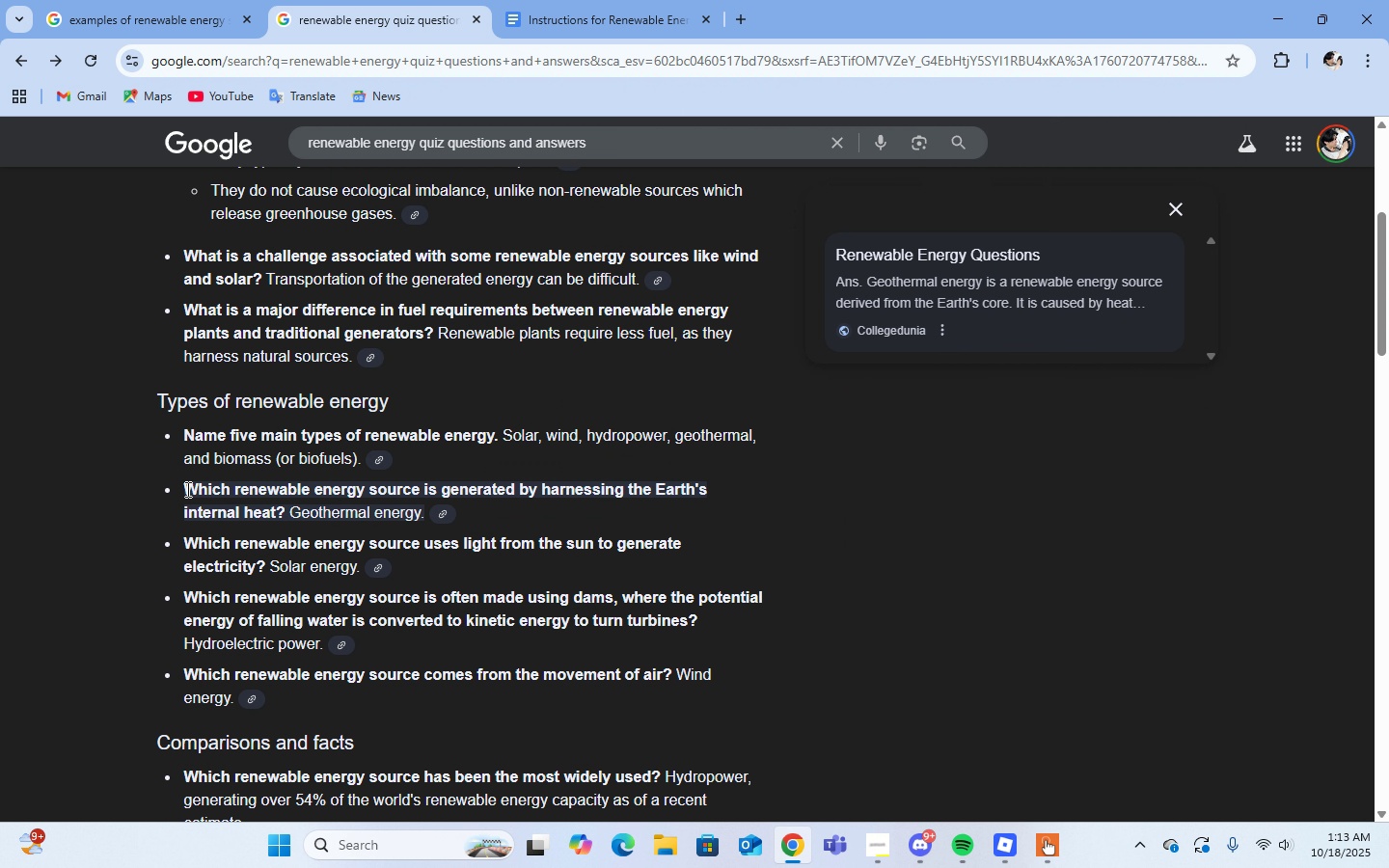 
left_click_drag(start_coordinate=[186, 489], to_coordinate=[419, 515])
 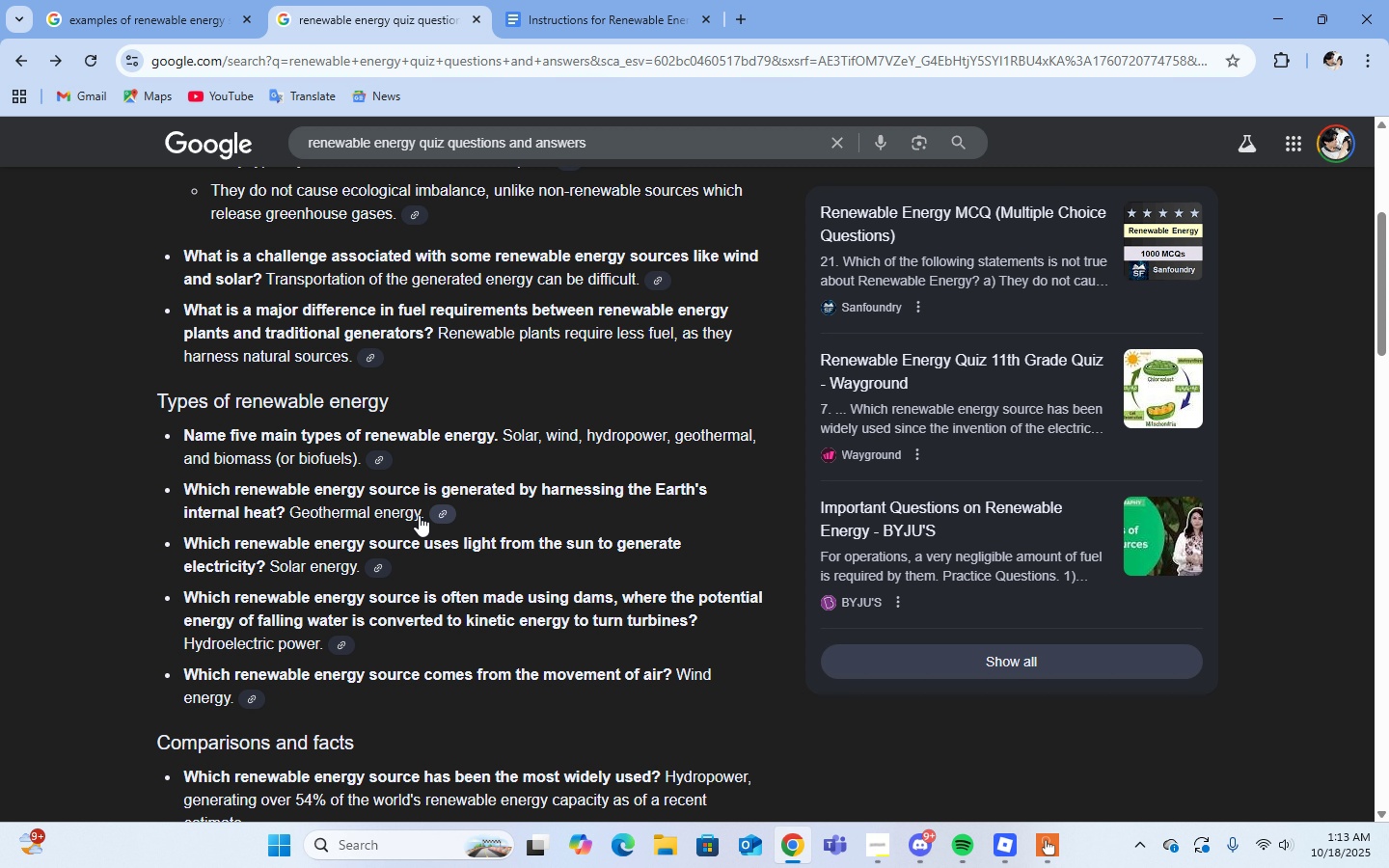 
left_click([419, 515])
 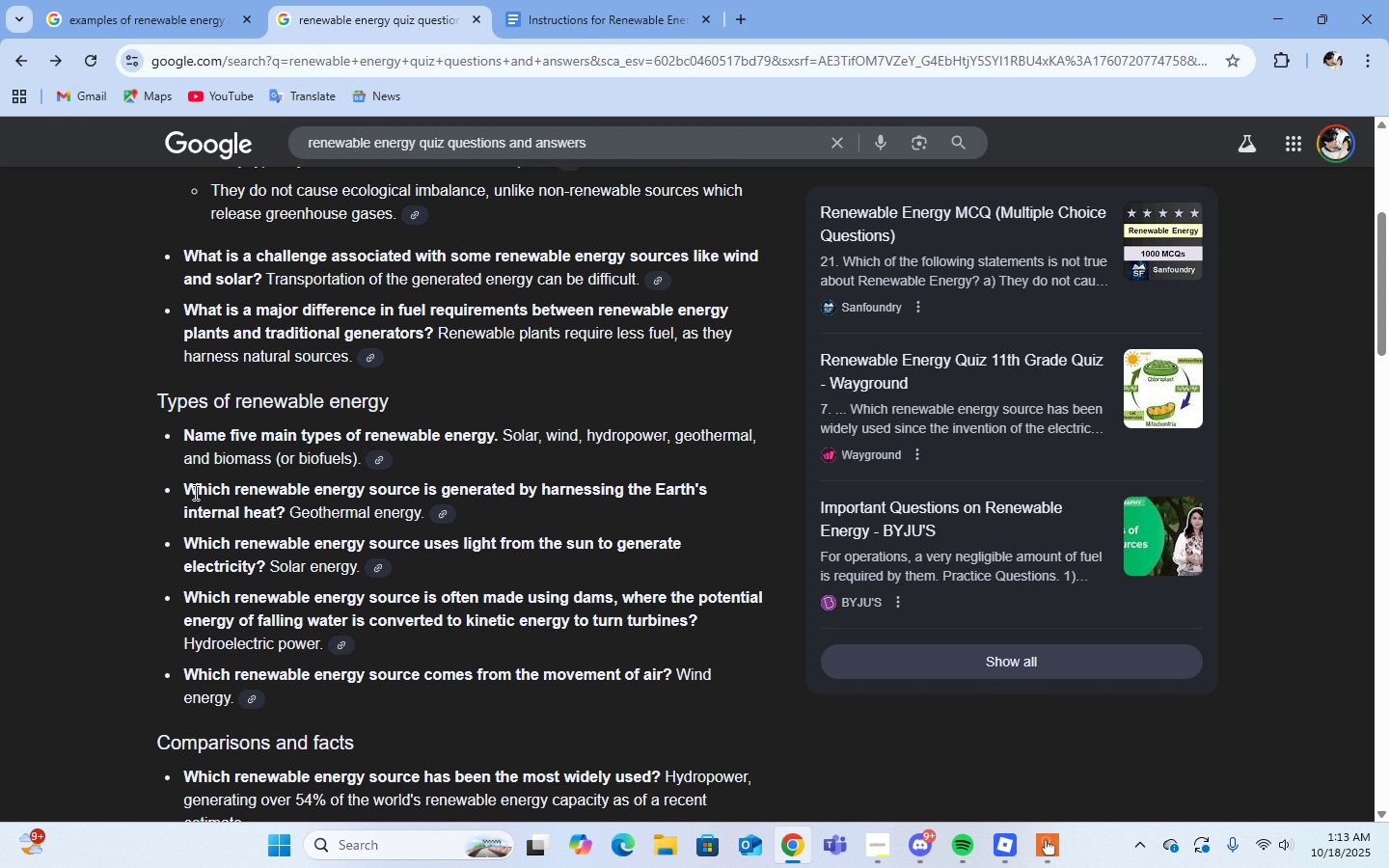 
left_click_drag(start_coordinate=[190, 491], to_coordinate=[420, 521])
 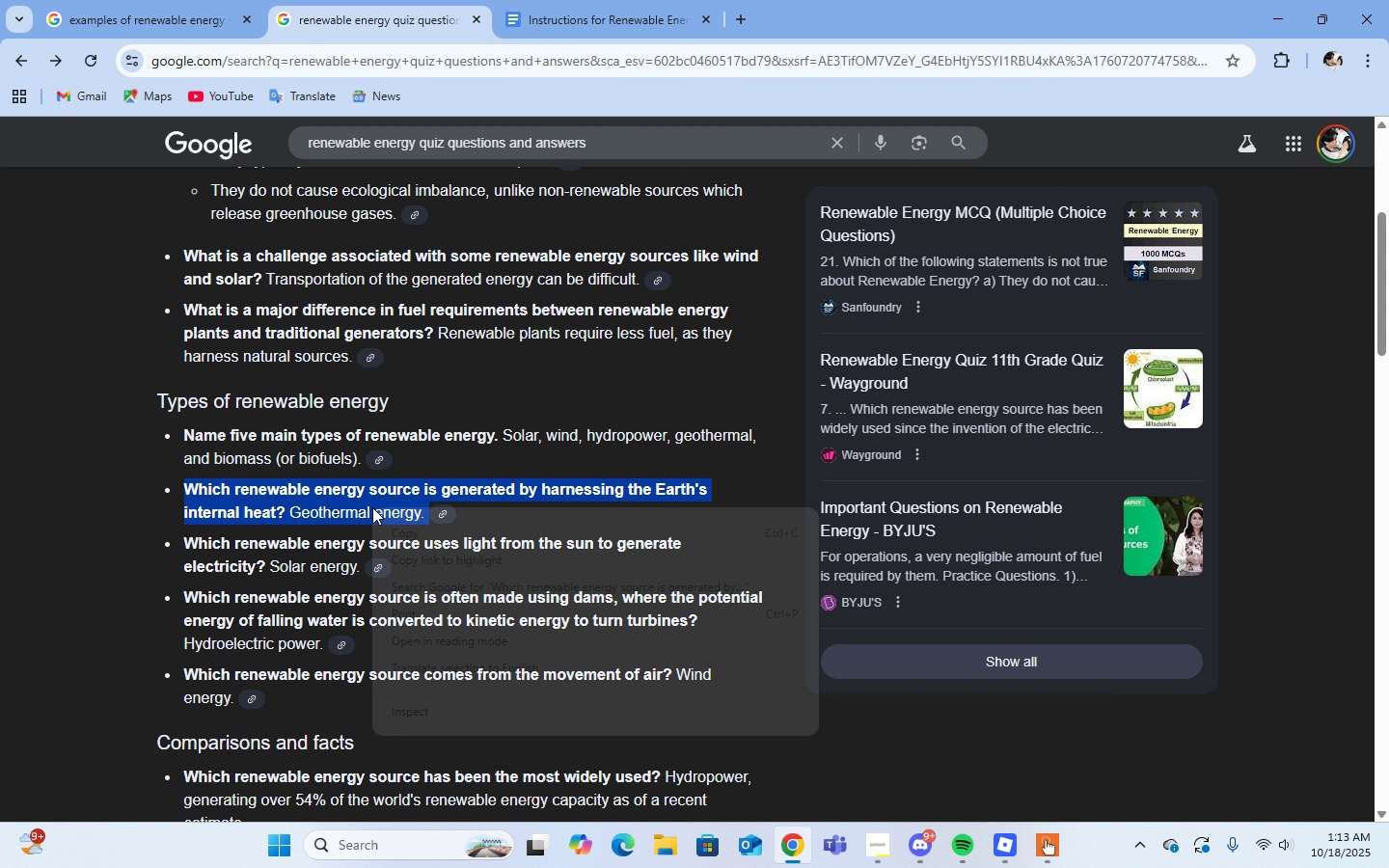 
right_click([372, 507])
 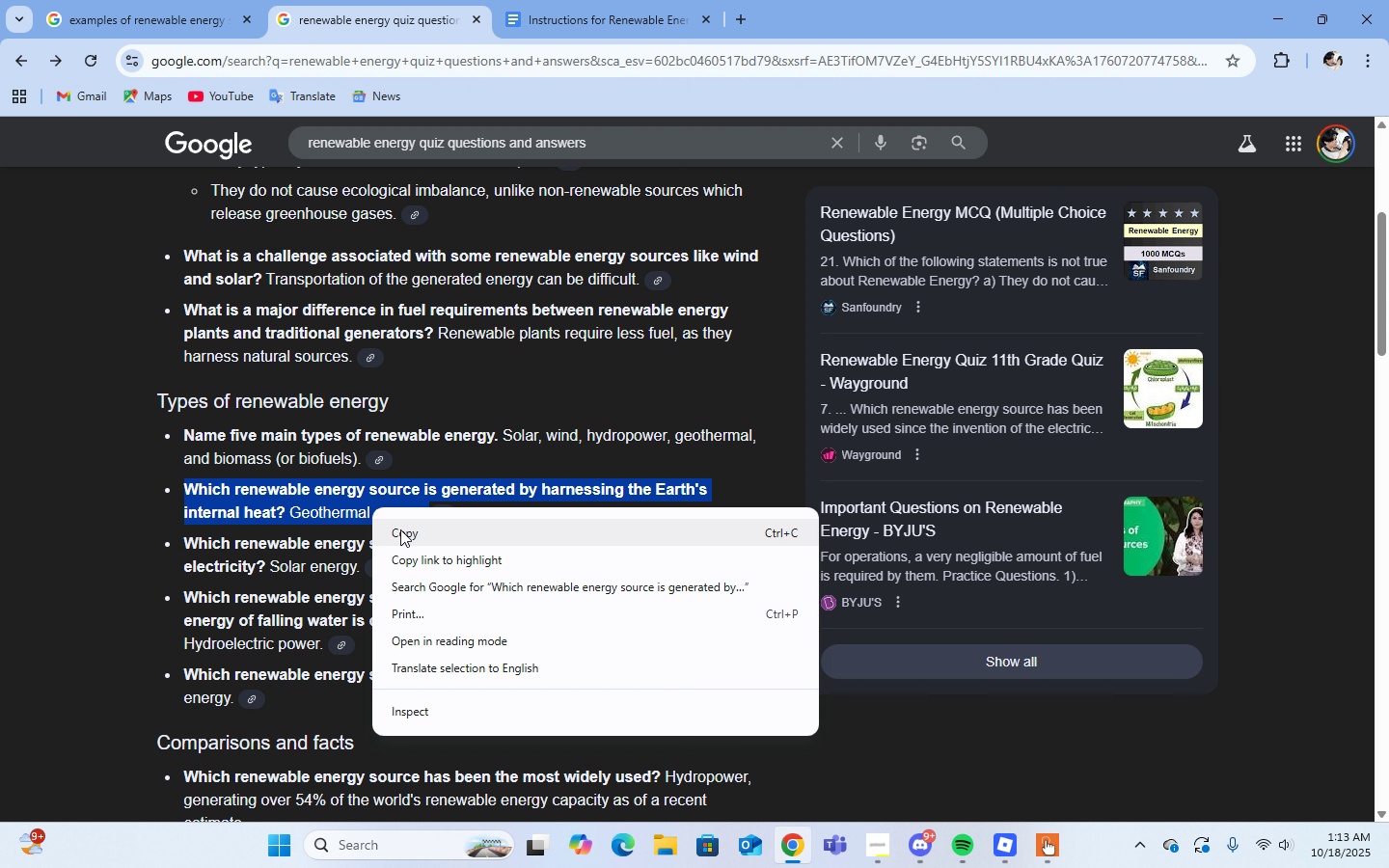 
left_click([400, 529])
 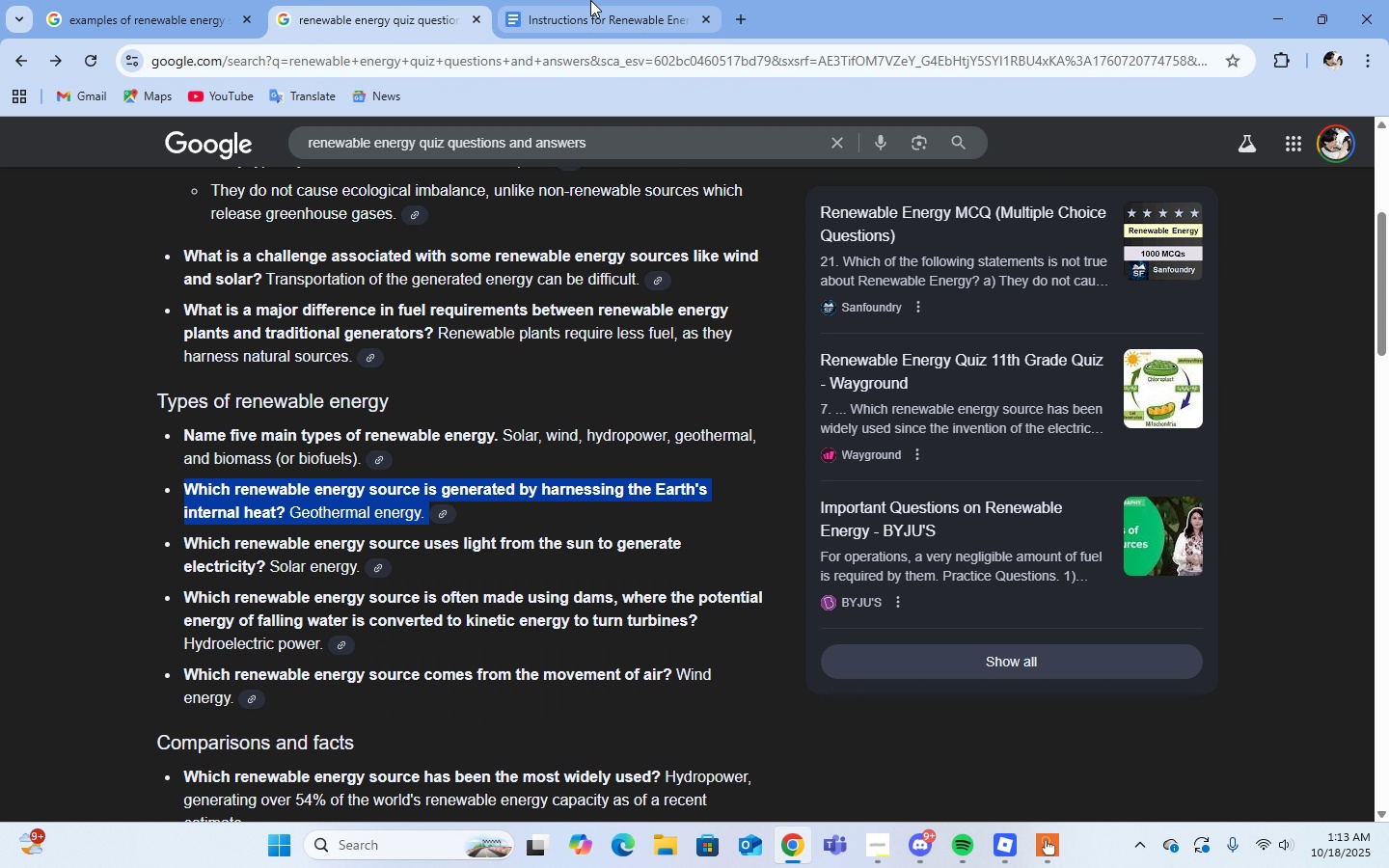 
left_click([590, 0])
 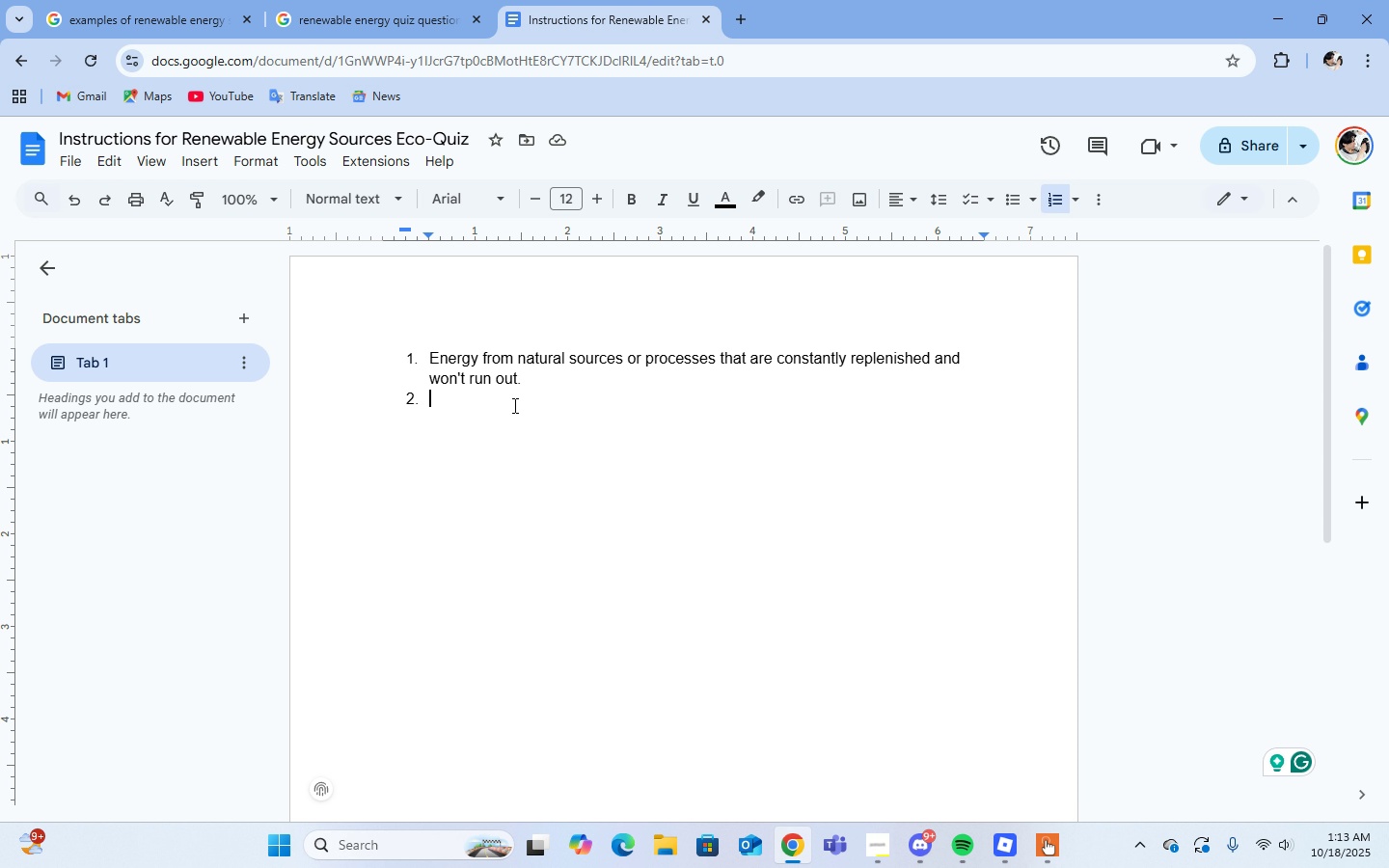 
key(Control+V)
 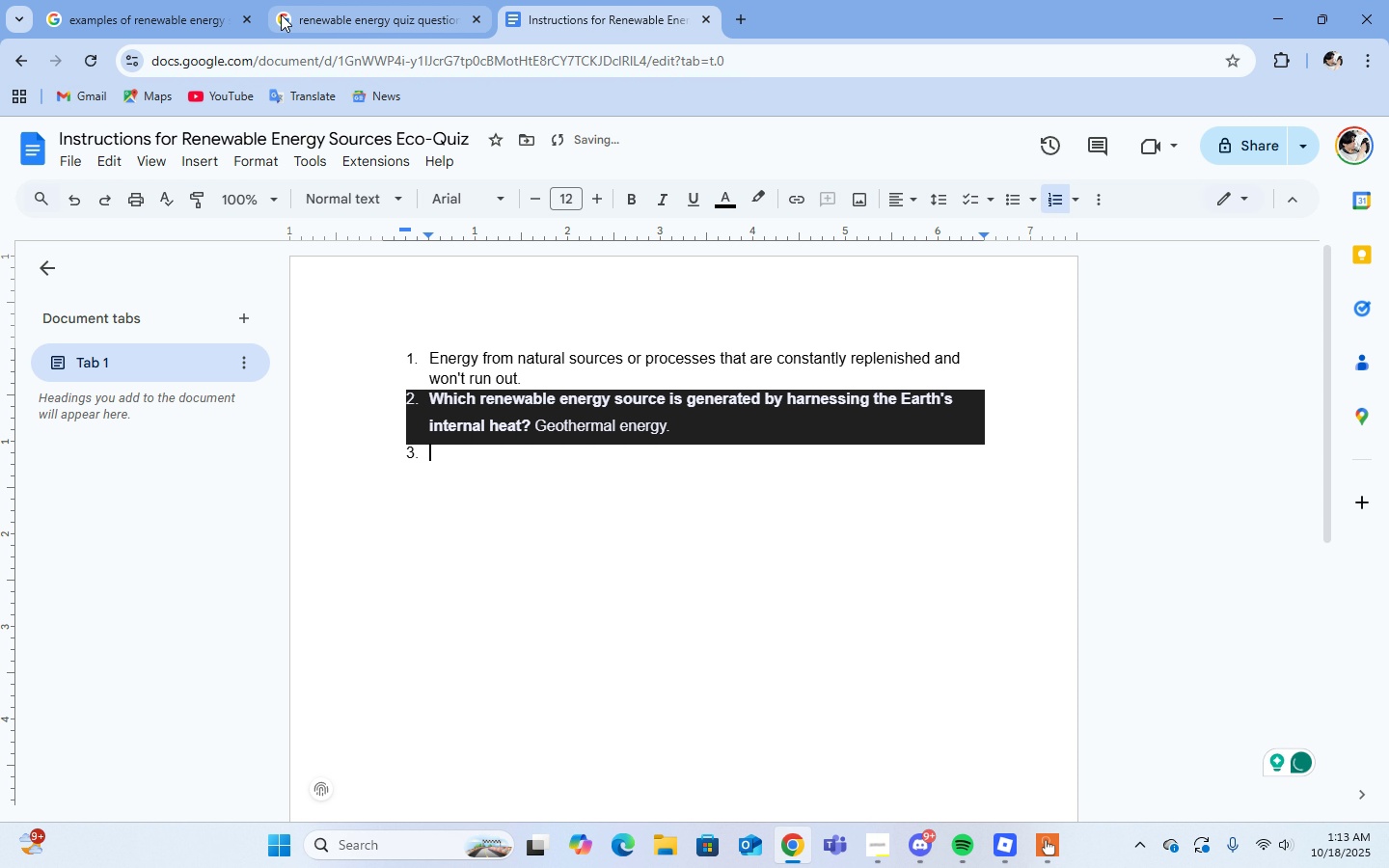 
left_click([306, 16])
 